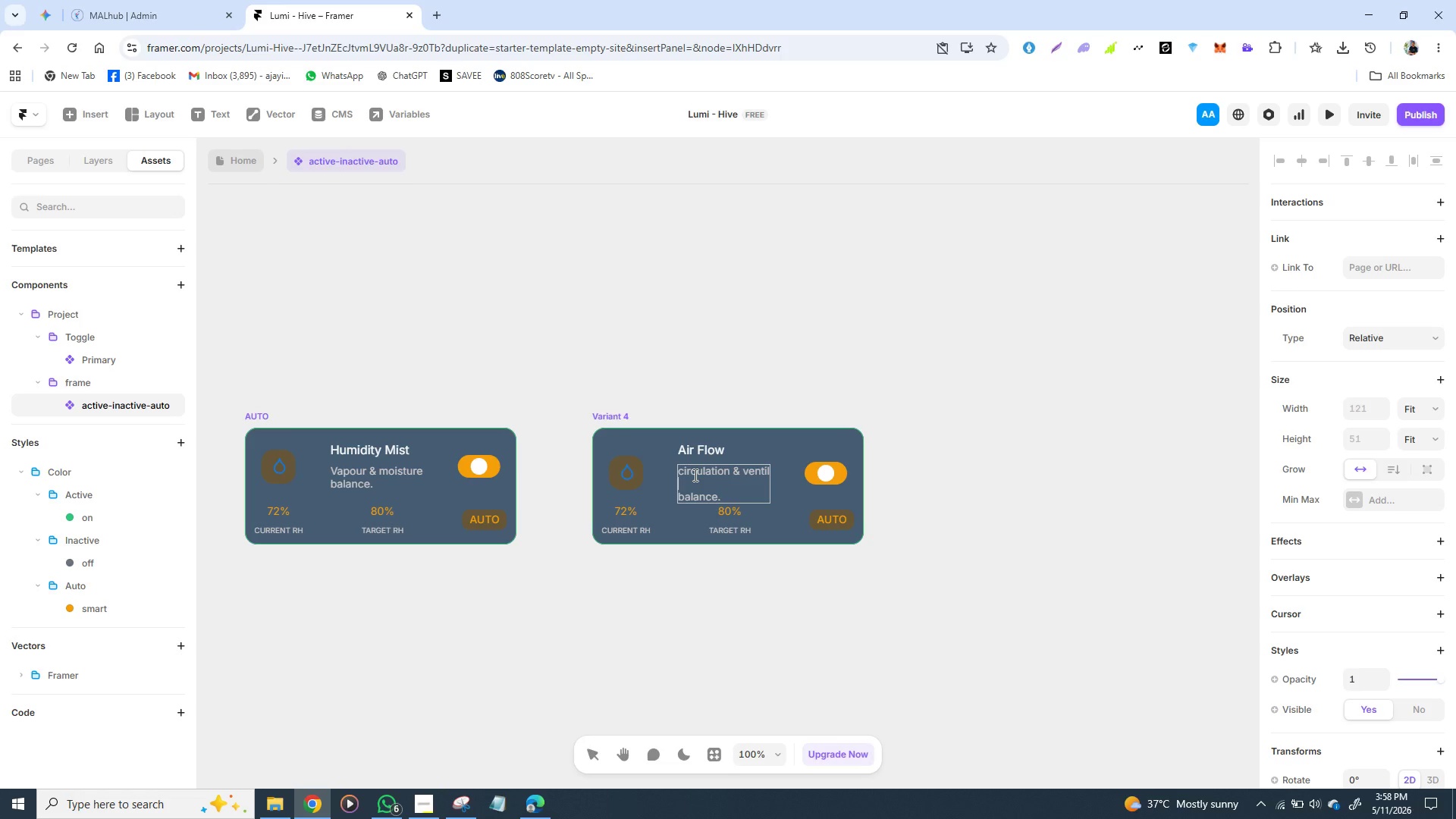 
wait(5.72)
 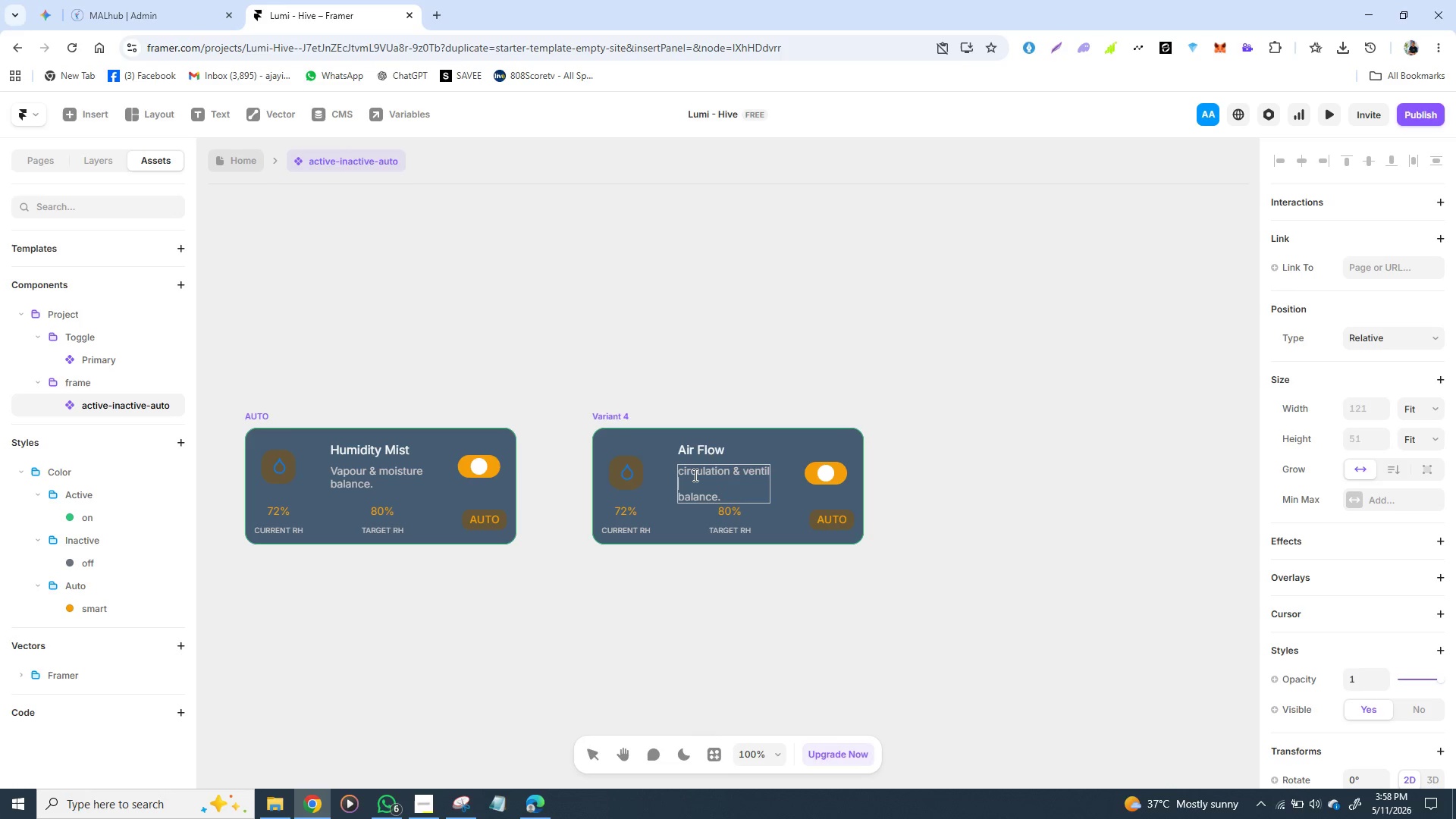 
type(ation)
 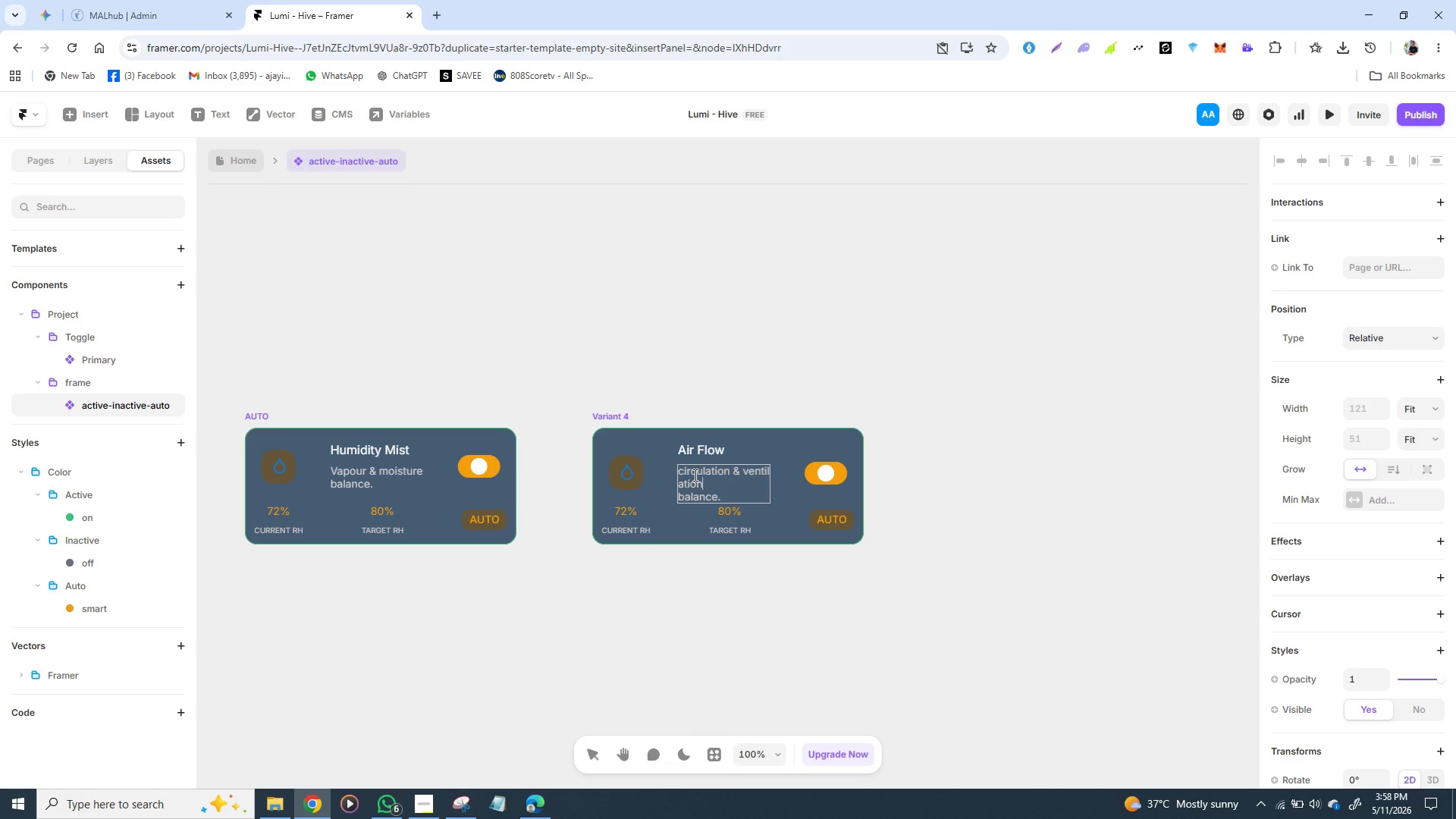 
key(ArrowDown)
 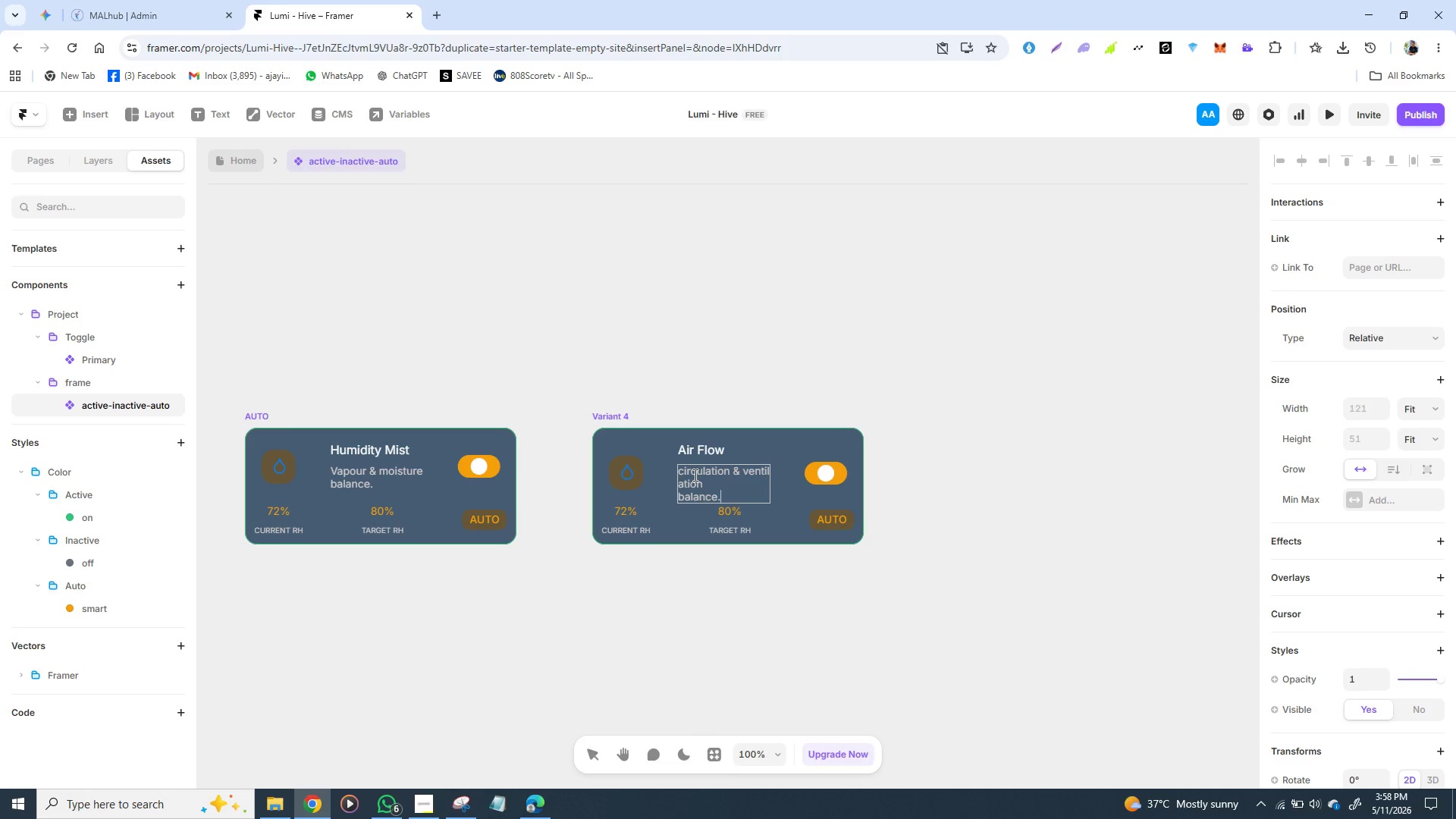 
key(ArrowDown)
 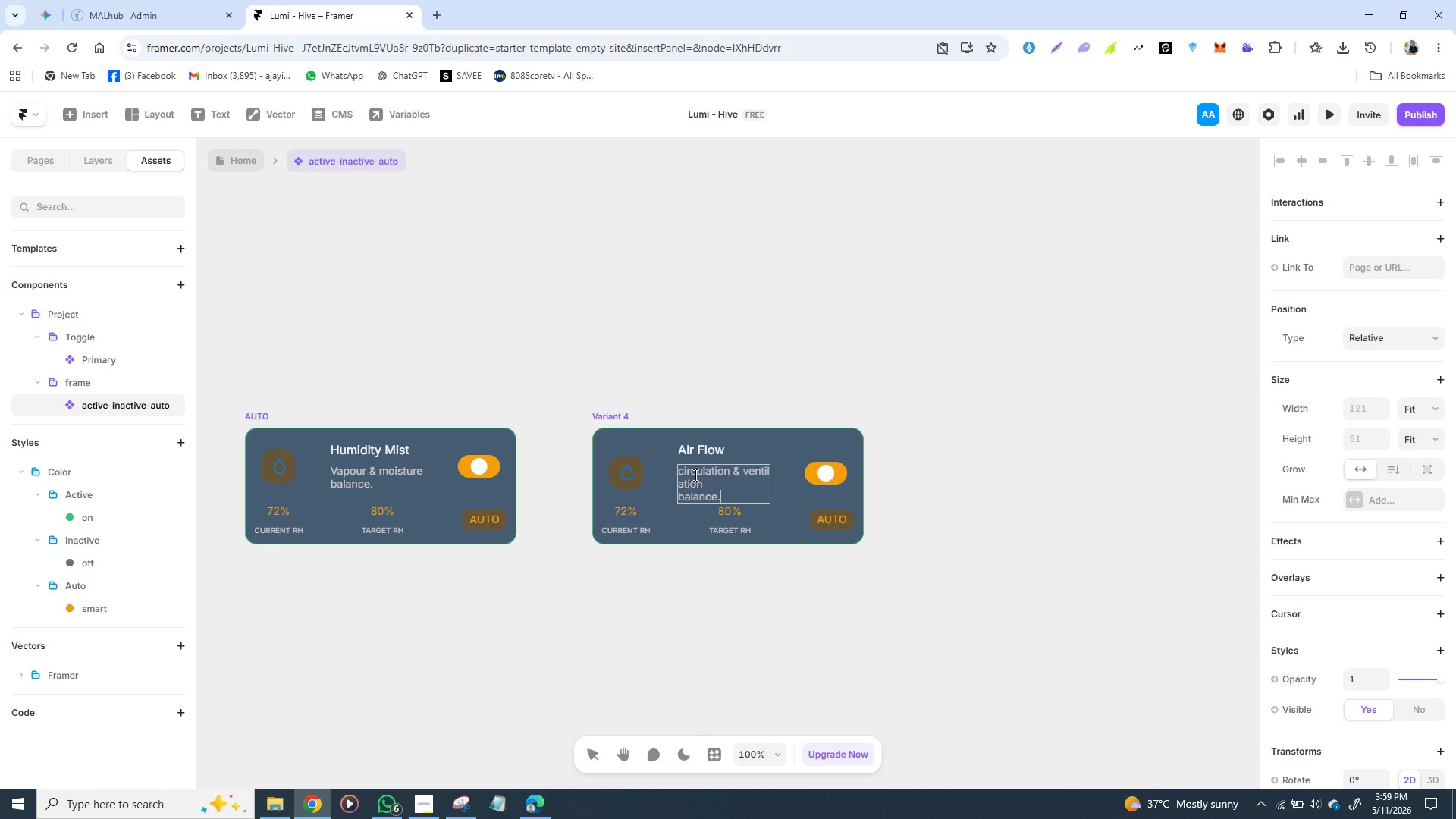 
key(Backspace)
 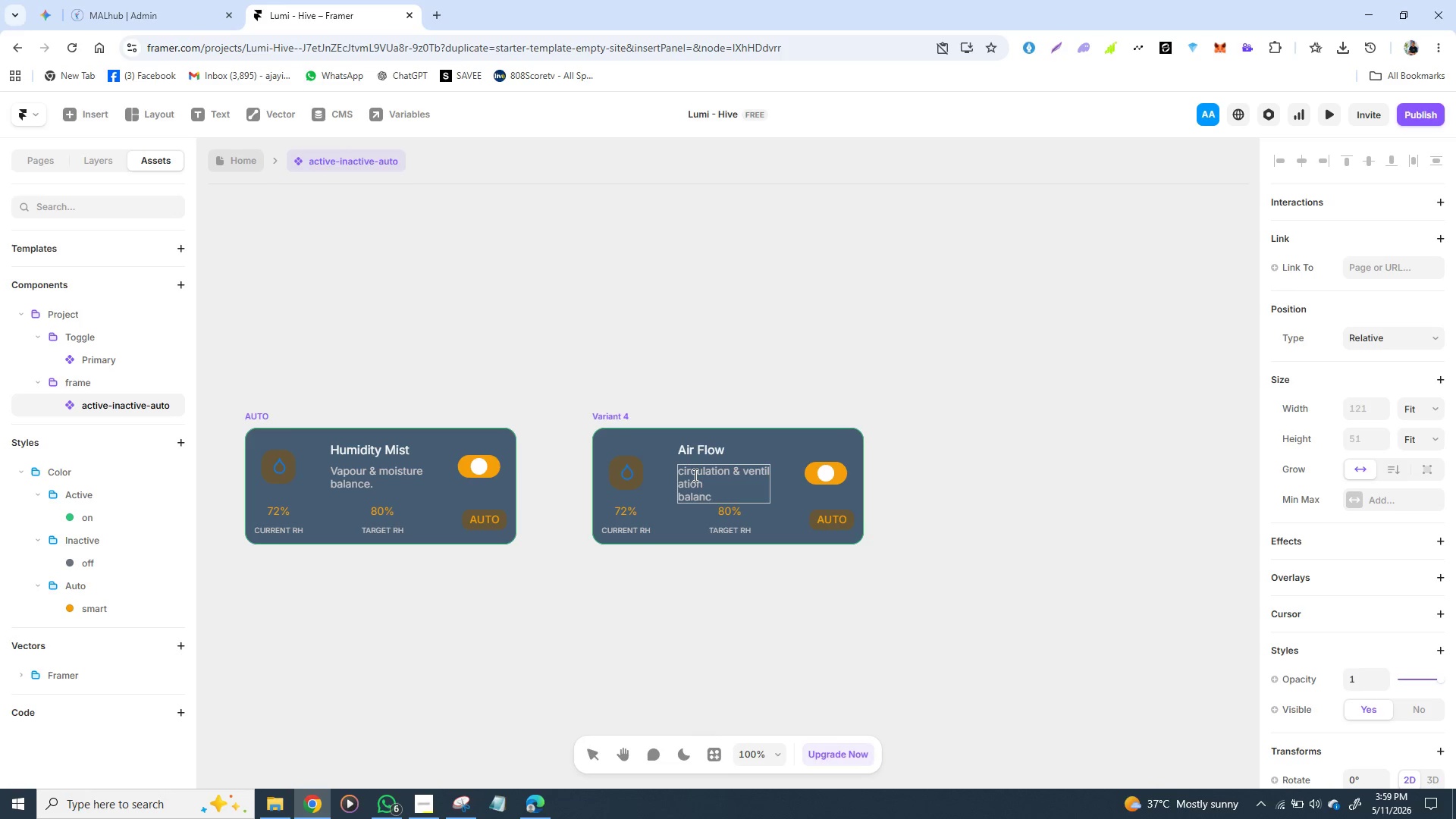 
key(Backspace)
 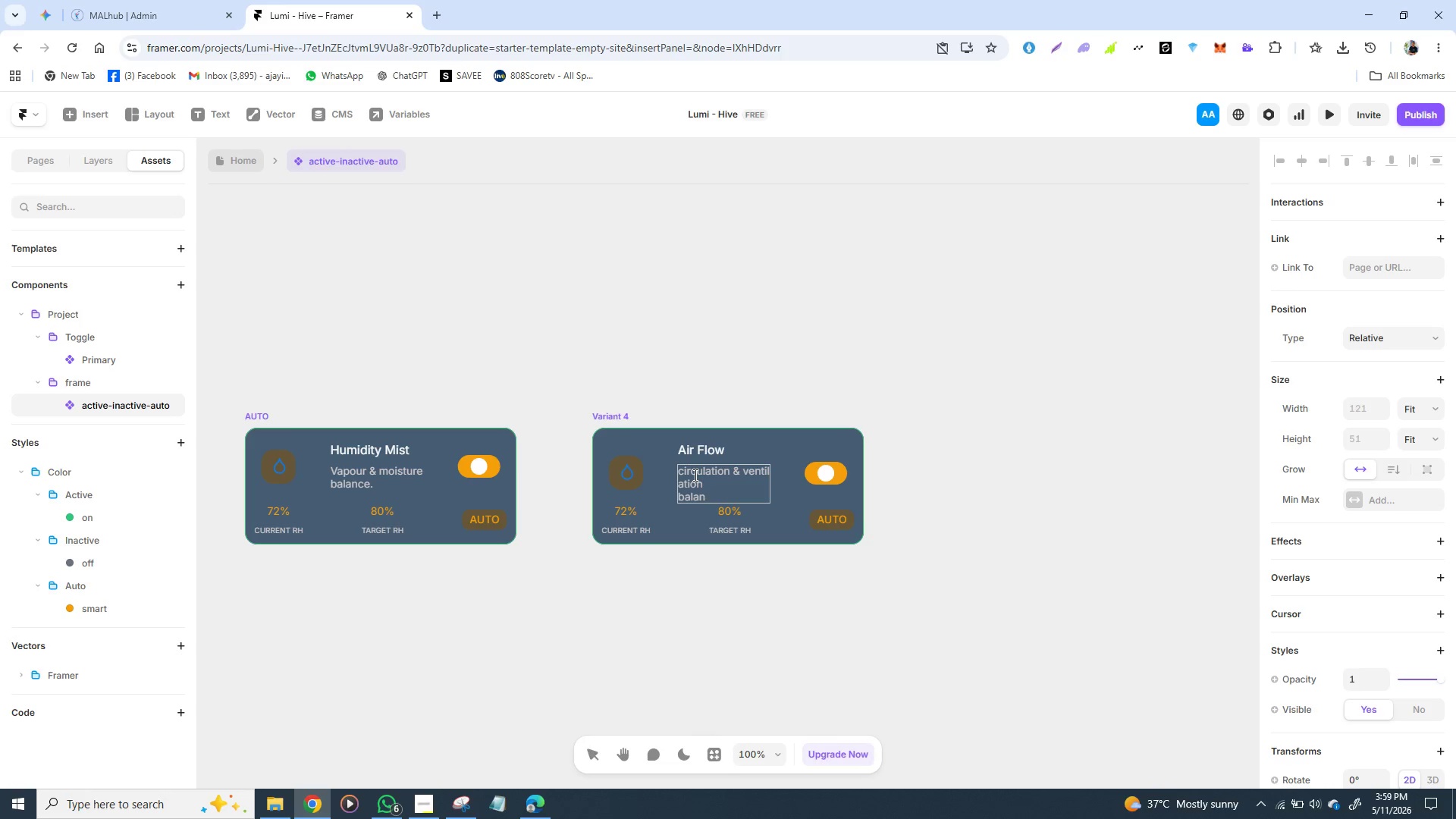 
key(Backspace)
 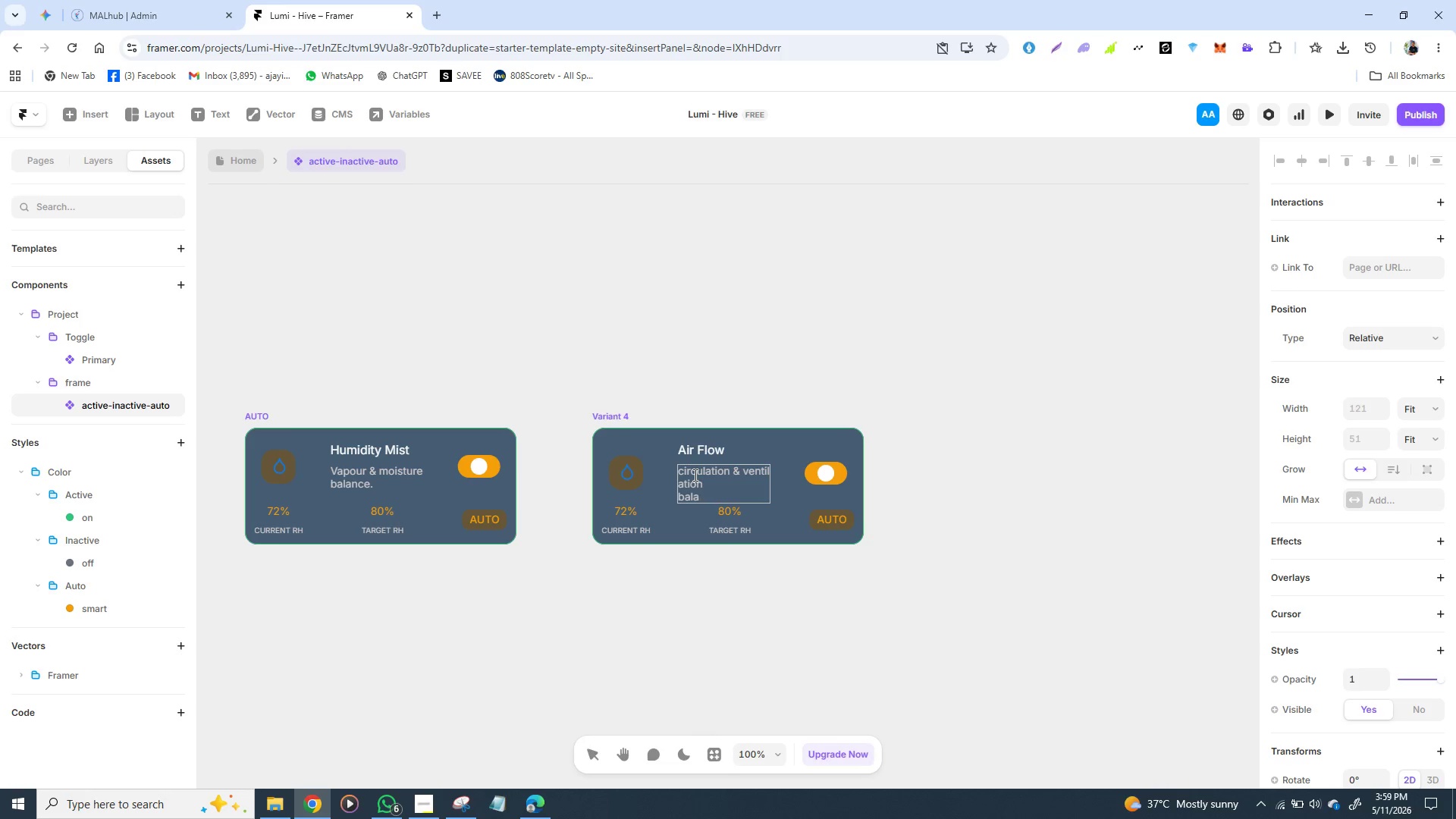 
key(Backspace)
 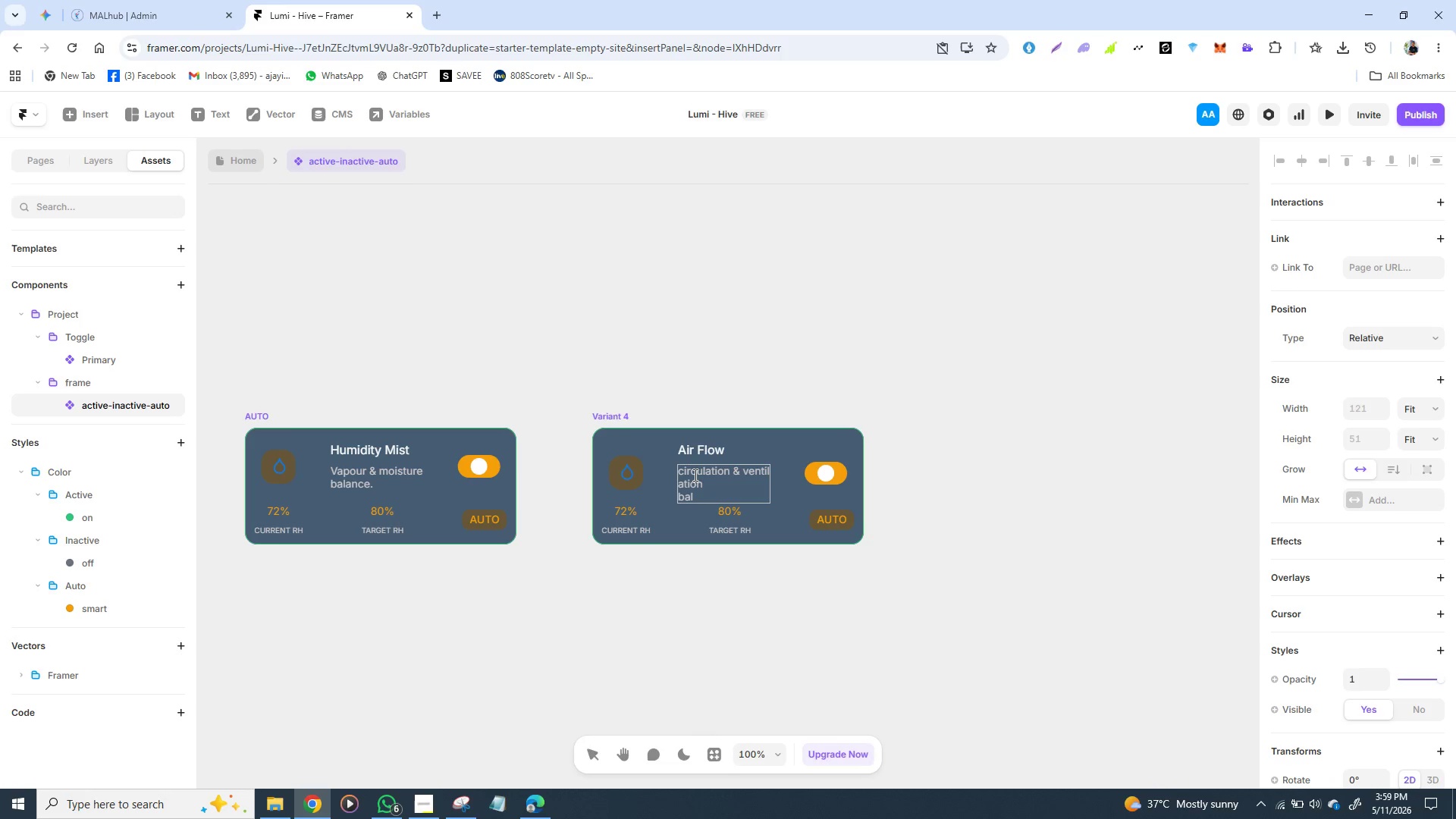 
key(Backspace)
 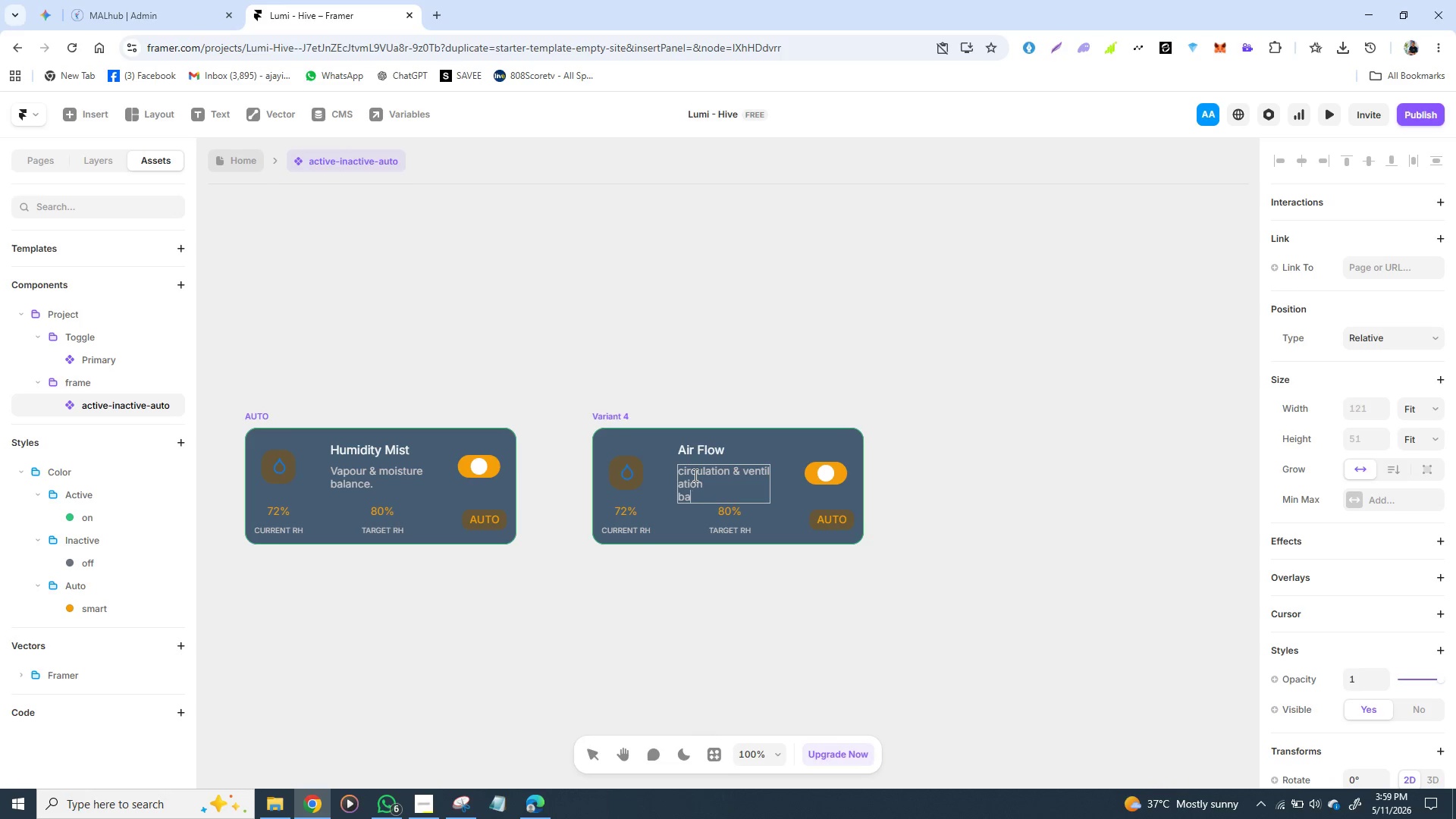 
key(Backspace)
 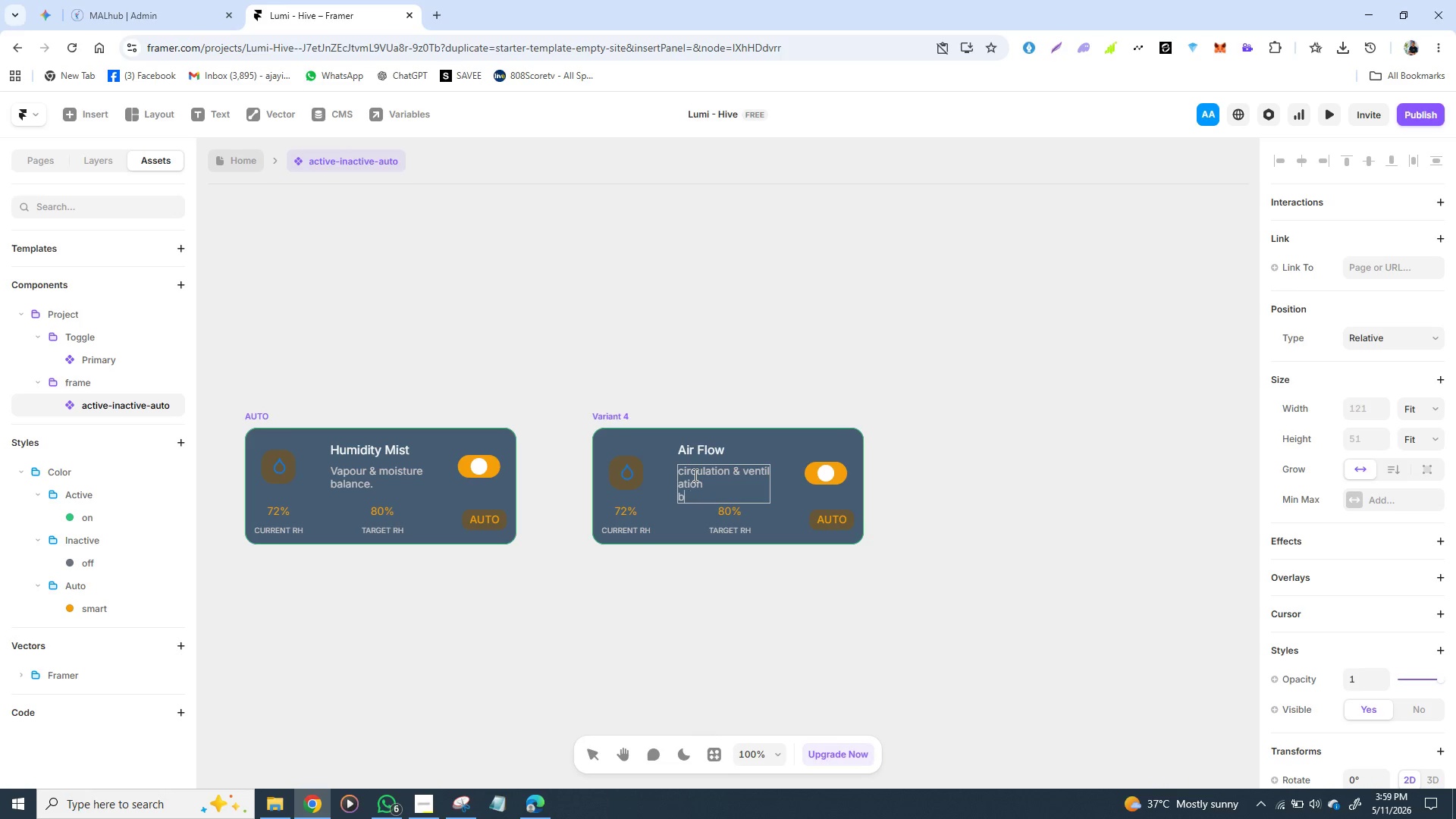 
key(Backspace)
 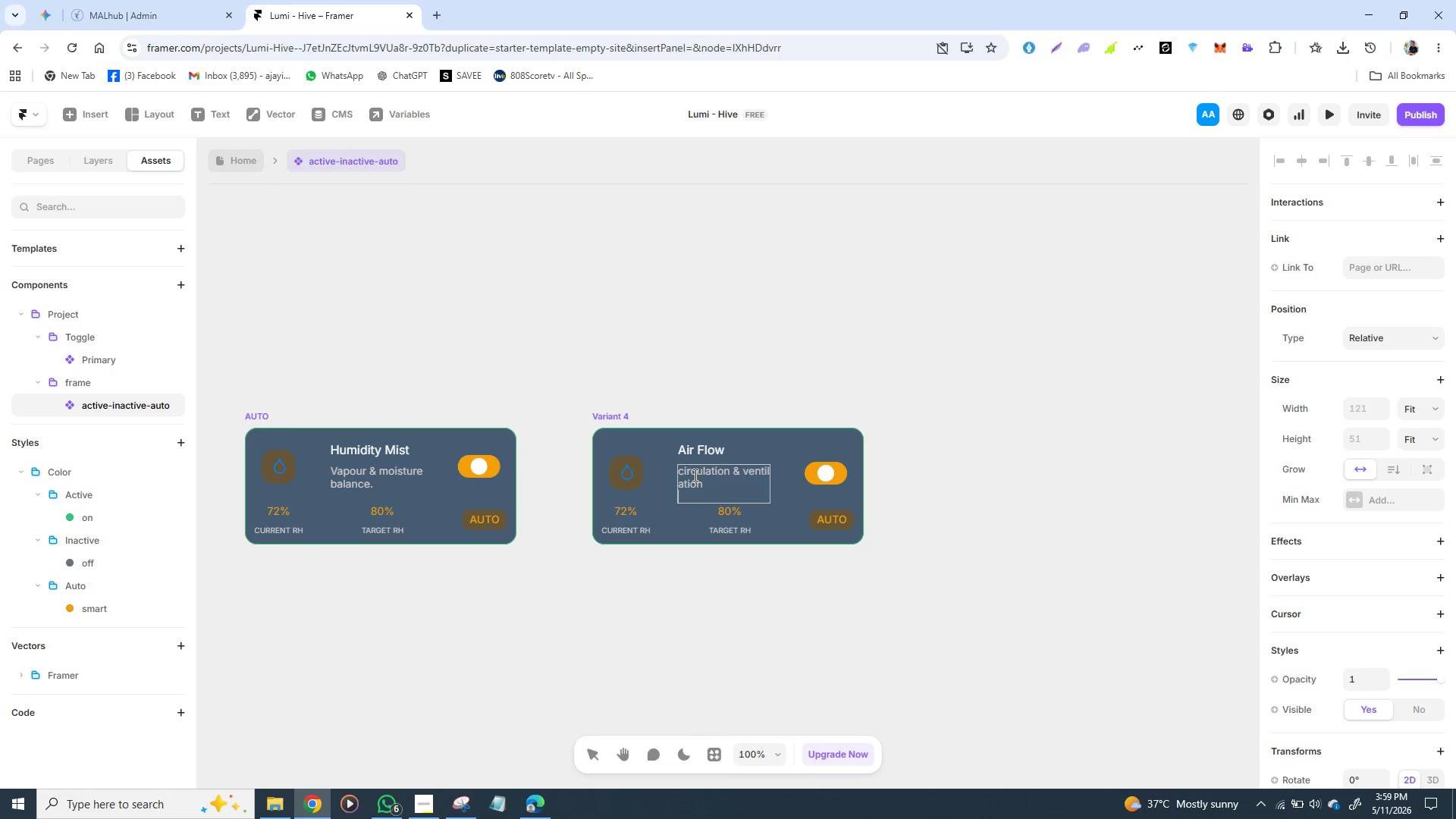 
key(Backspace)
 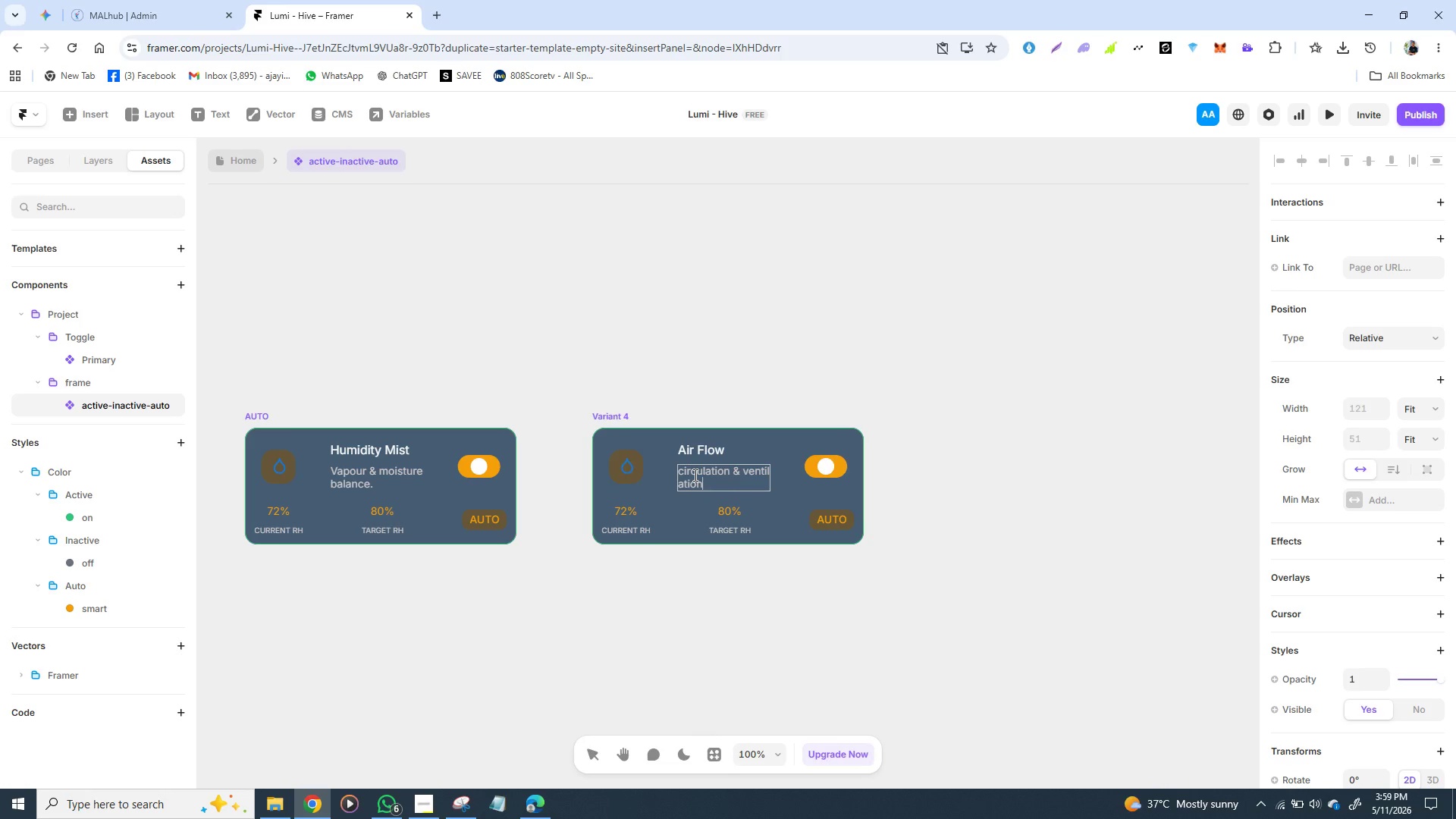 
key(Backspace)
 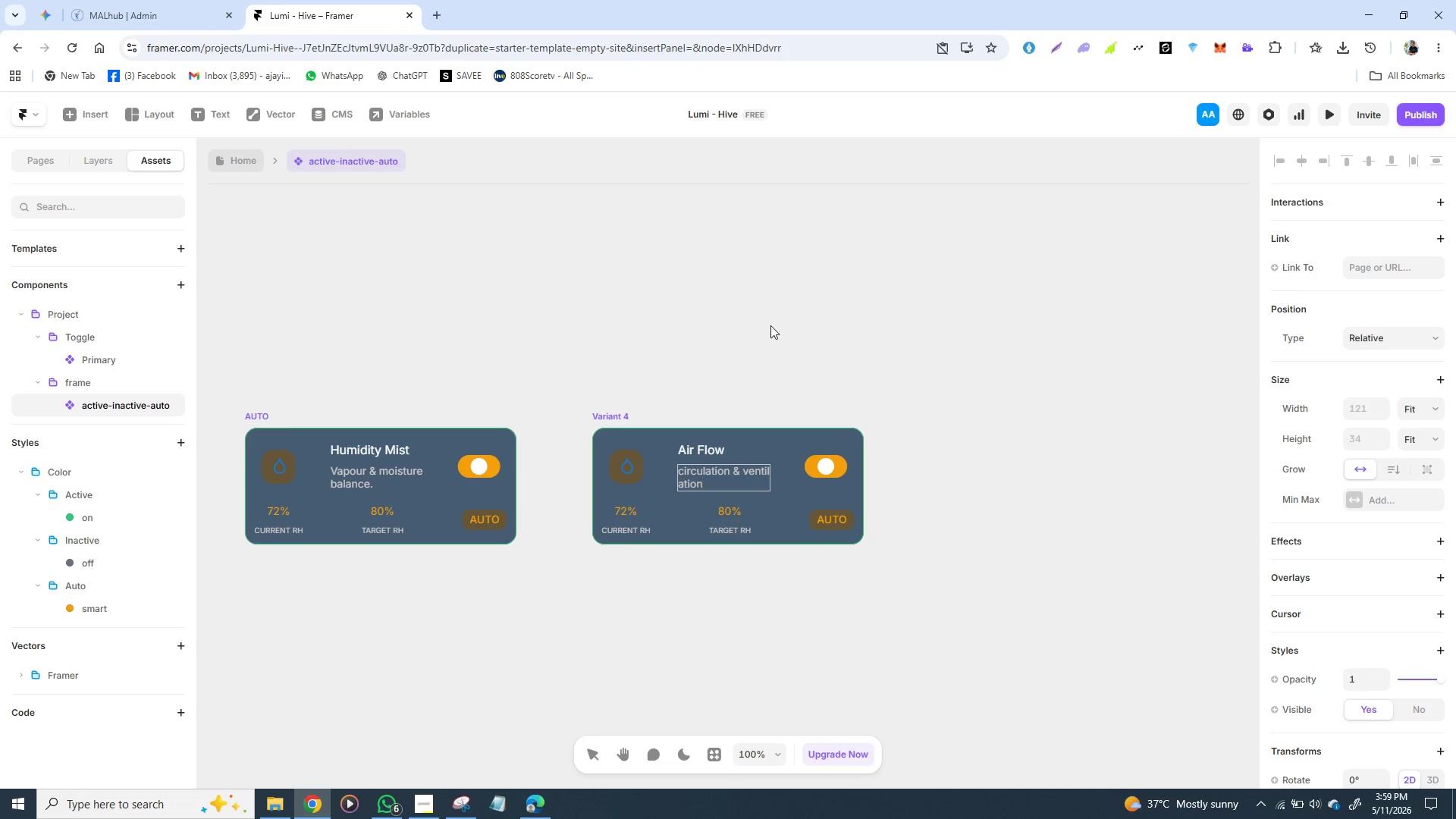 
left_click([789, 309])
 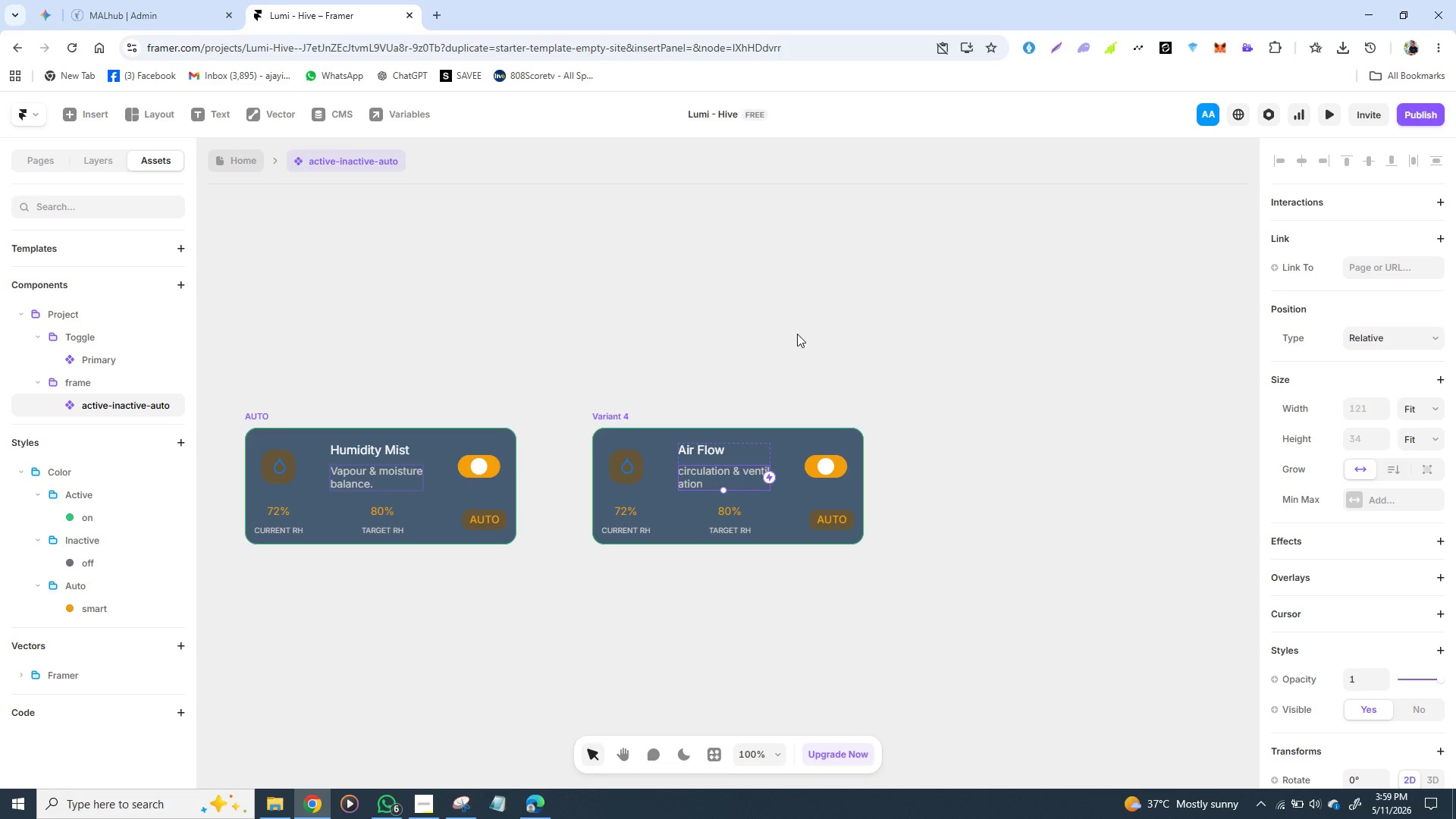 
left_click([802, 336])
 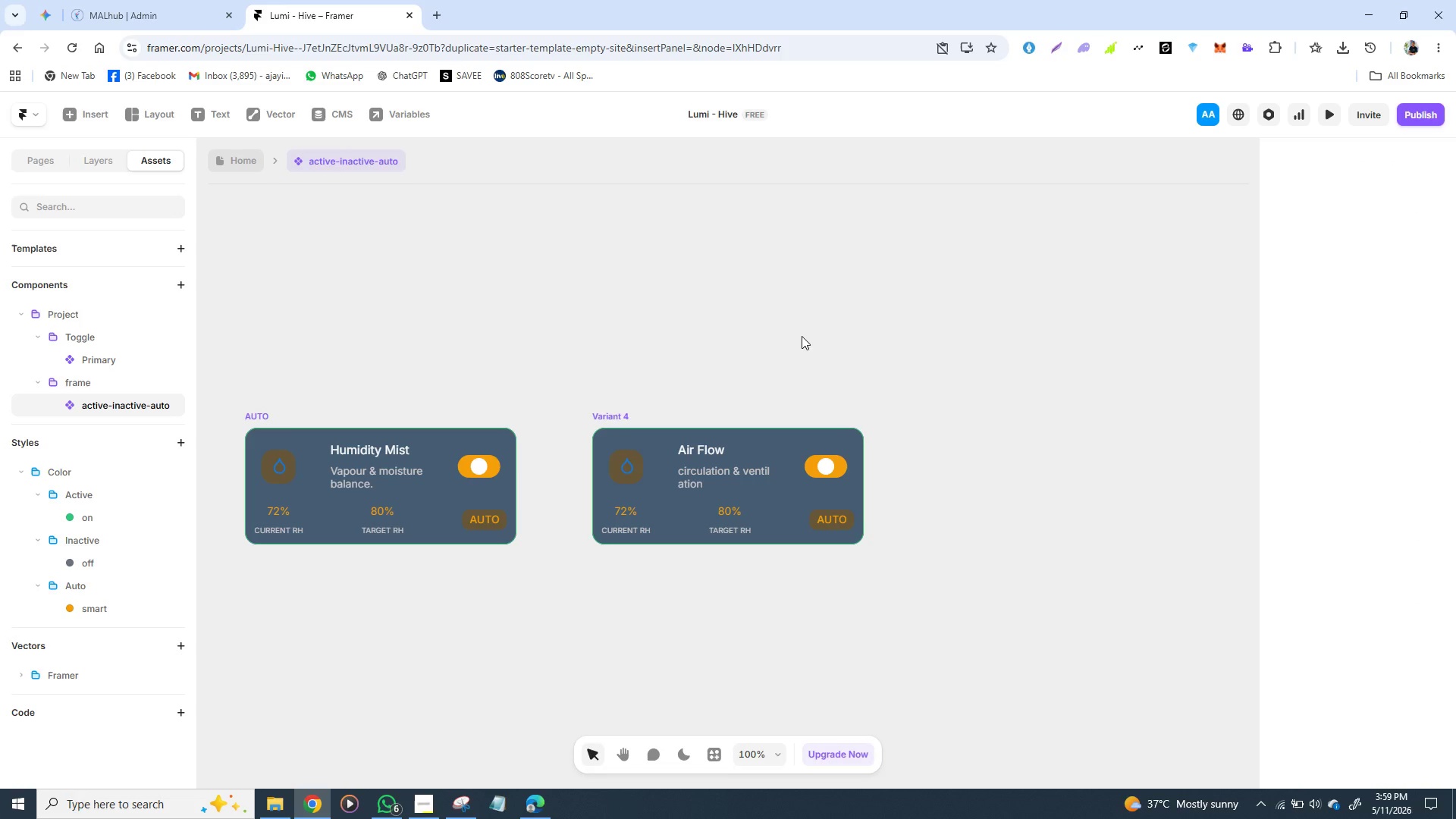 
wait(11.61)
 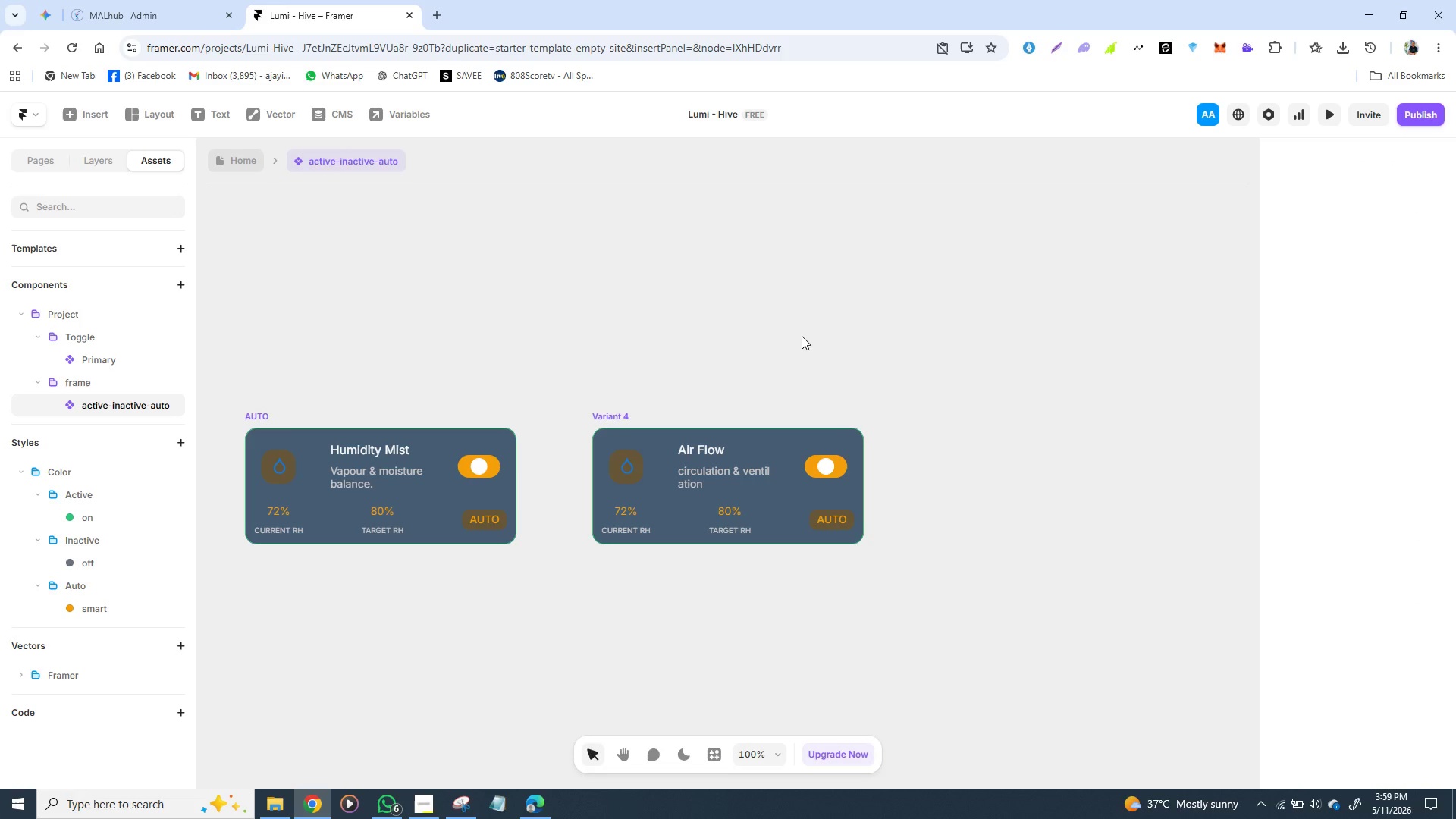 
double_click([629, 509])
 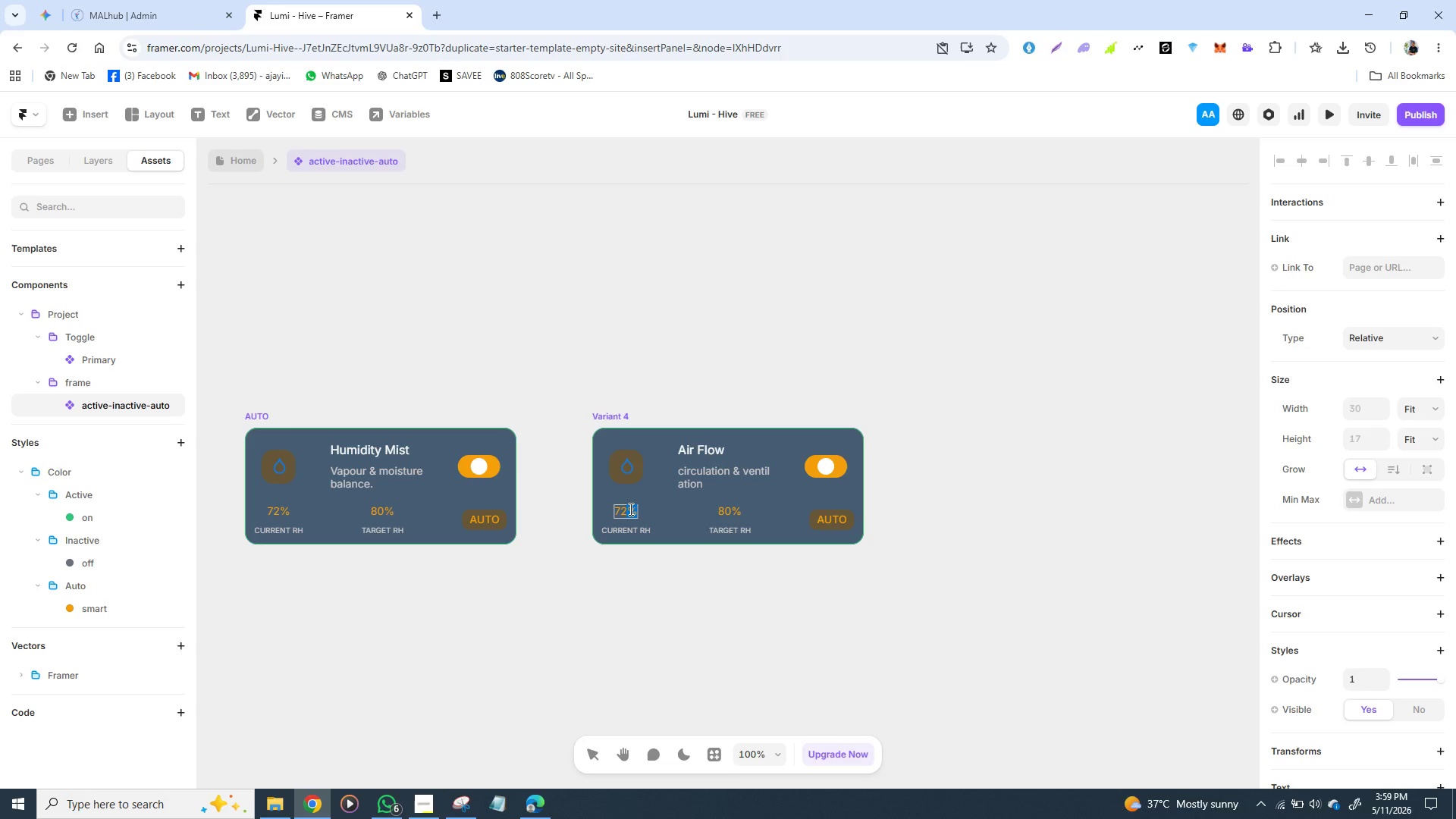 
double_click([629, 509])
 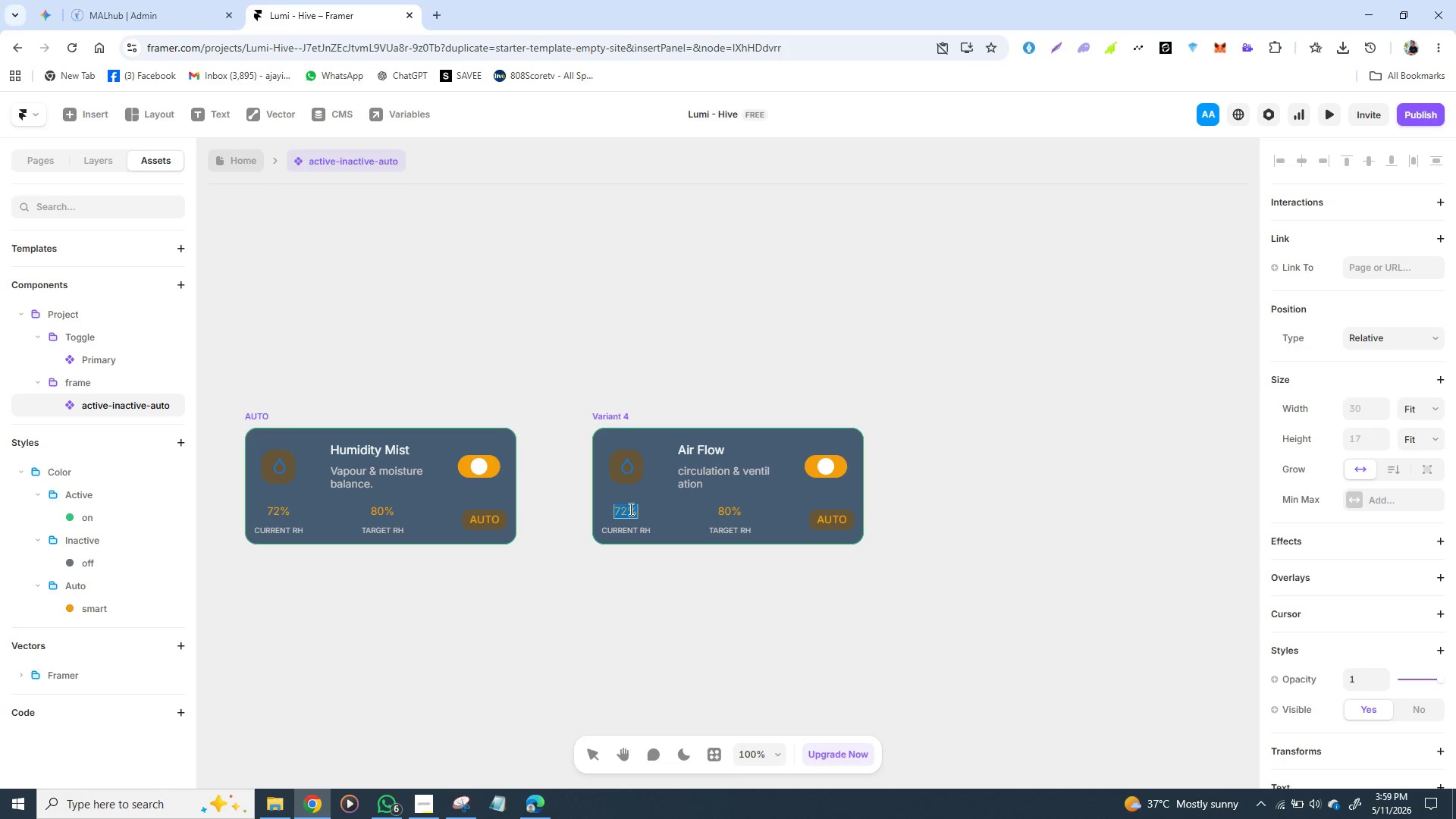 
triple_click([629, 509])
 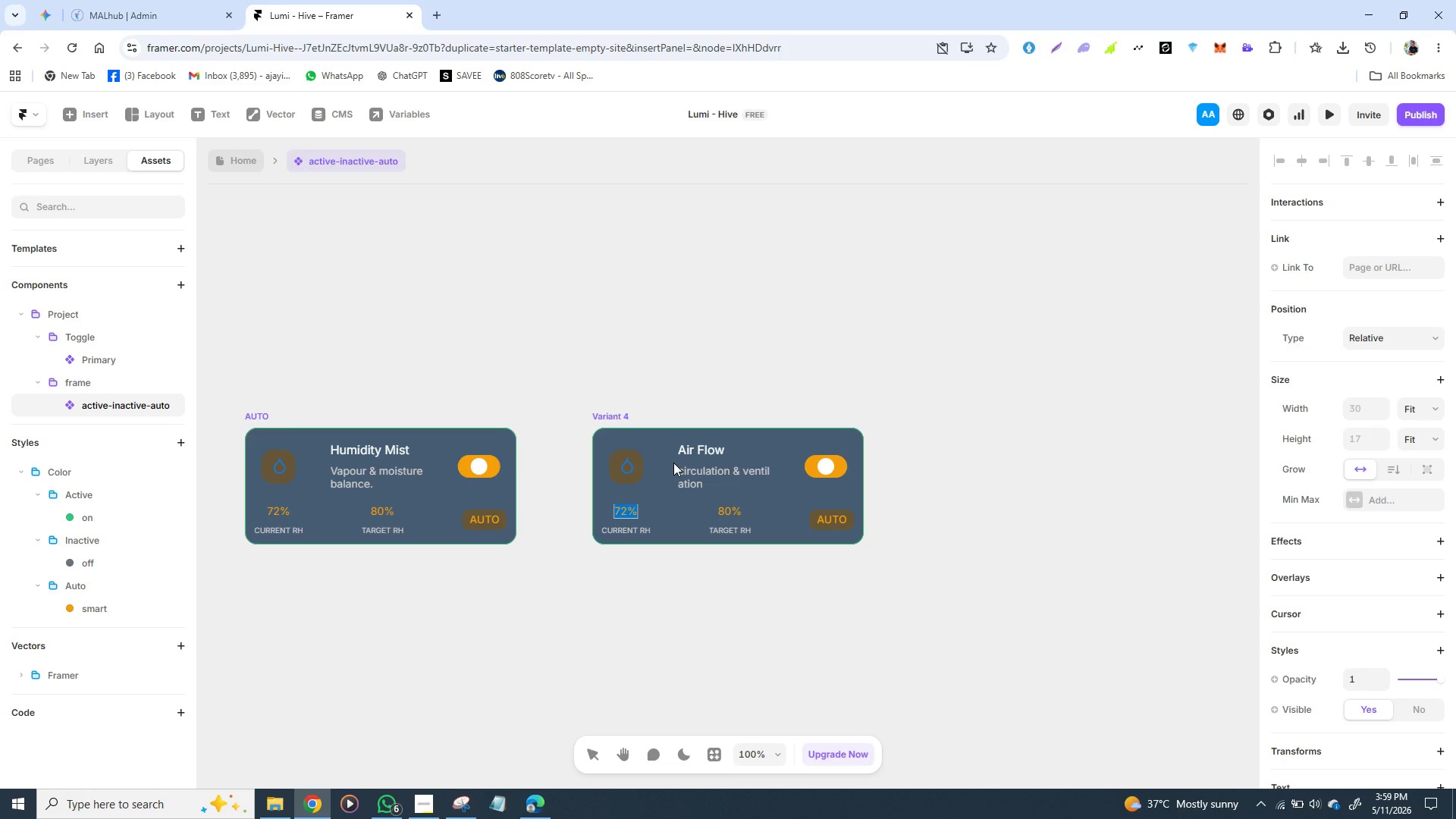 
key(Shift+Minus)
 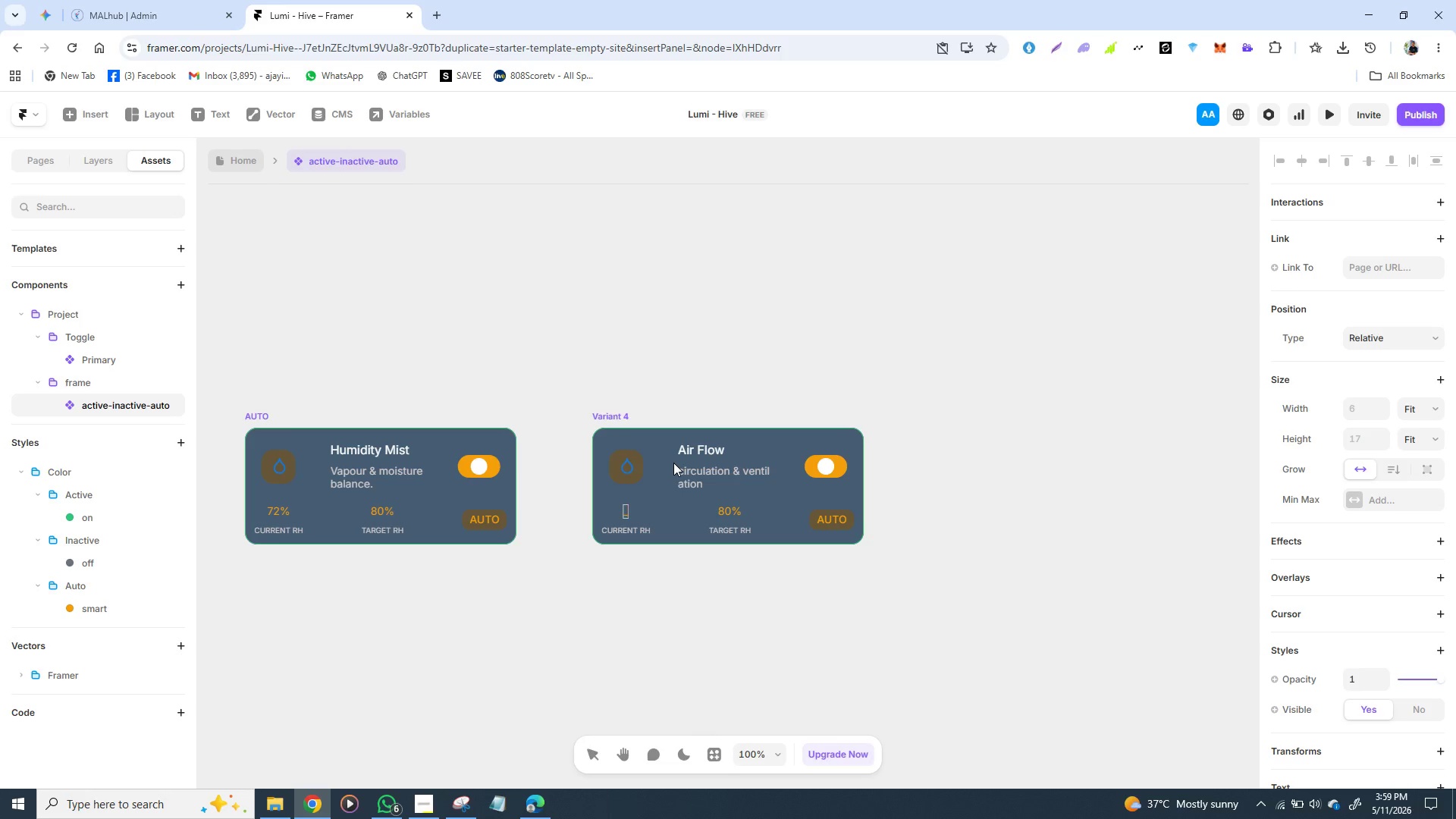 
hold_key(key=ControlLeft, duration=1.47)
 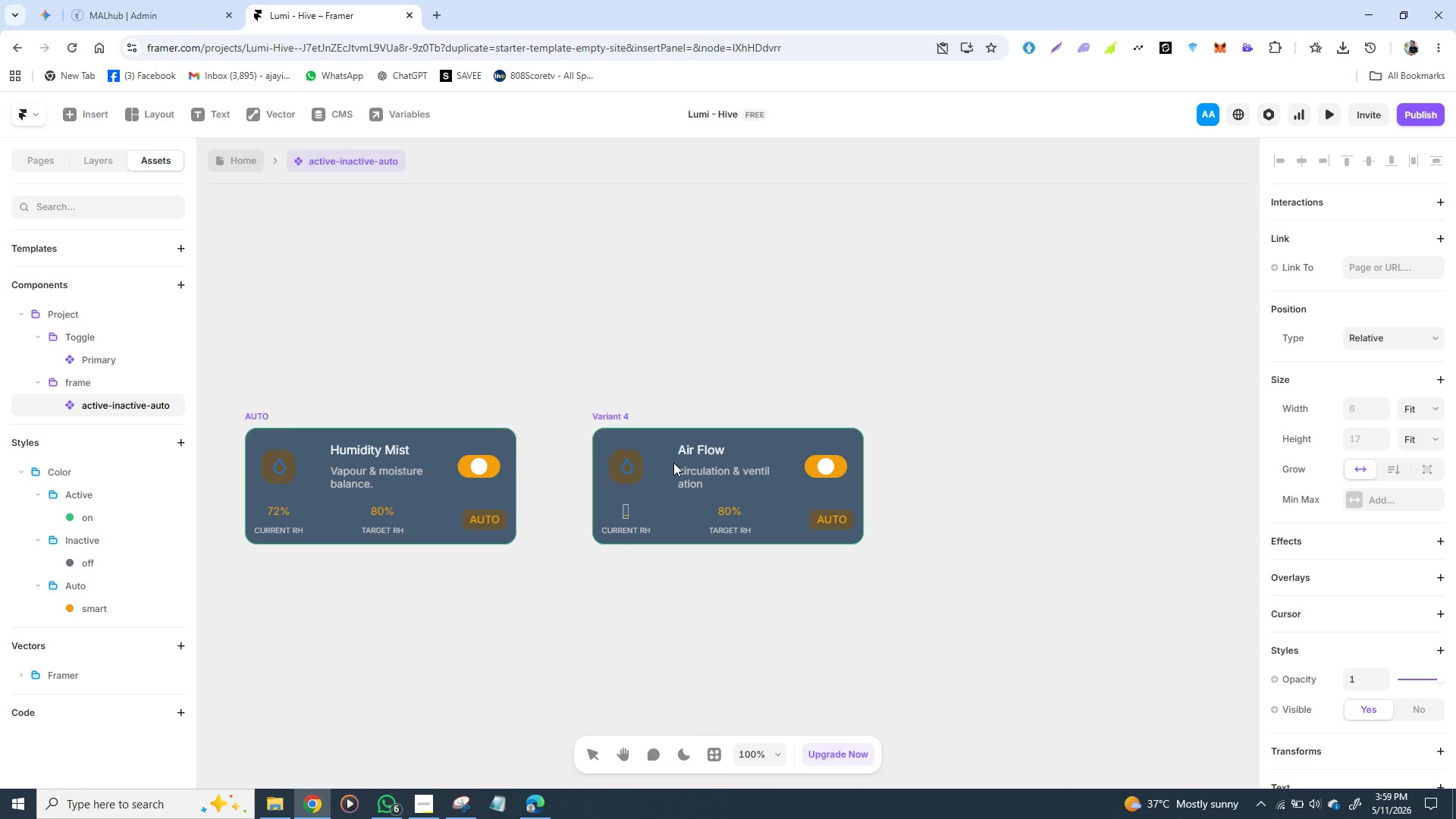 
left_click([1021, 462])
 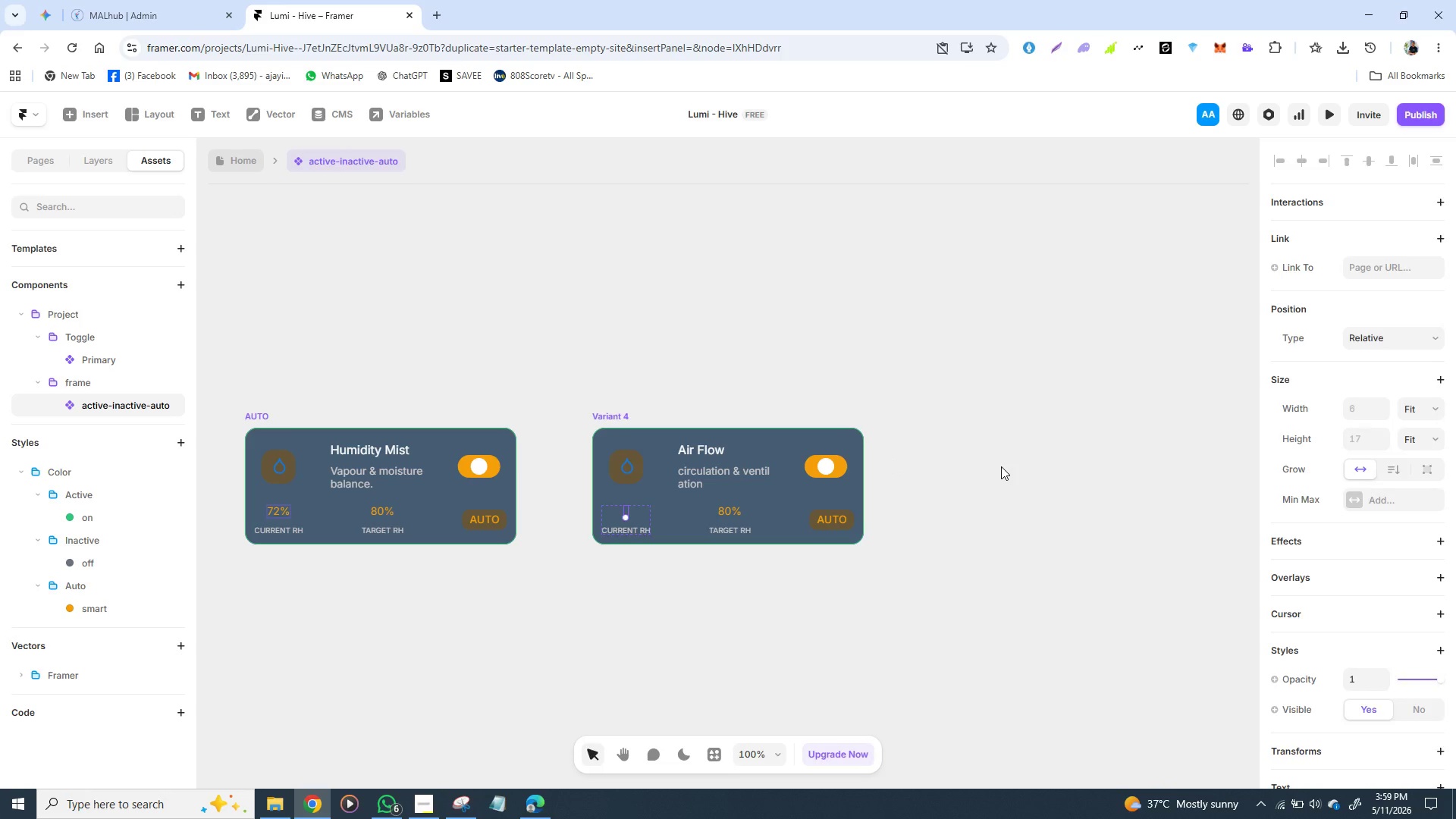 
left_click([1001, 466])
 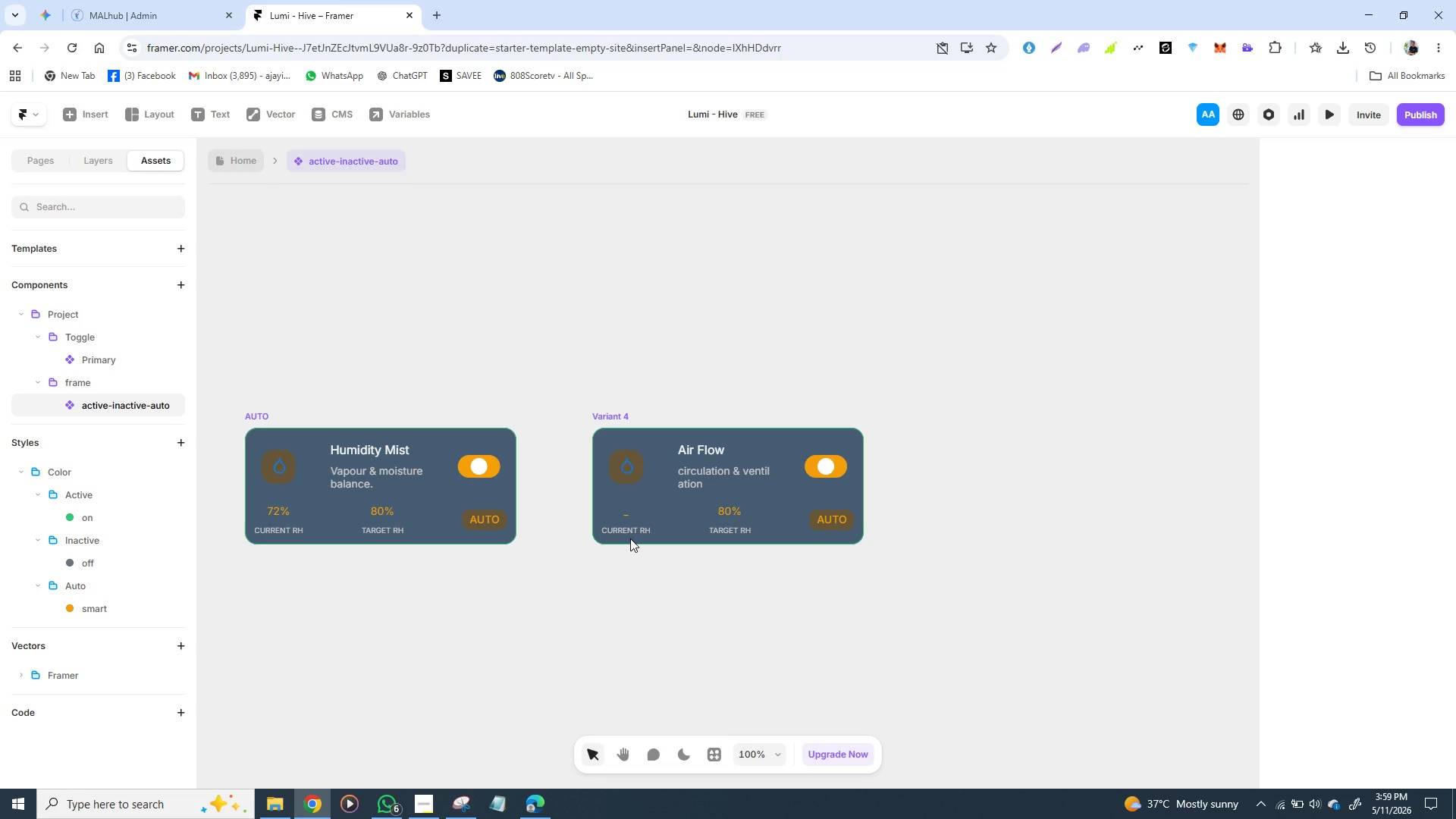 
double_click([630, 529])
 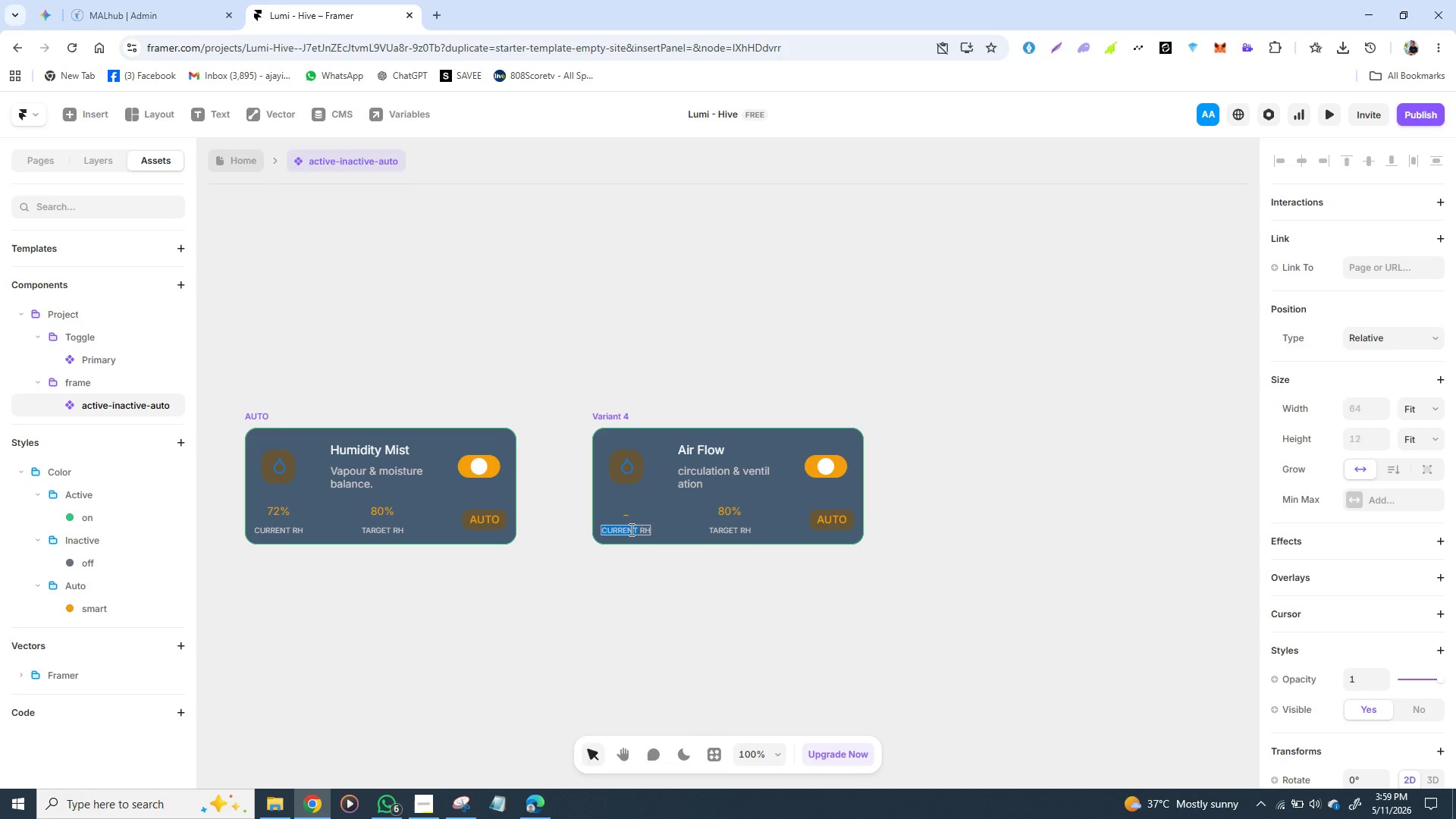 
triple_click([630, 529])
 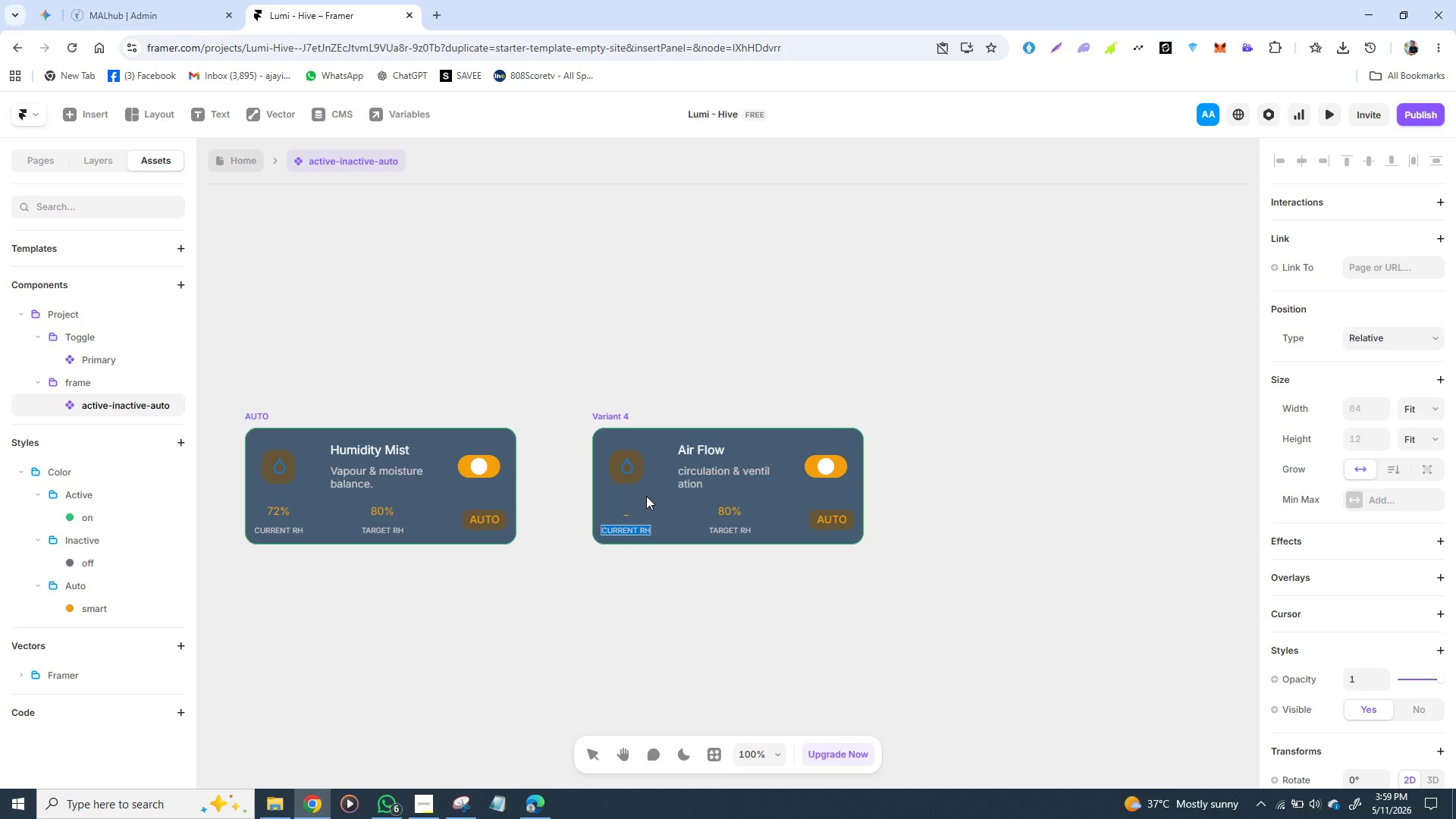 
type(FAN S)
 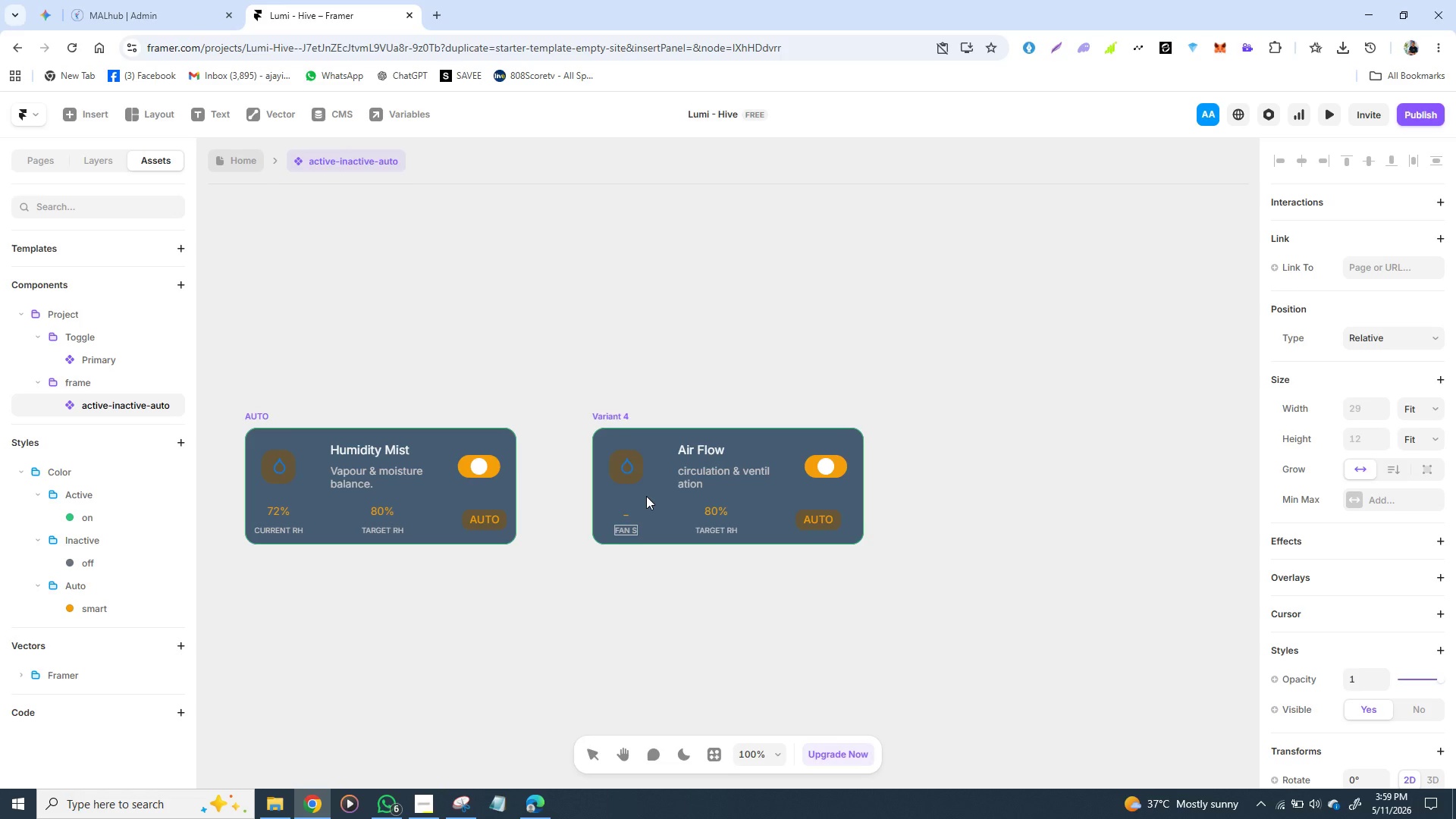 
type(PEED)
 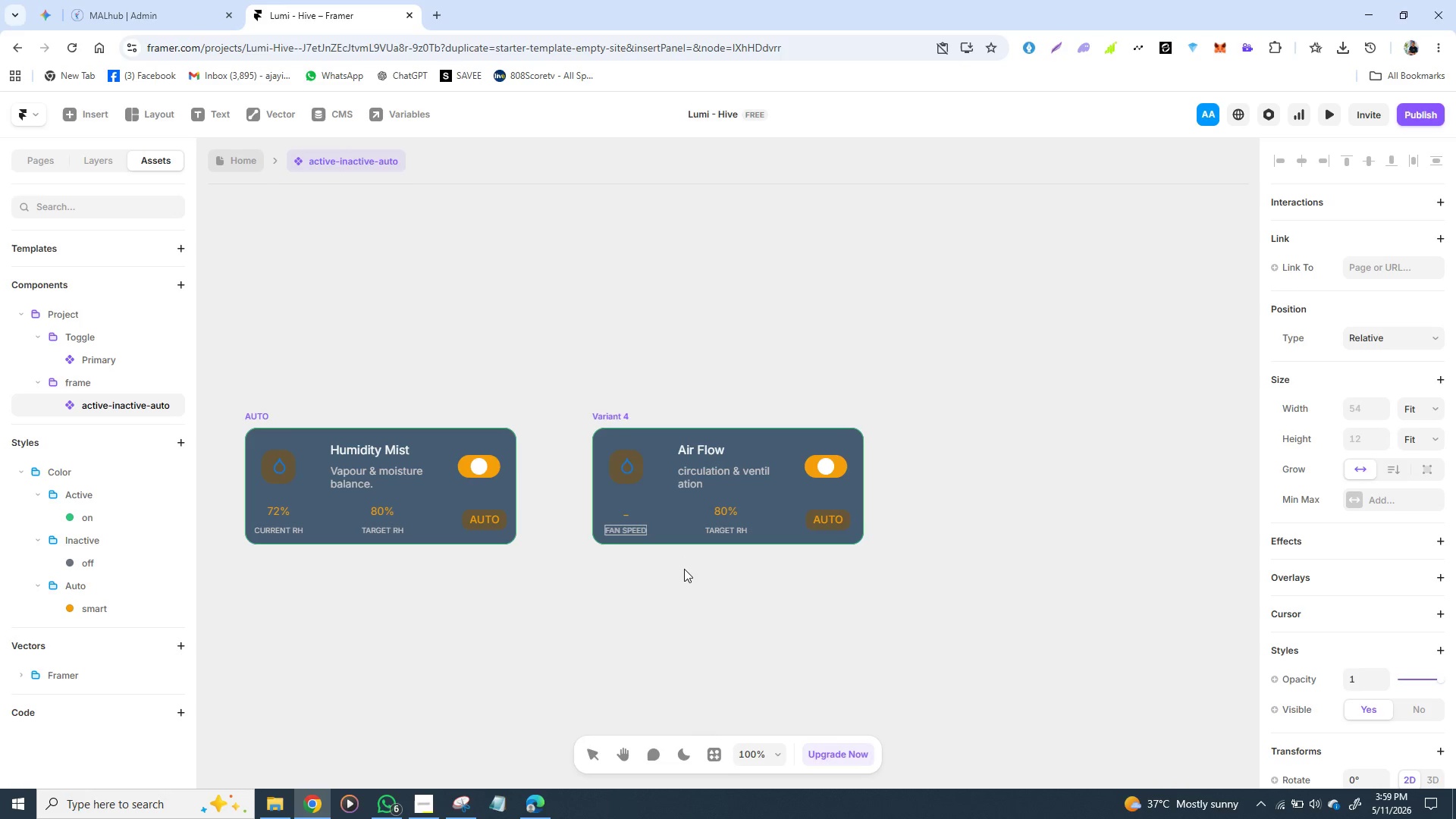 
wait(8.81)
 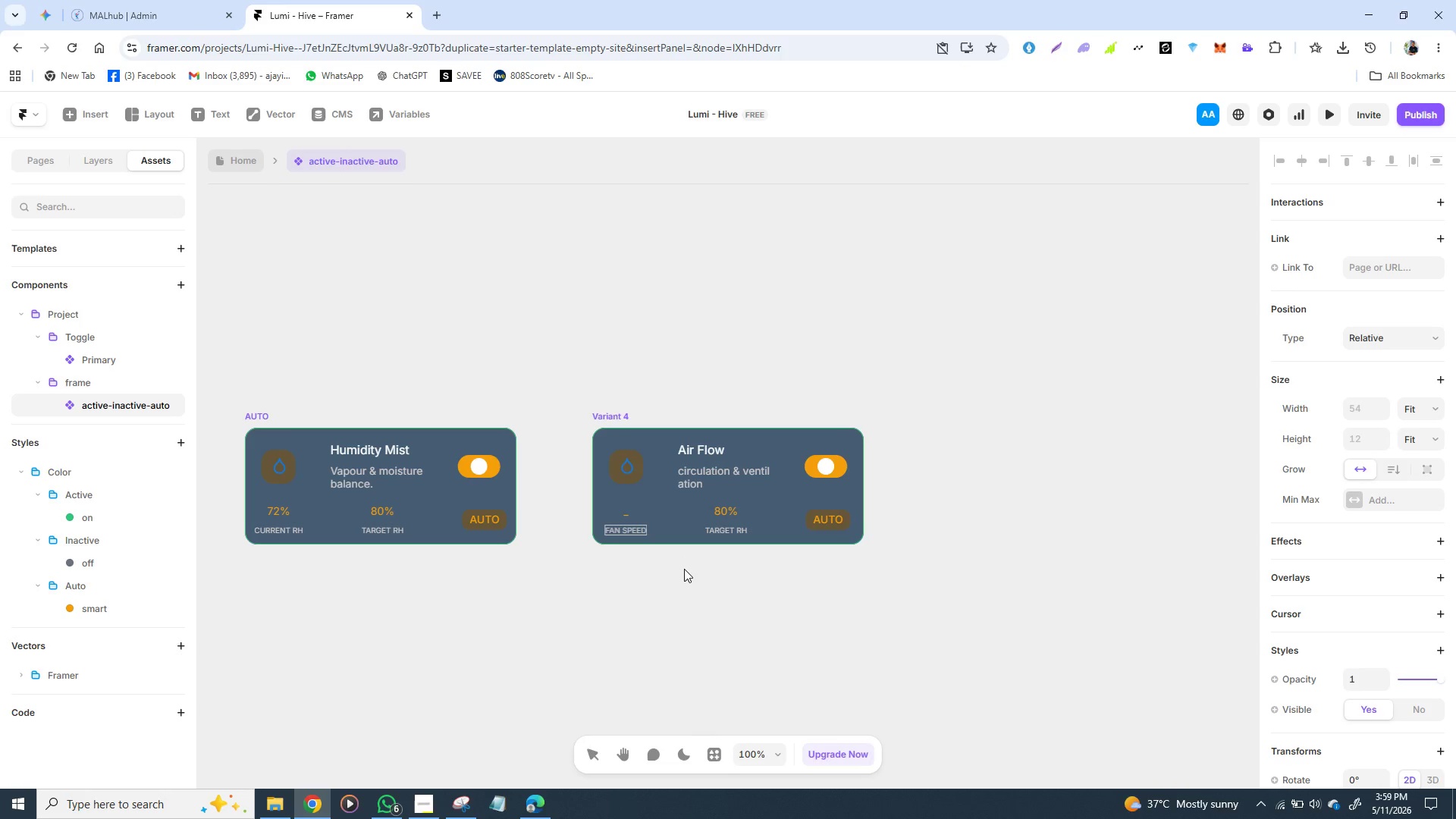 
double_click([725, 512])
 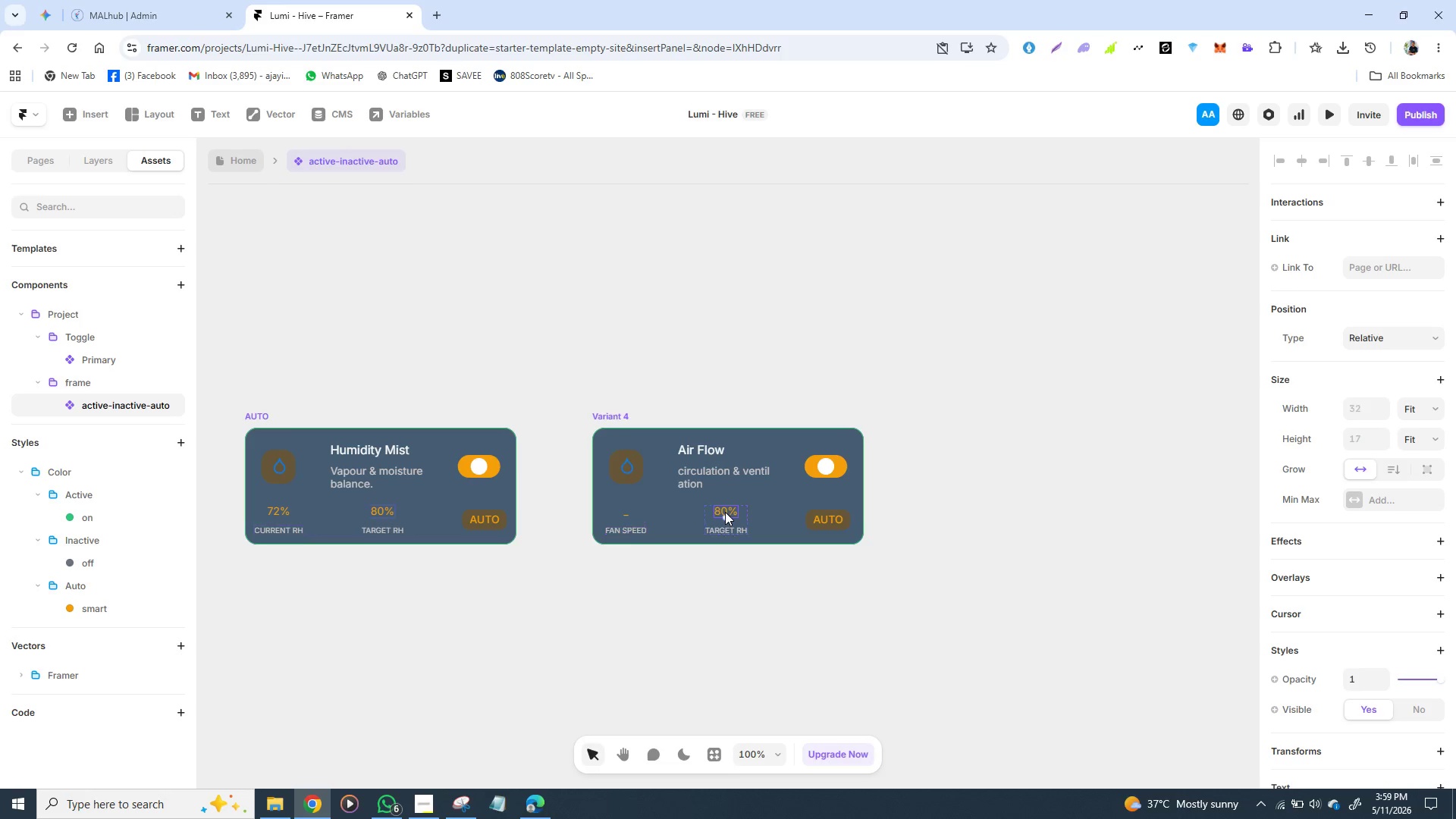 
triple_click([725, 512])
 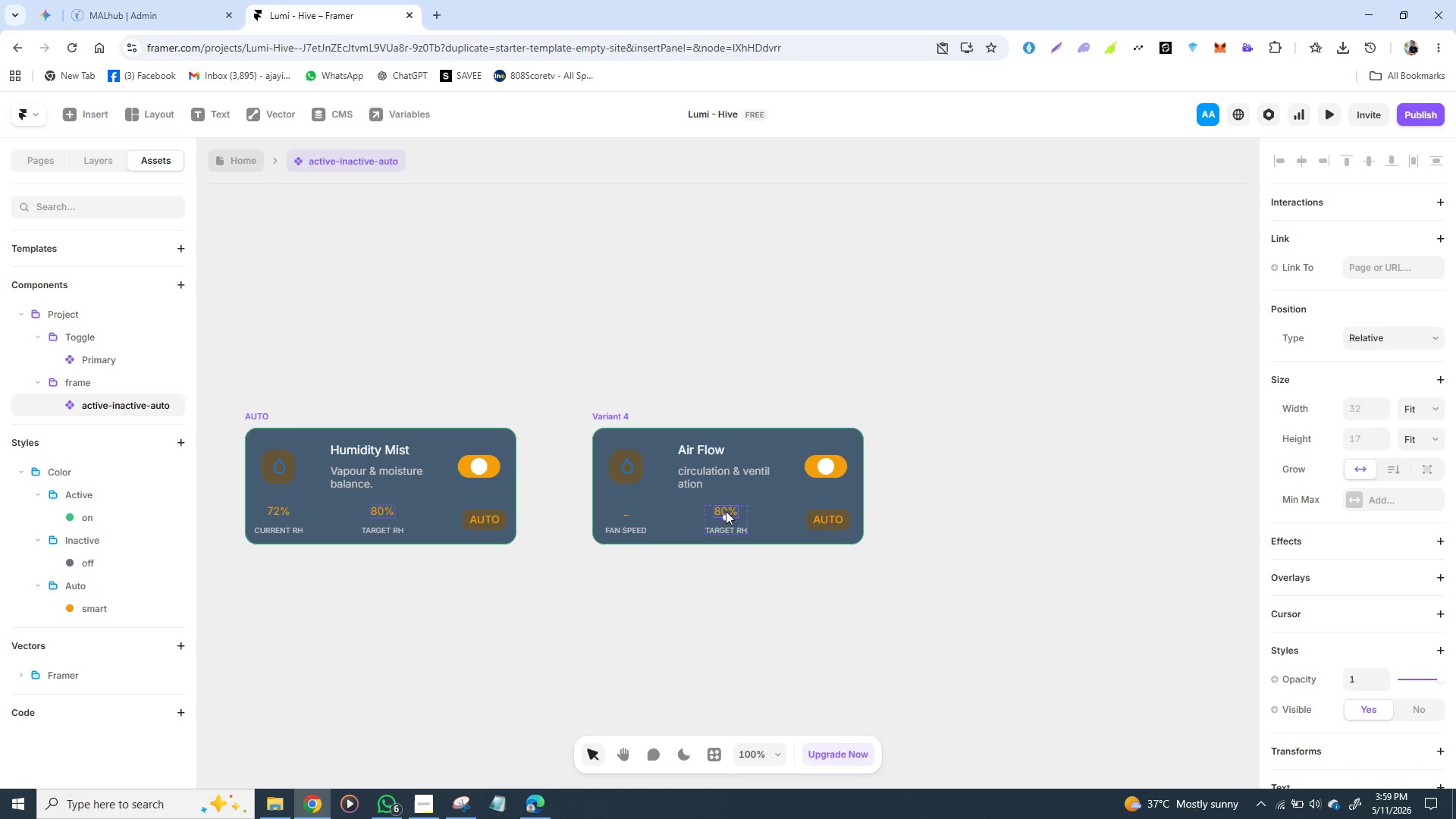 
double_click([726, 511])
 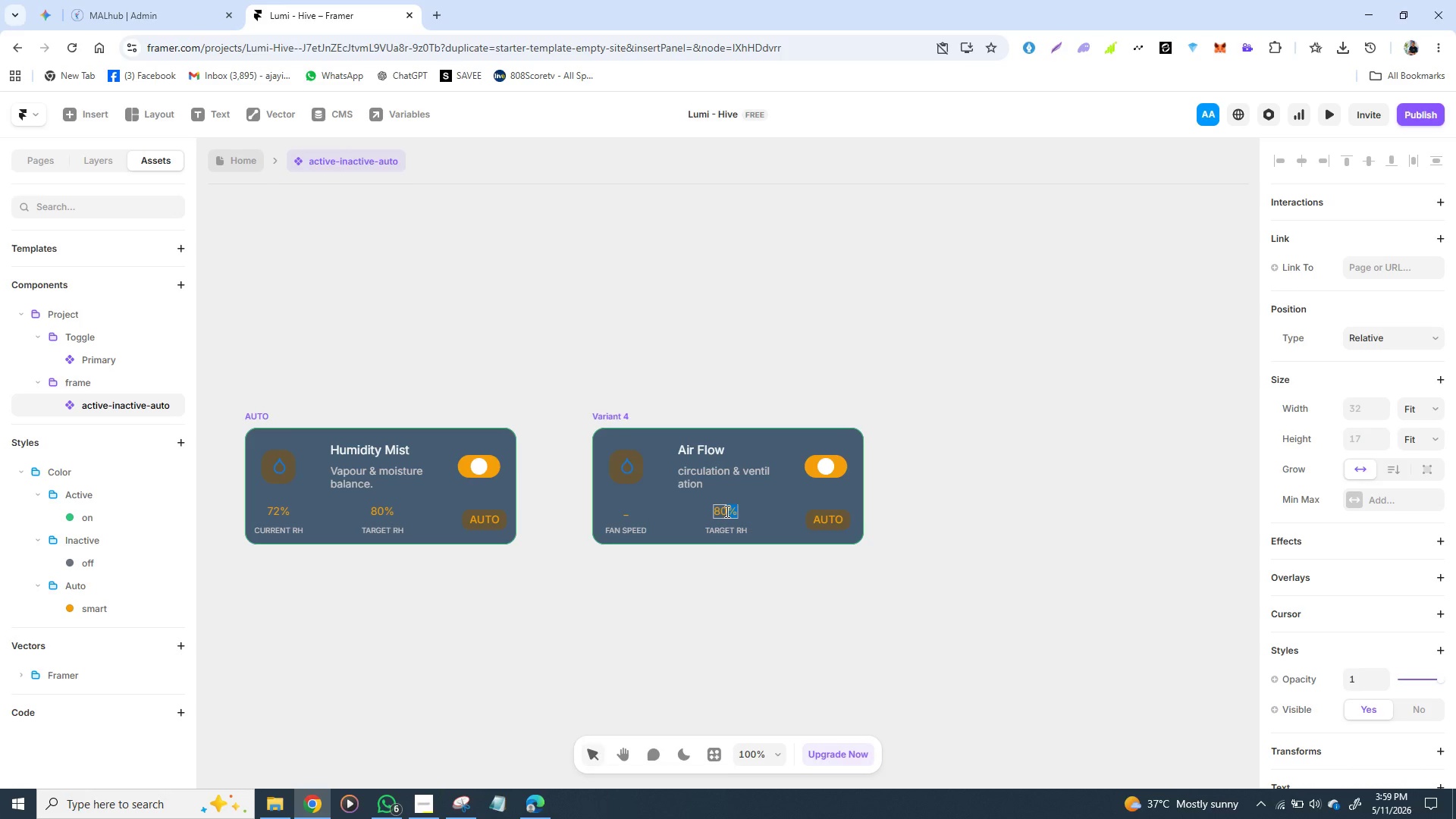 
triple_click([726, 511])
 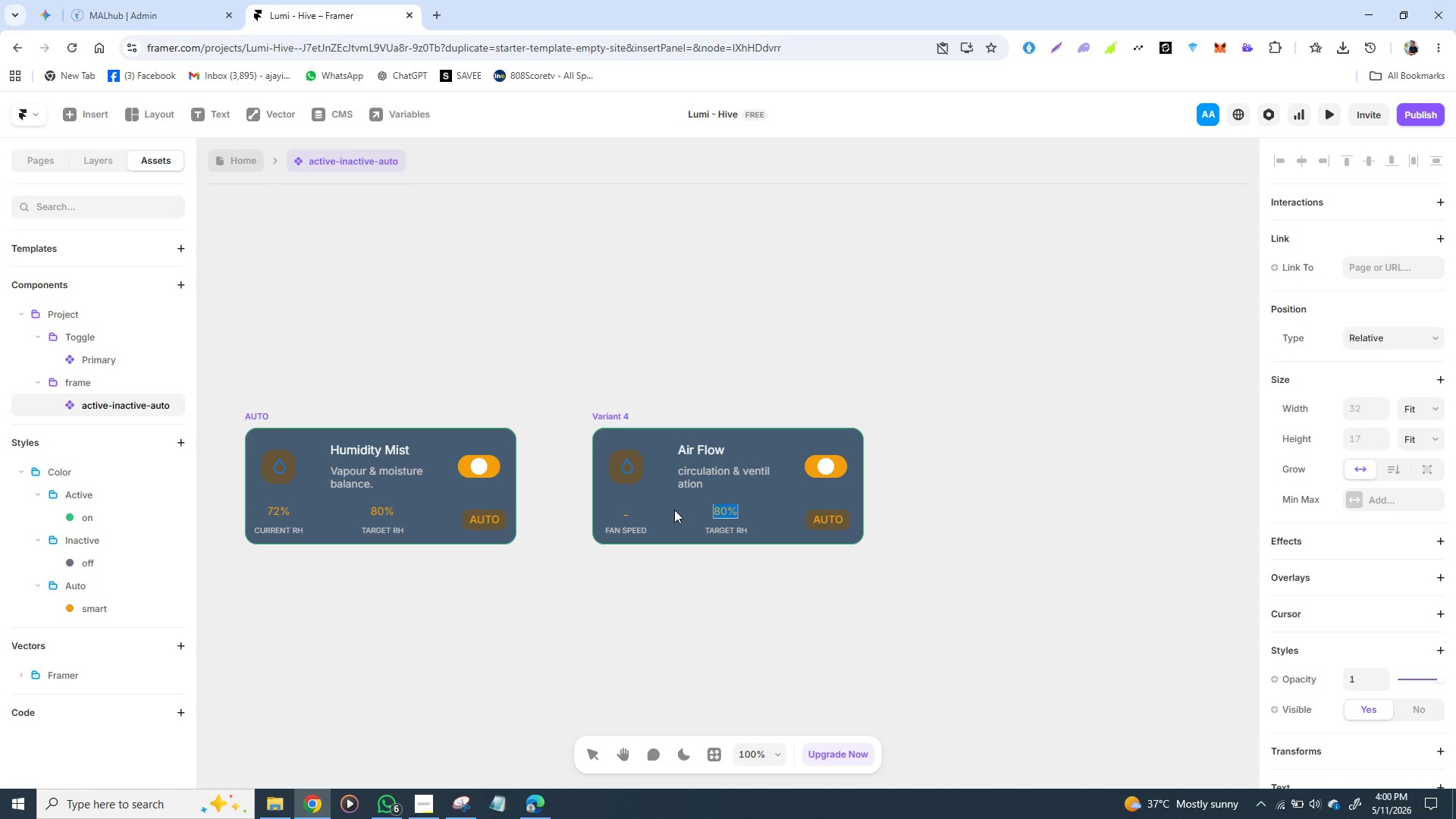 
wait(13.83)
 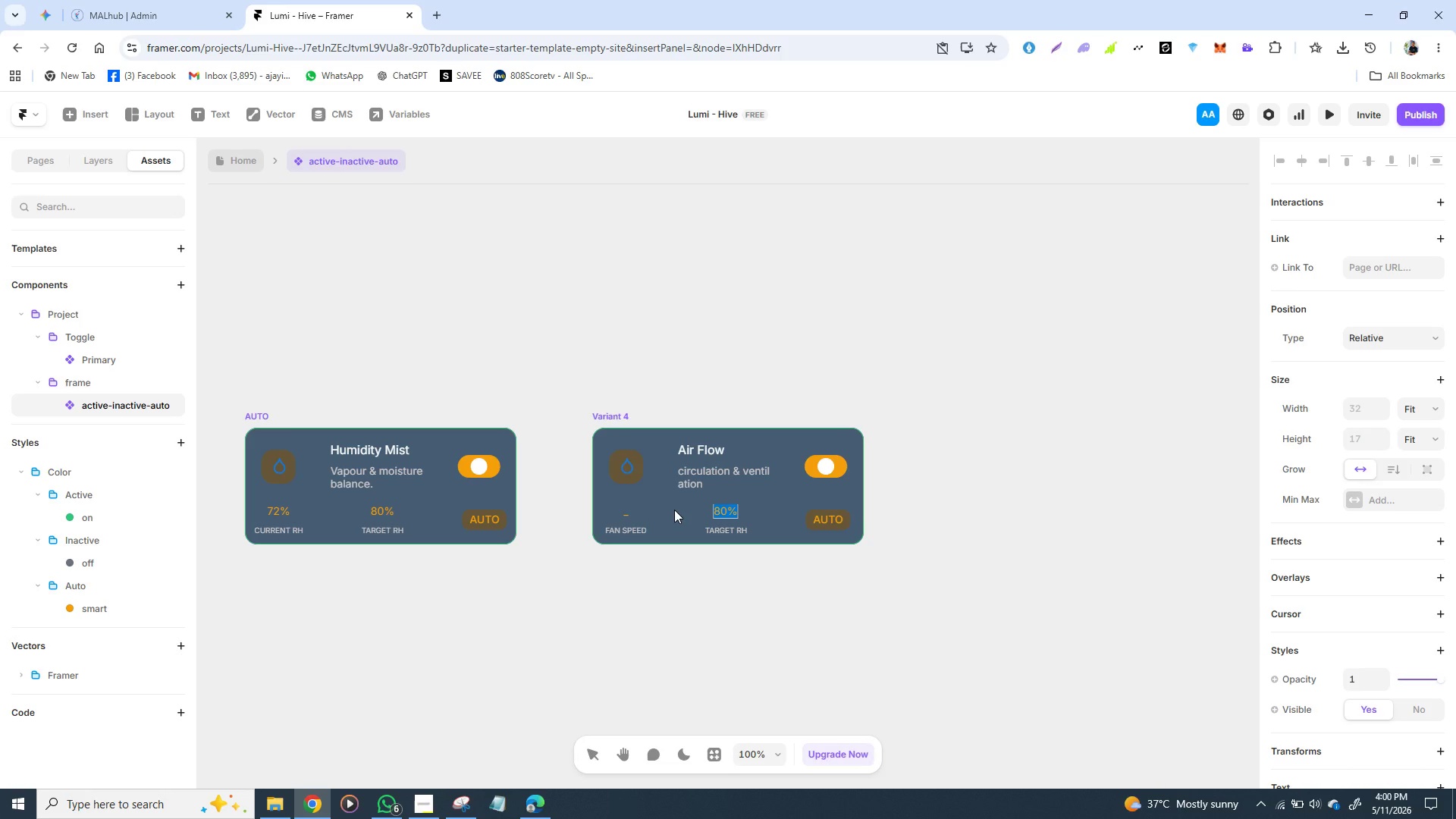 
key(Shift+Minus)
 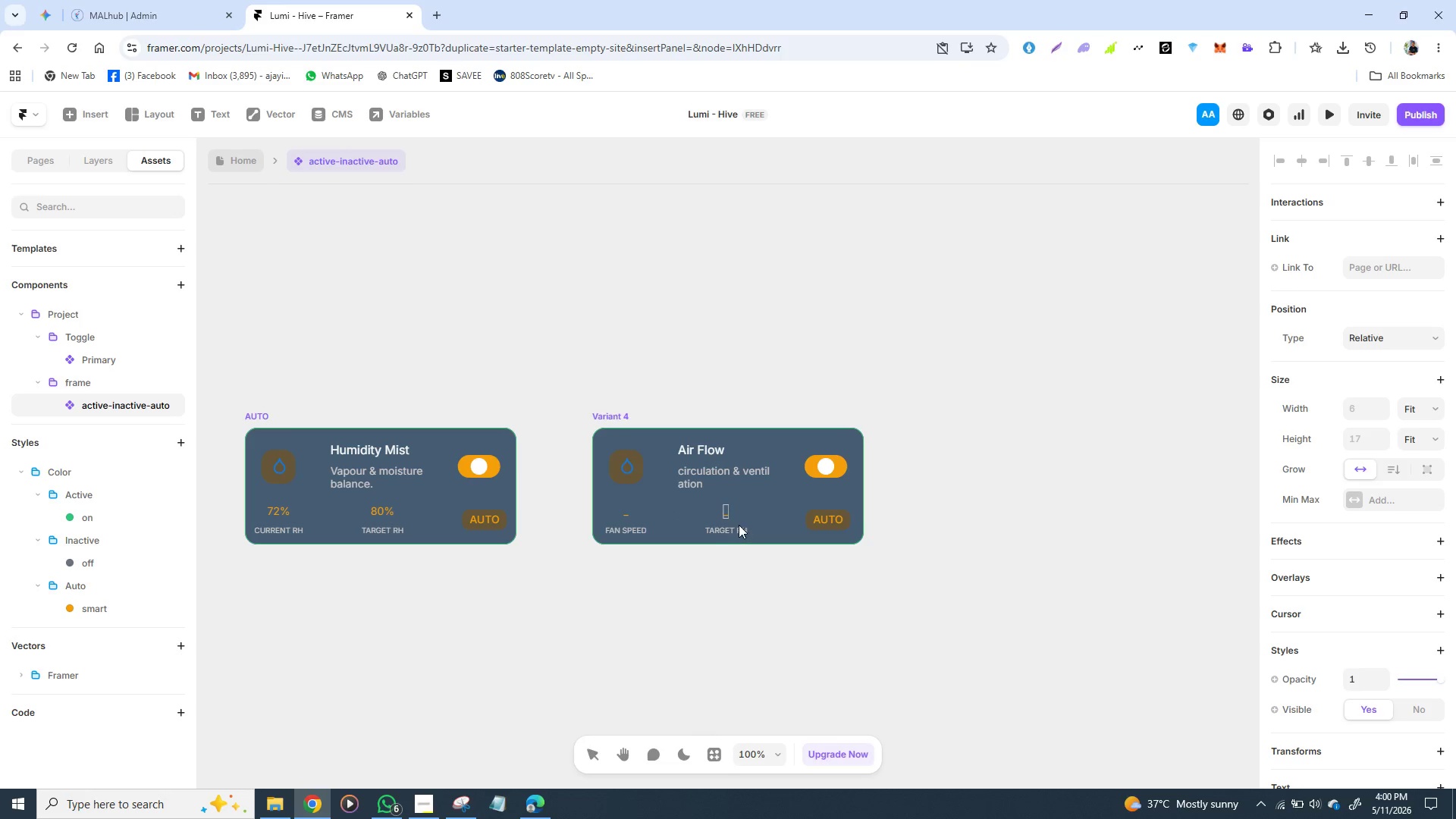 
double_click([733, 531])
 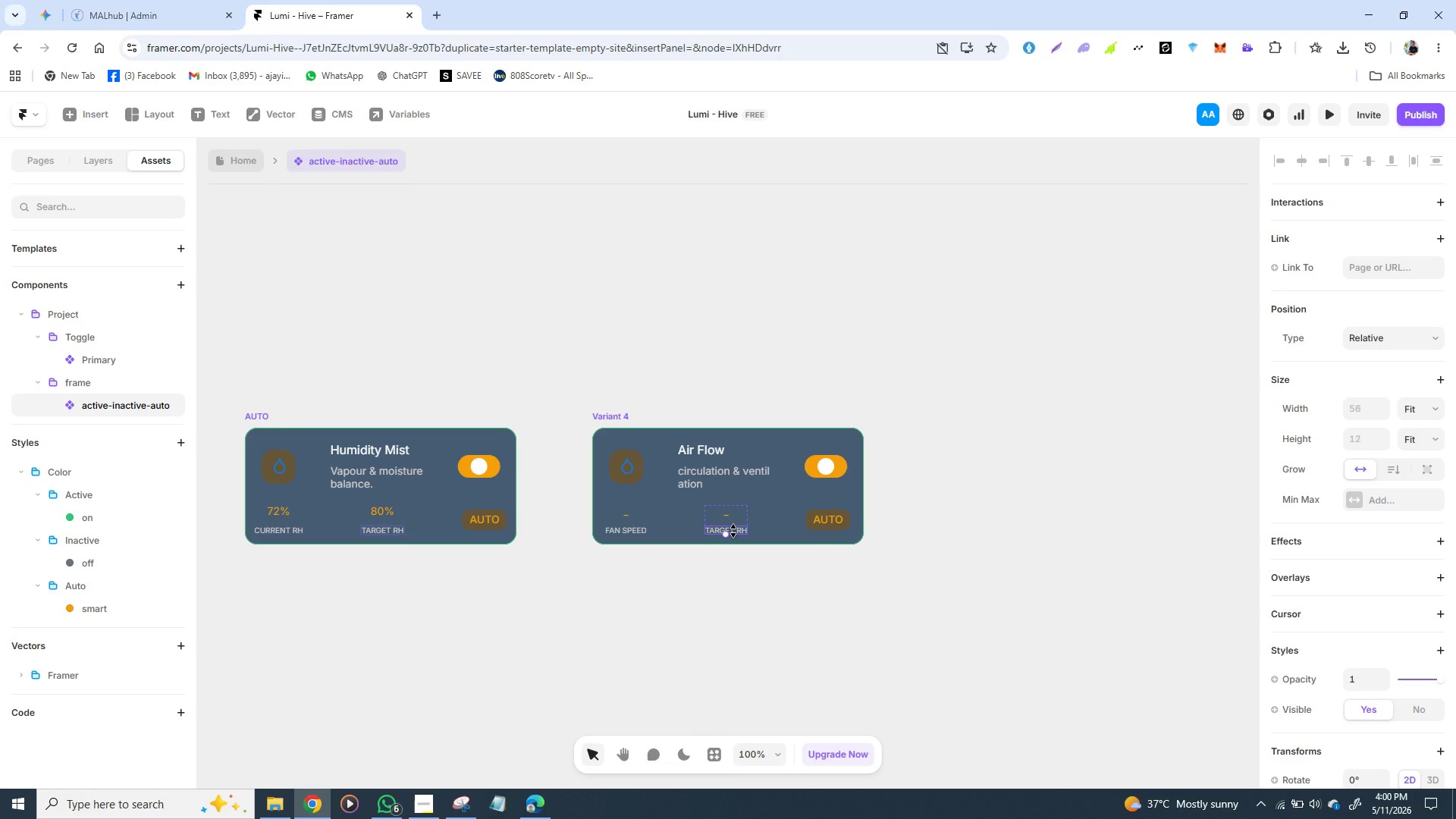 
triple_click([733, 531])
 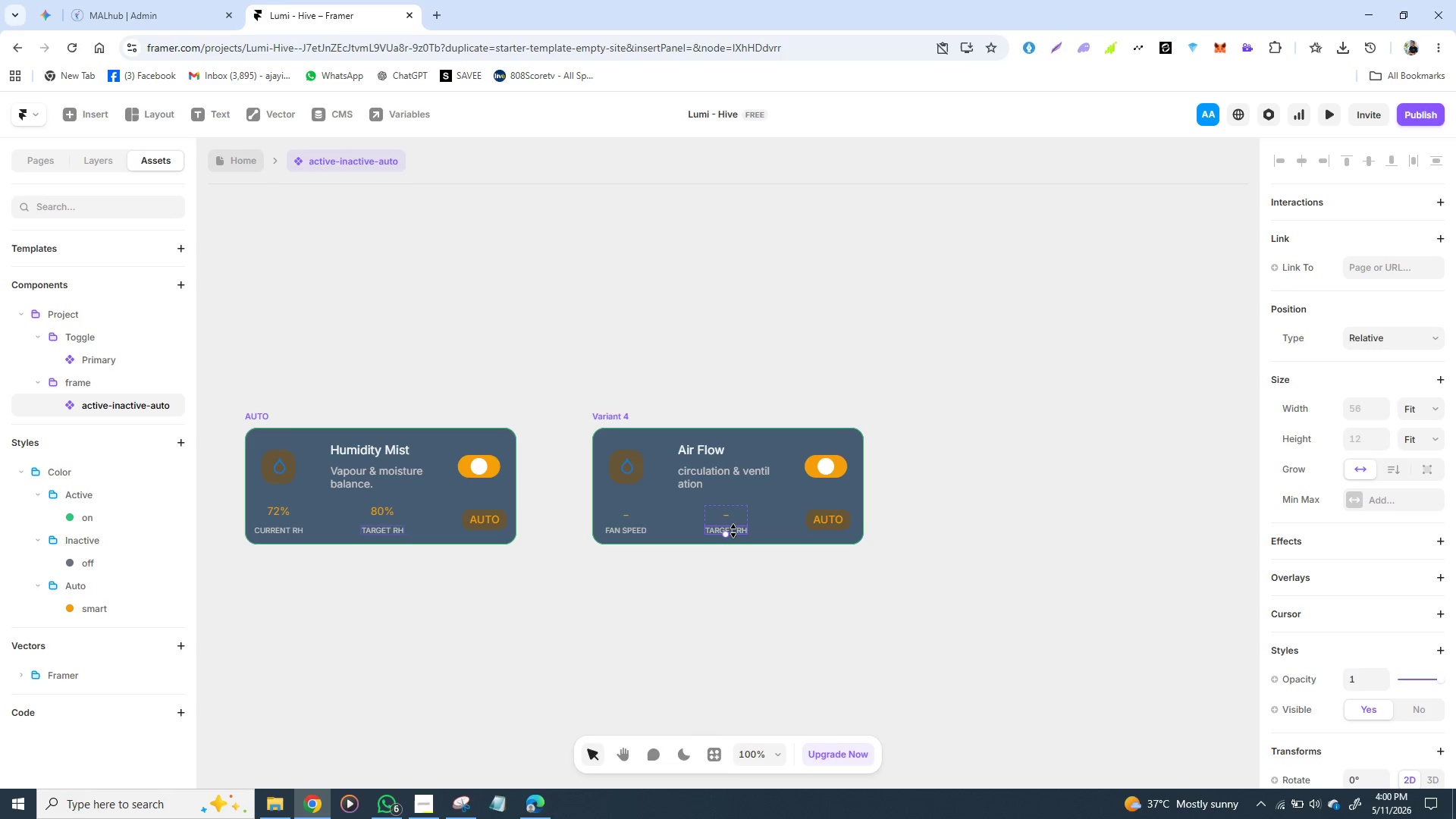 
triple_click([733, 531])
 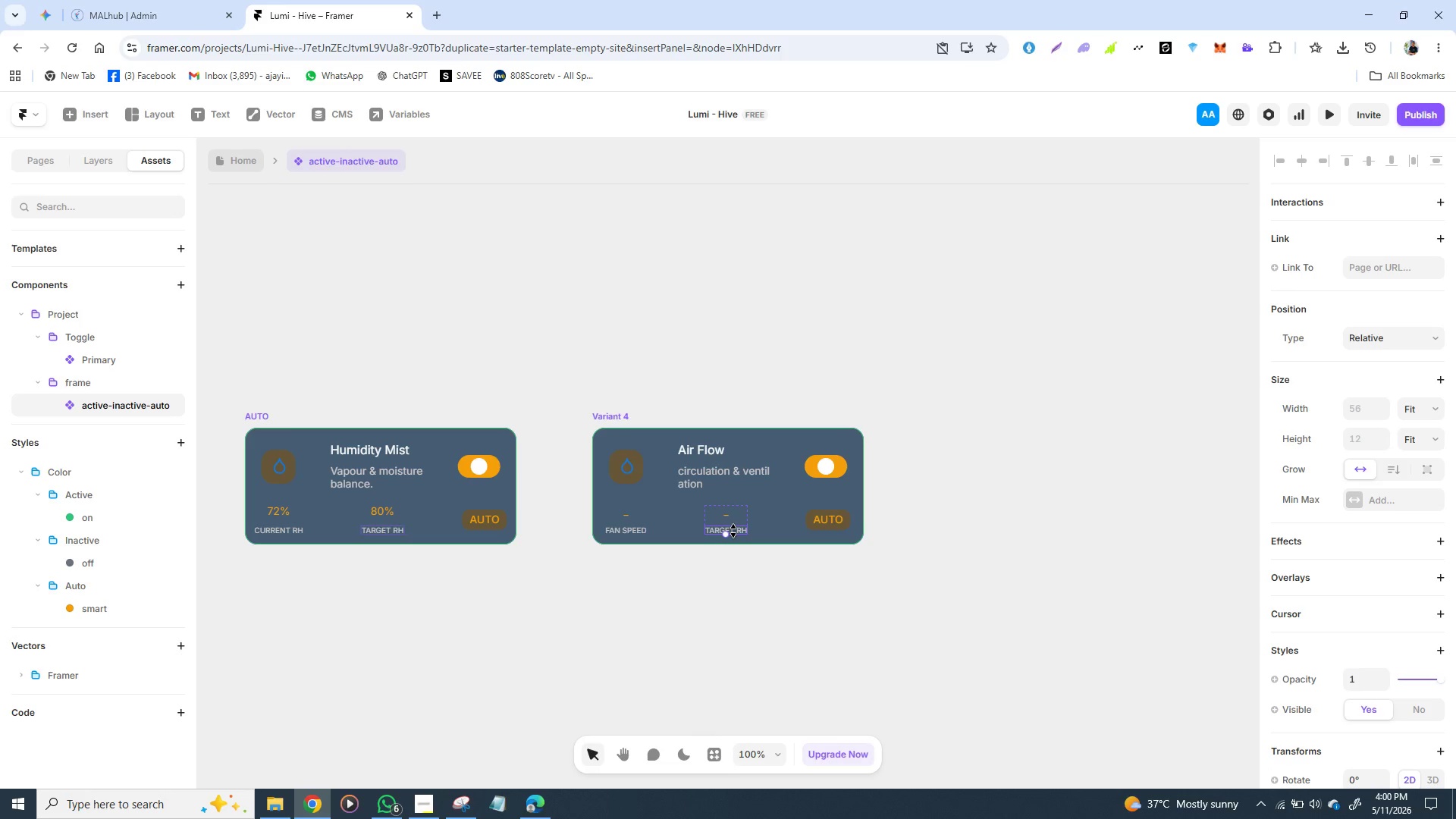 
triple_click([733, 531])
 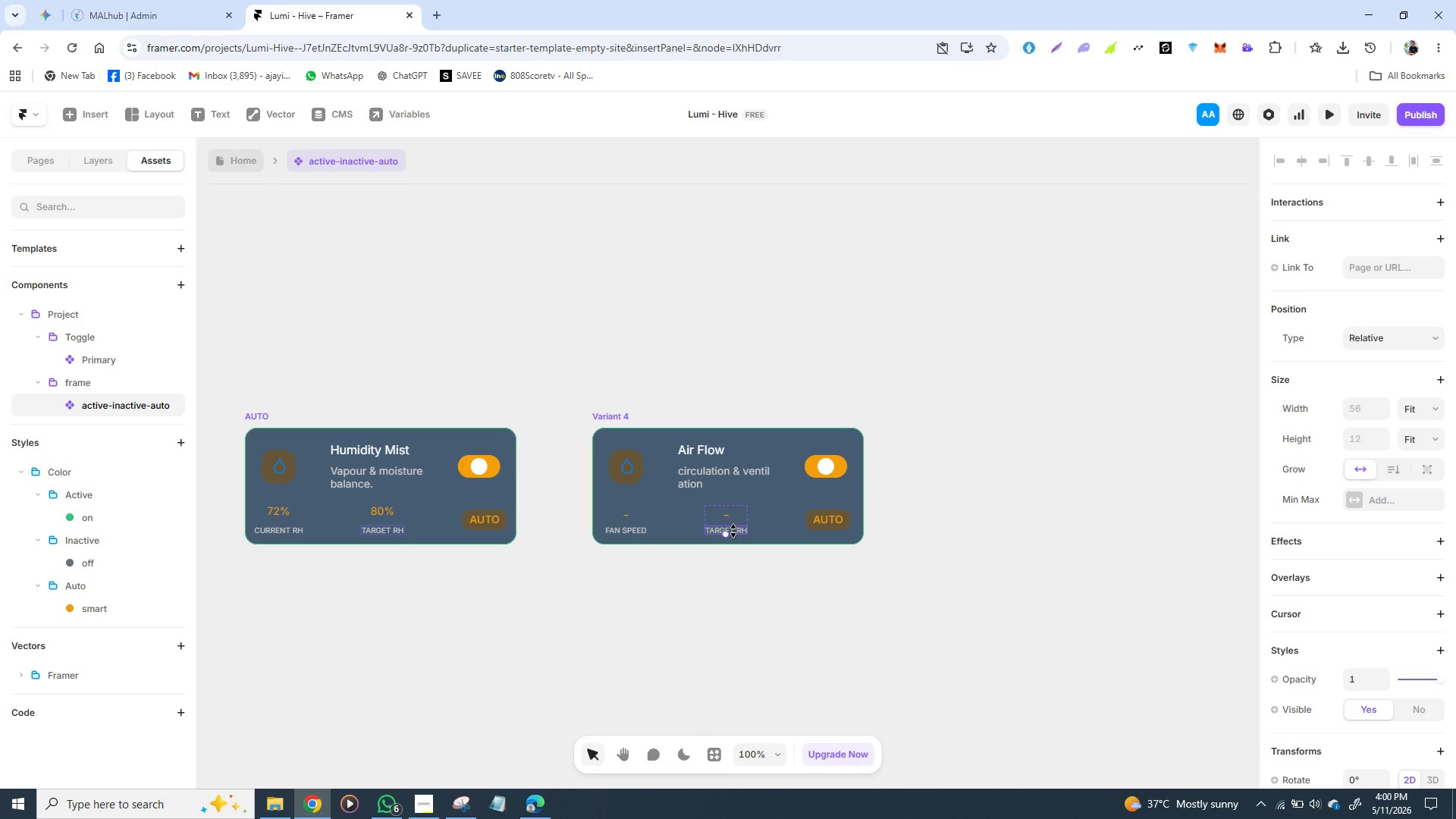 
triple_click([733, 531])
 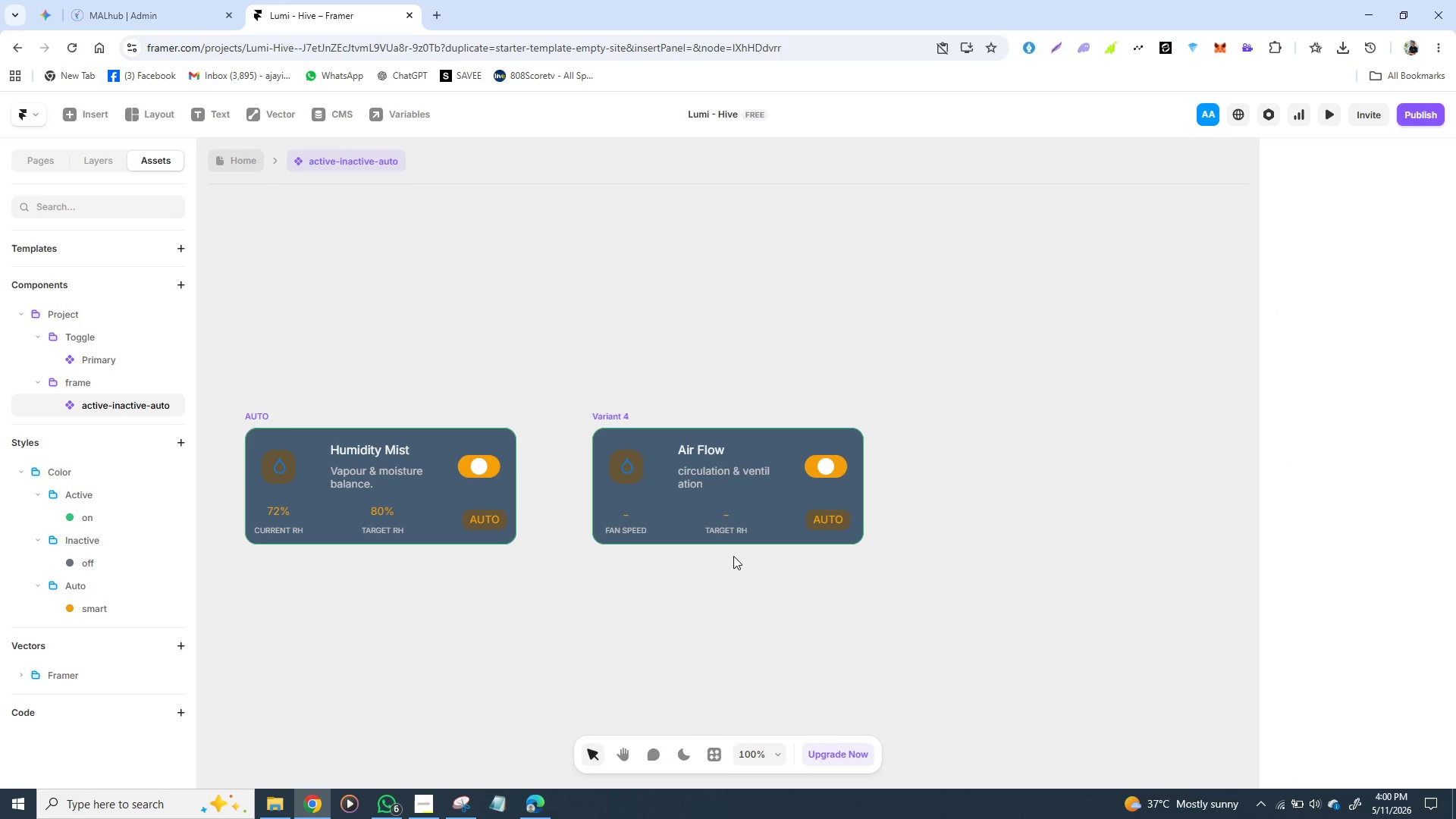 
left_click([733, 556])
 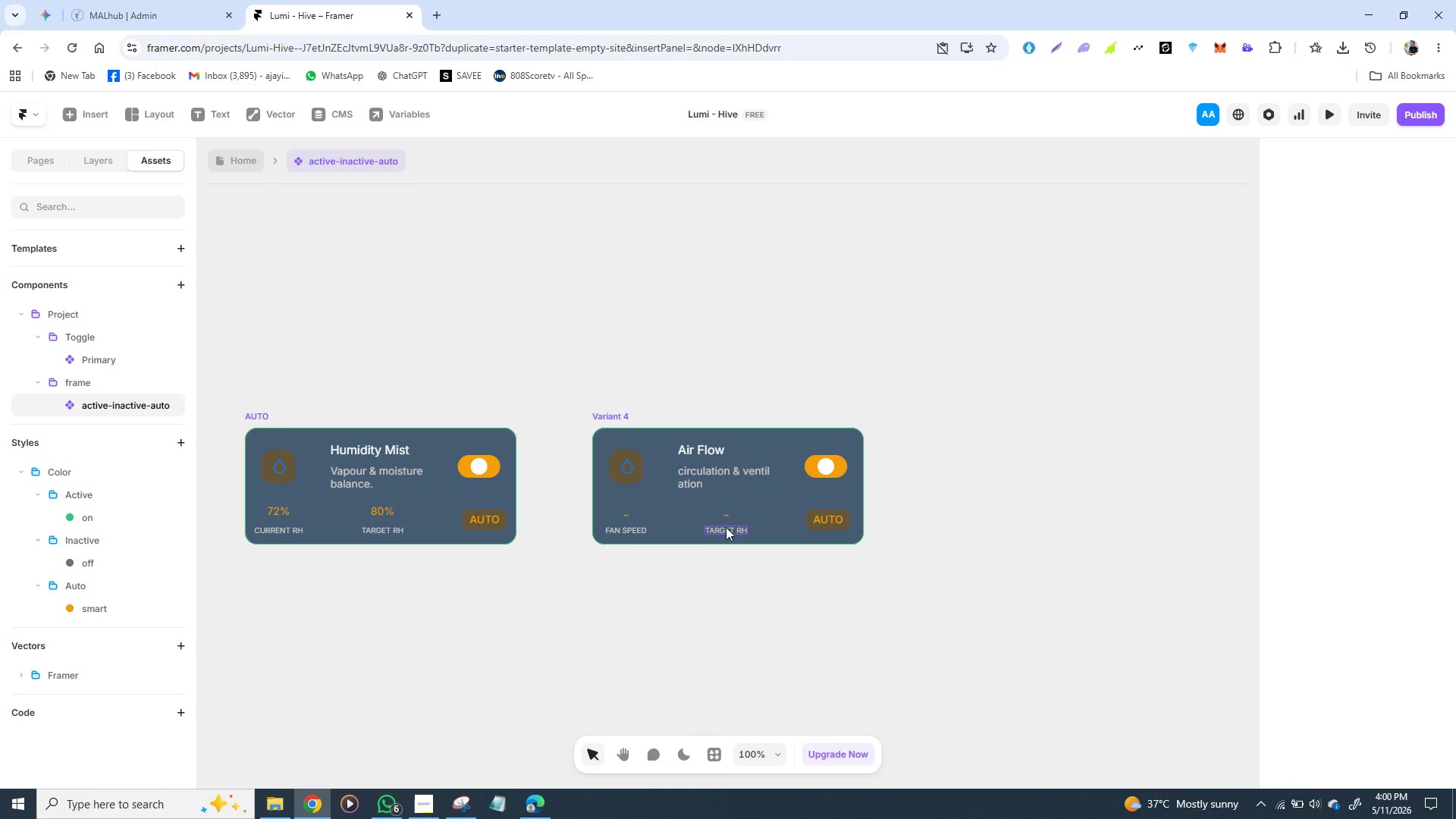 
double_click([726, 527])
 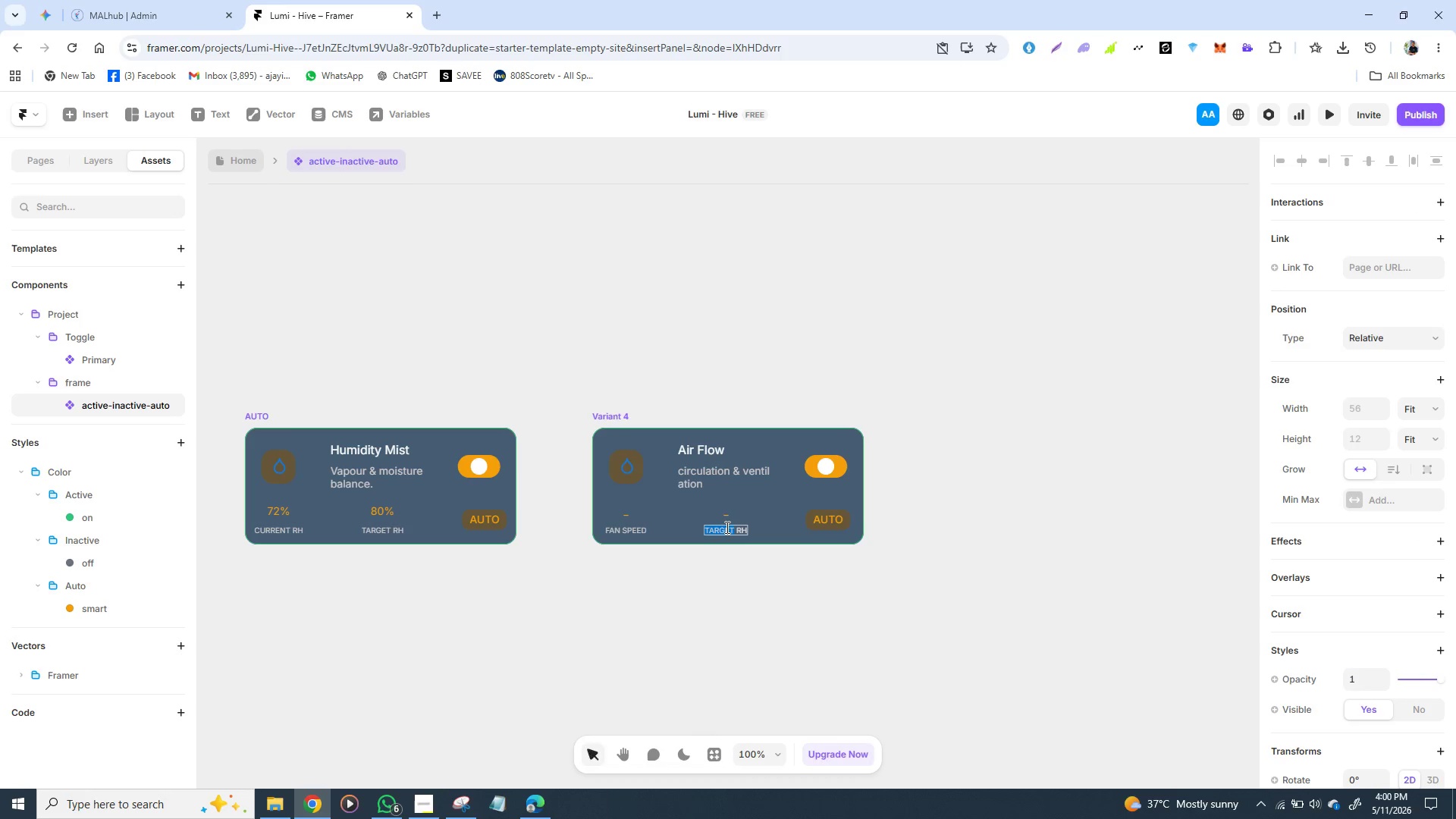 
triple_click([726, 527])
 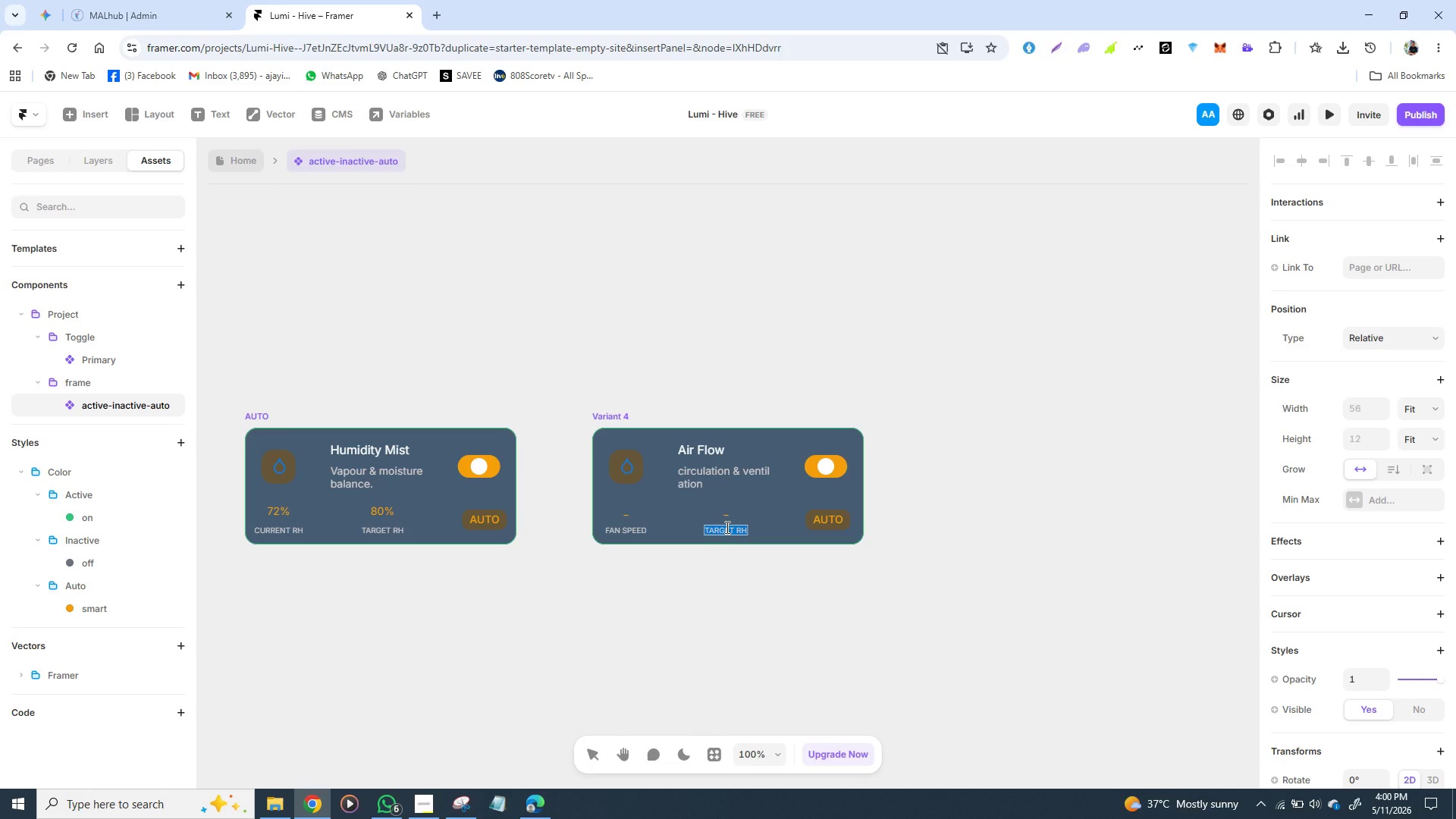 
type(AIR CHA)
 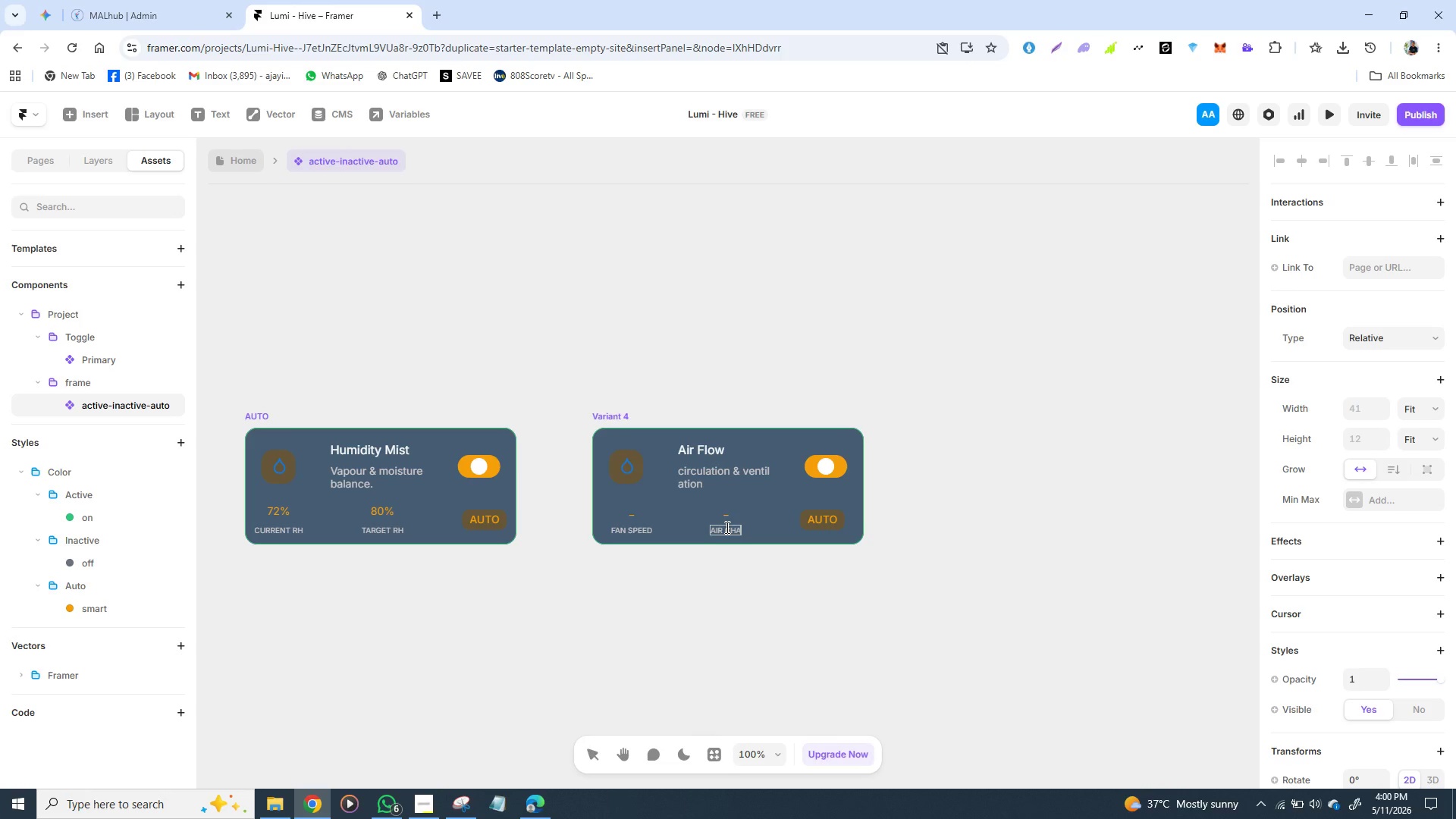 
type(NGERS)
 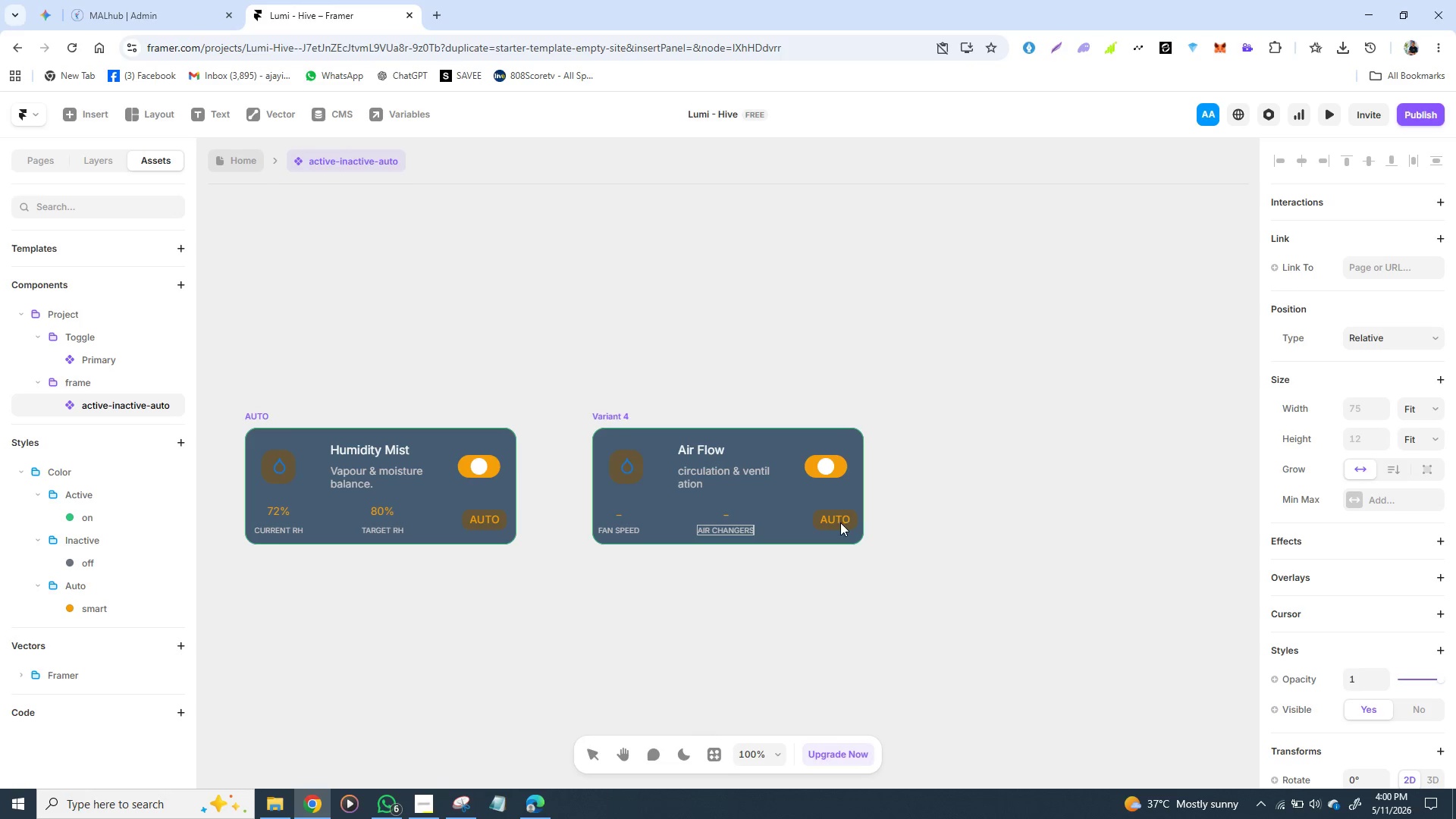 
left_click([820, 567])
 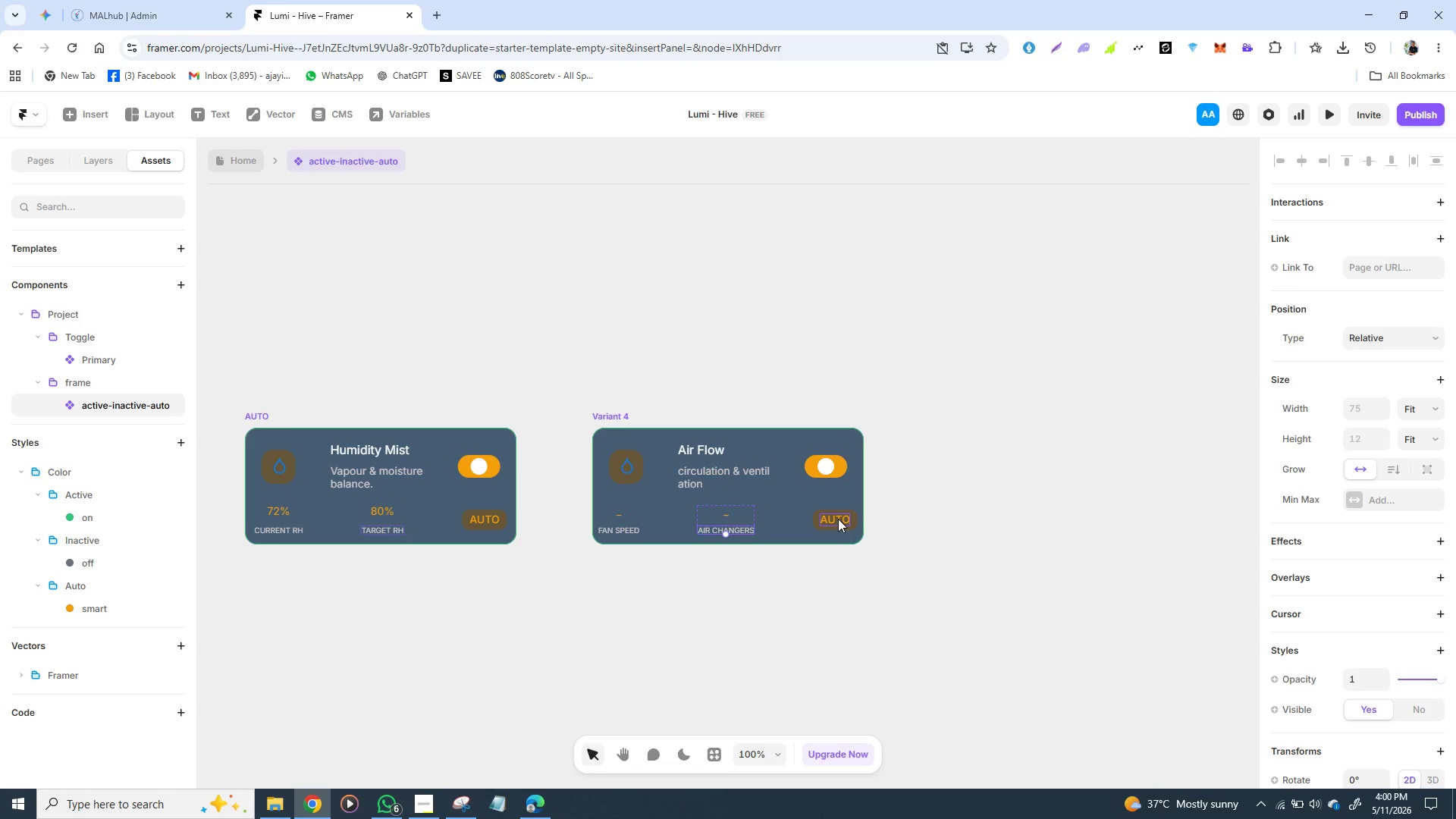 
double_click([838, 519])
 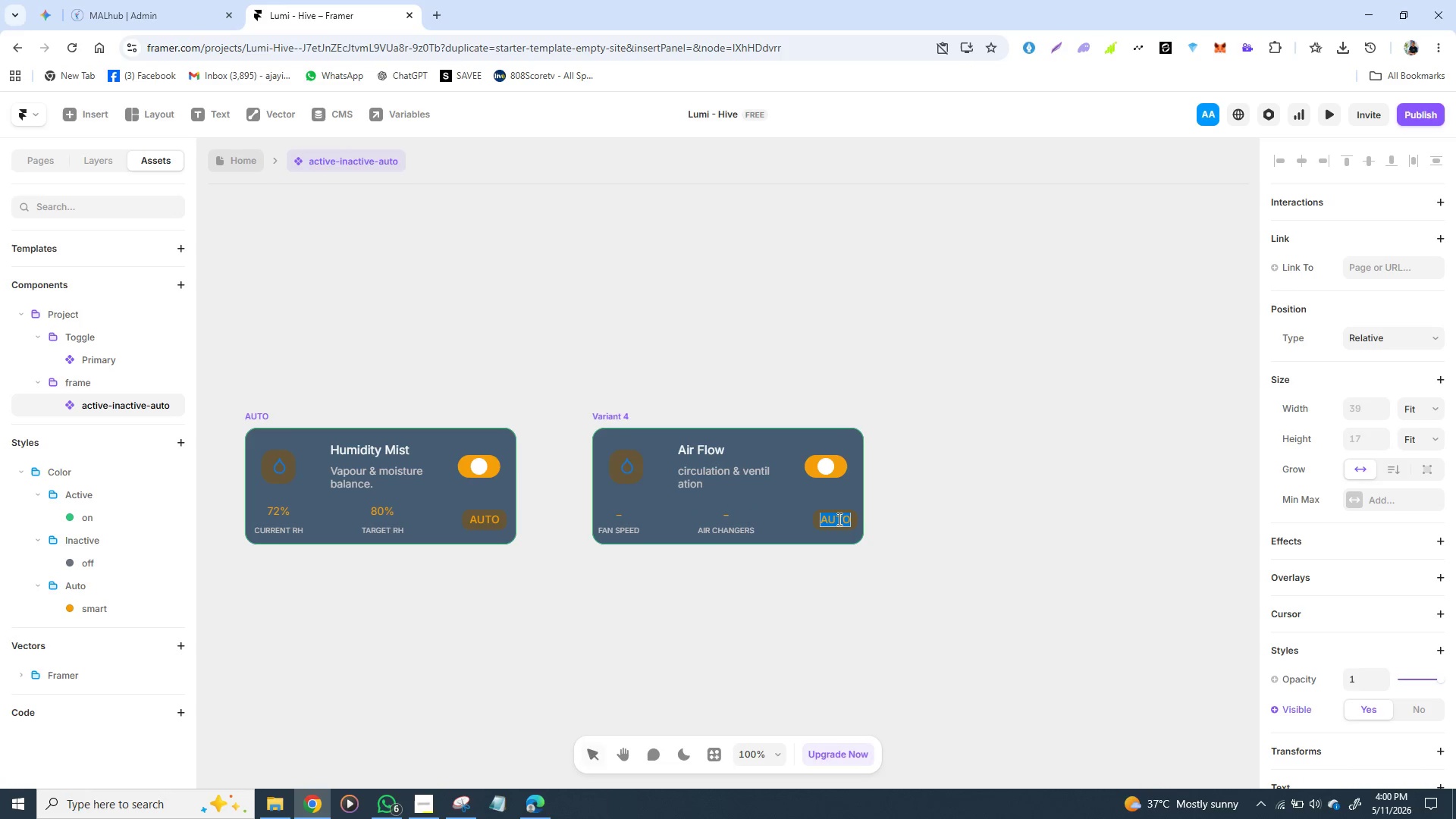 
triple_click([838, 519])
 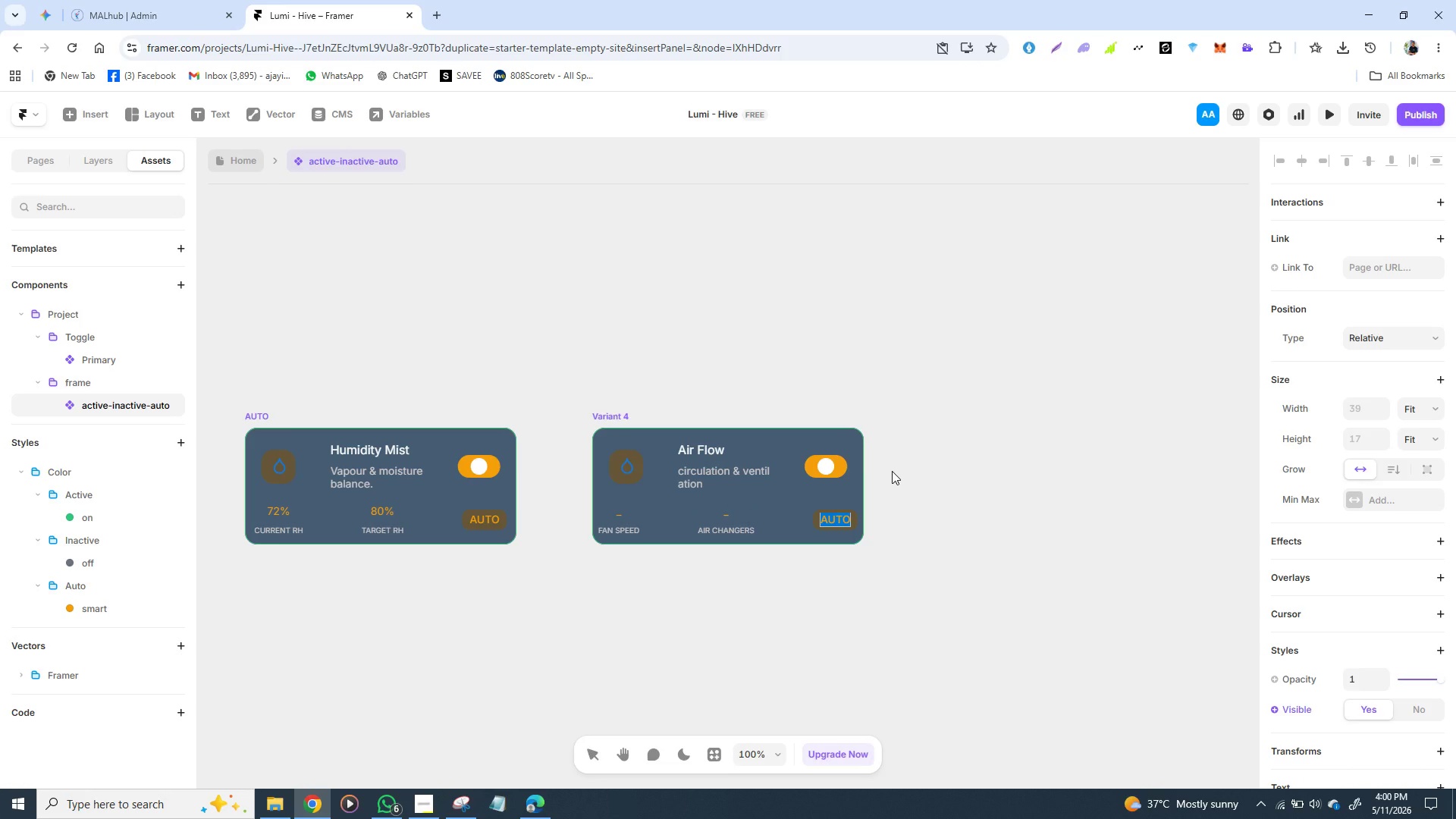 
wait(5.91)
 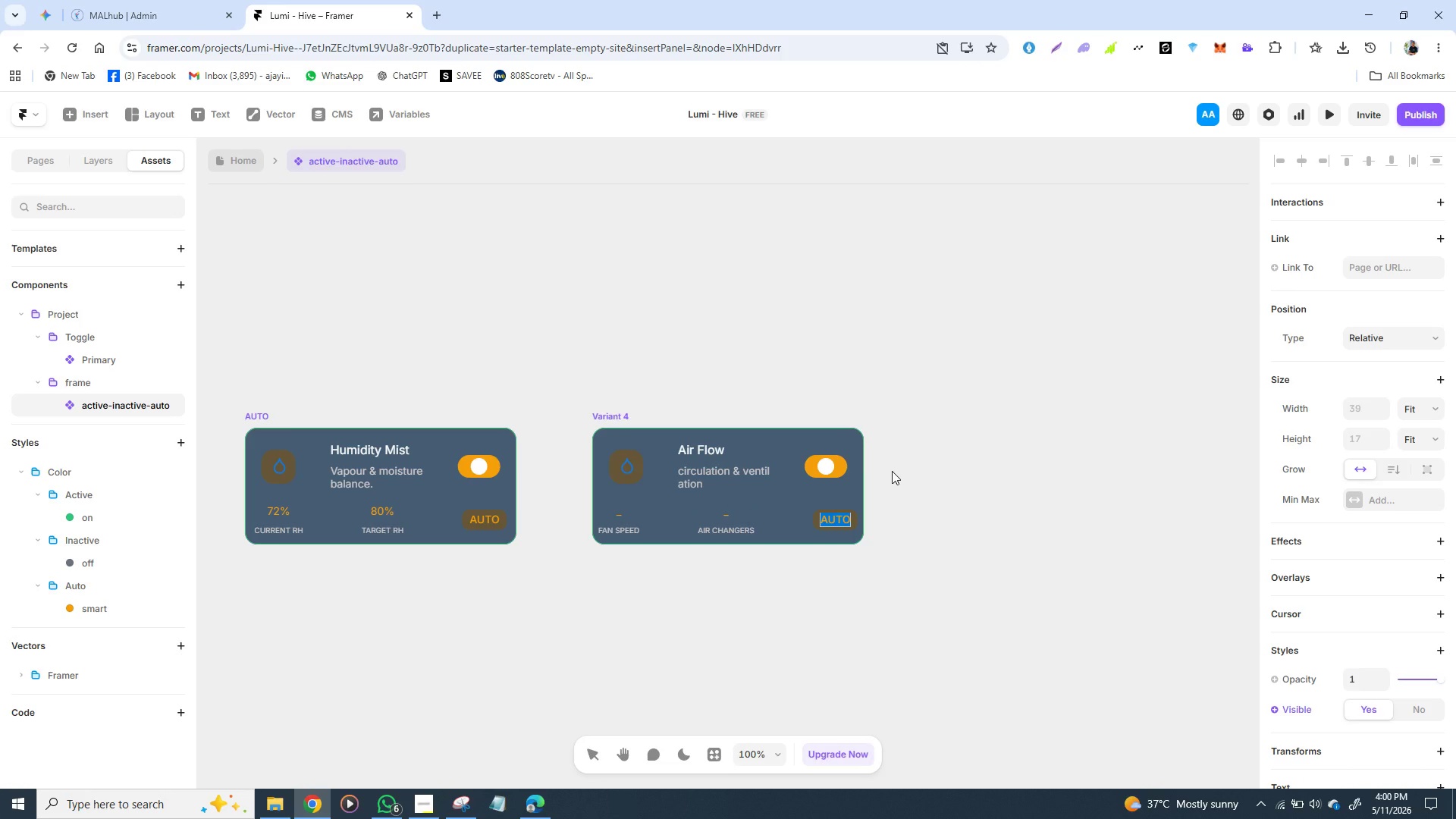 
type(0FF)
 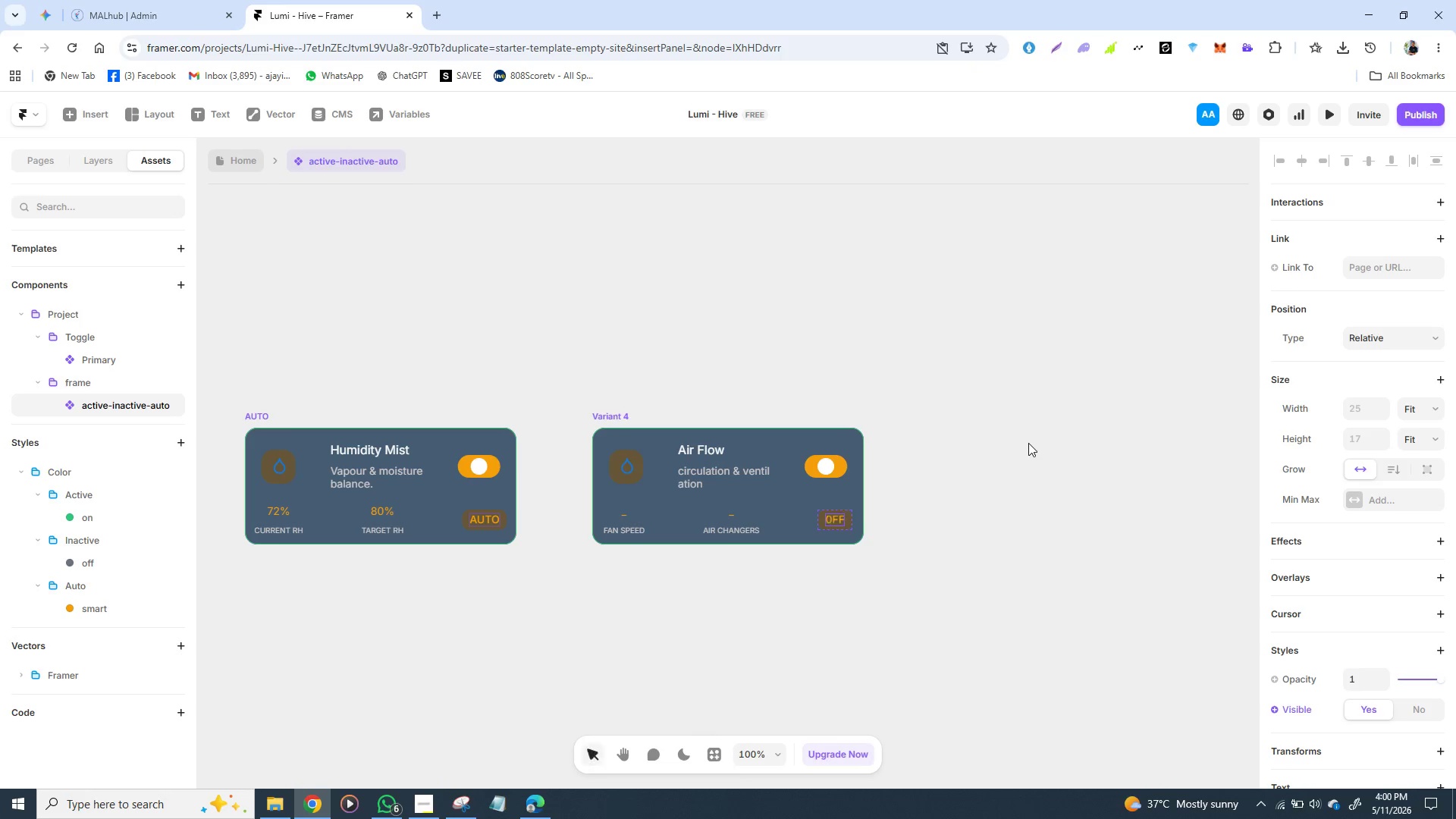 
left_click([982, 452])
 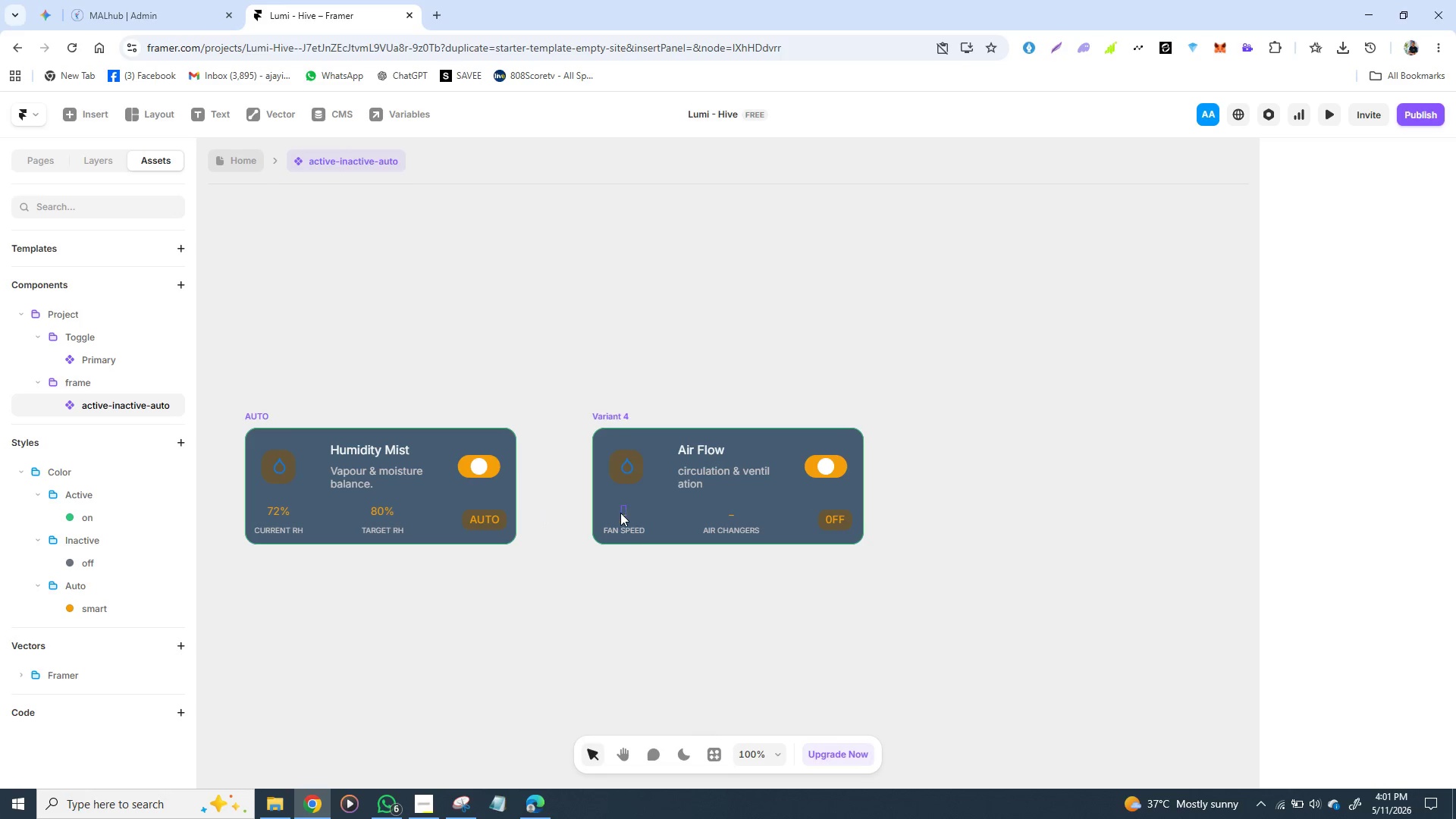 
left_click([621, 513])
 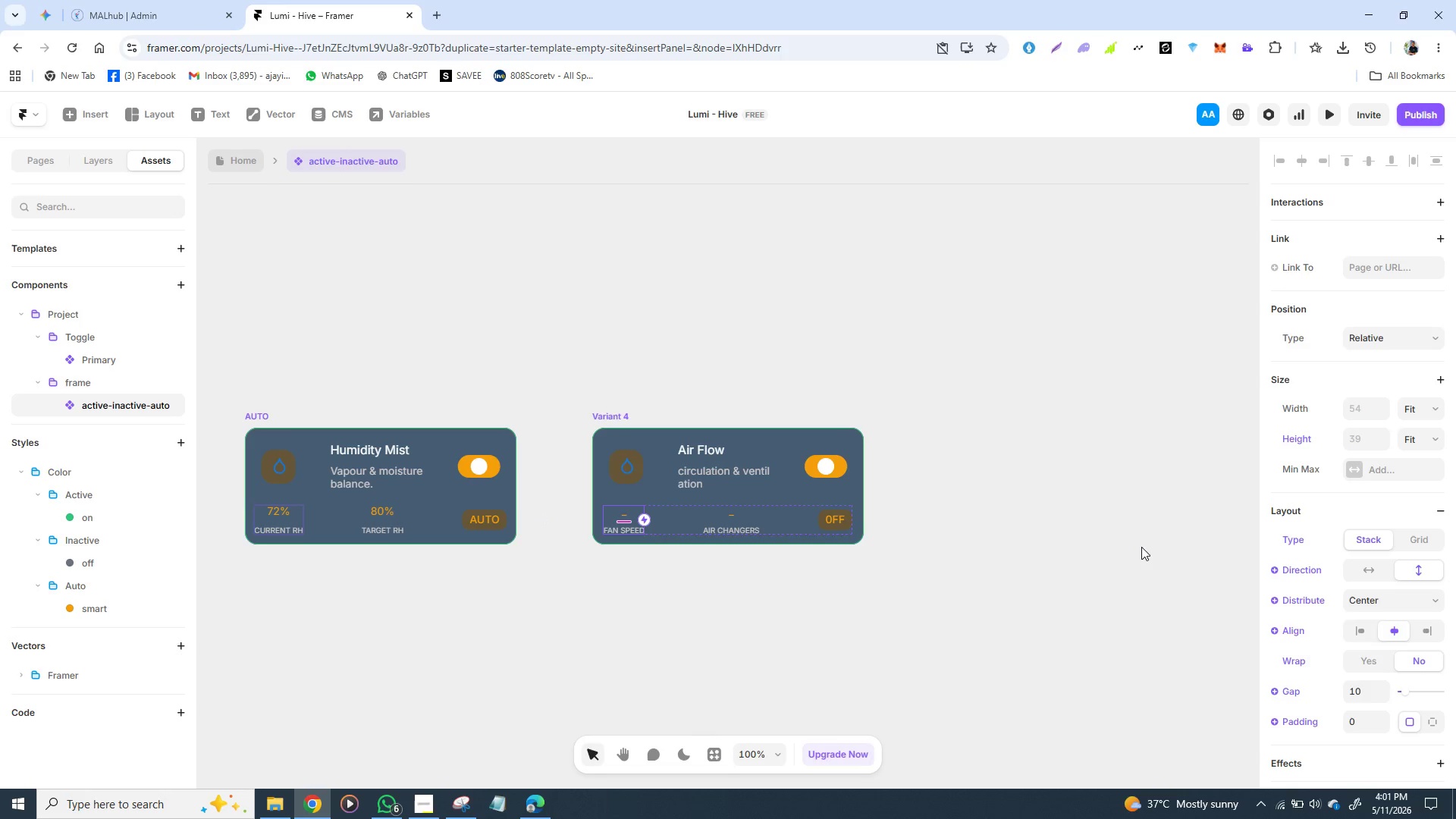 
scroll: coordinate [1339, 504], scroll_direction: down, amount: 4.0
 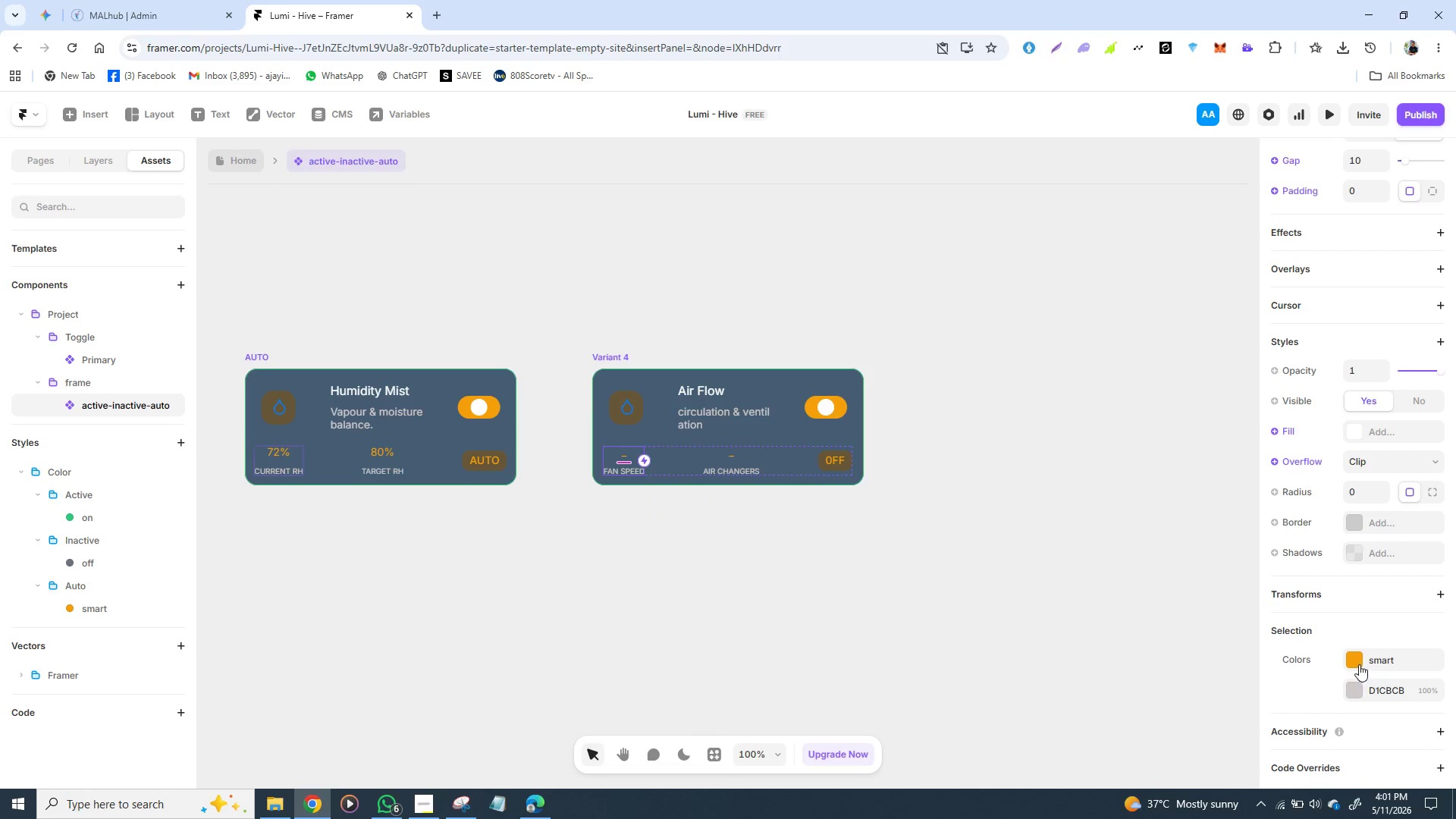 
left_click([1358, 664])
 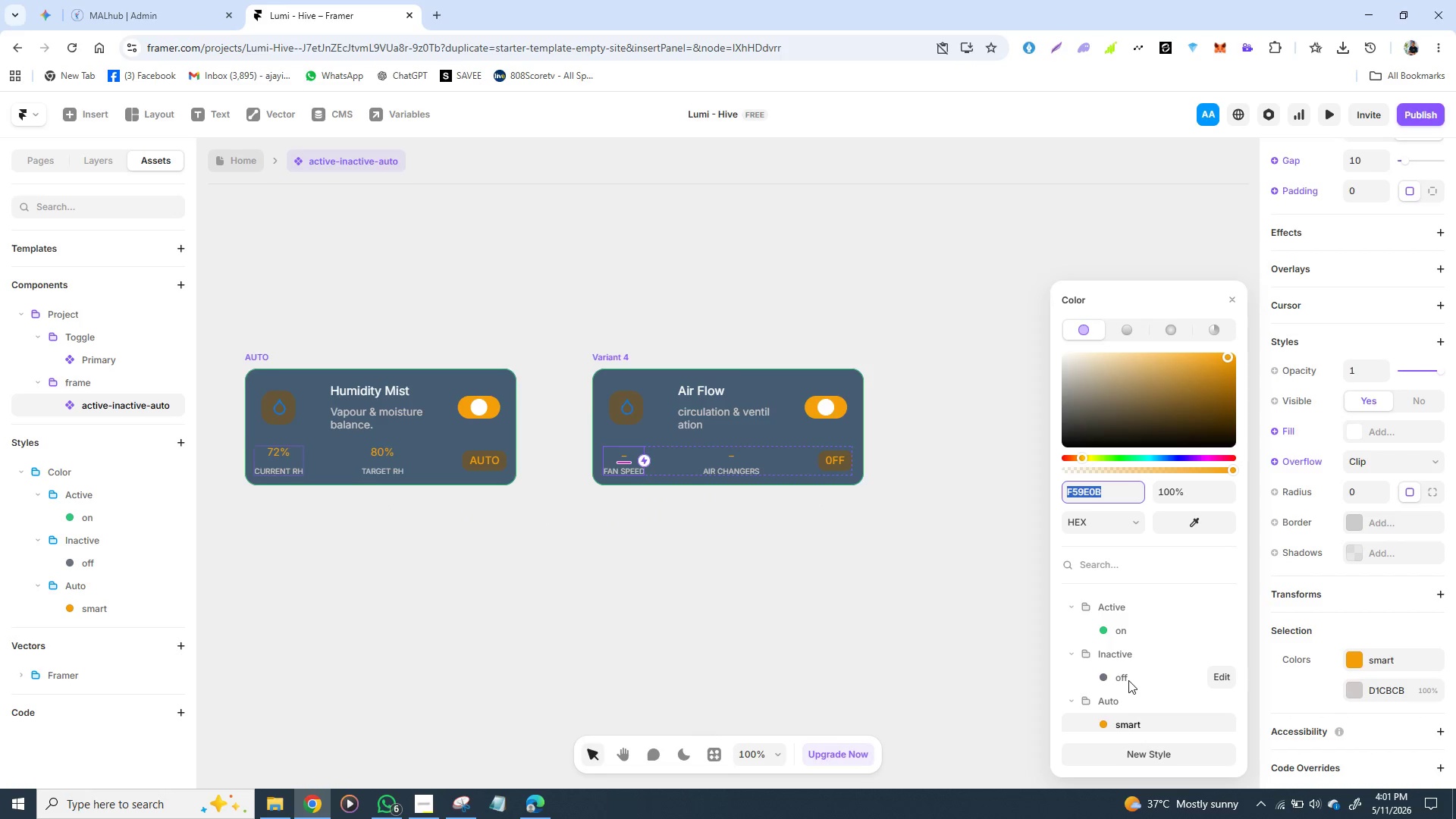 
left_click([1125, 680])
 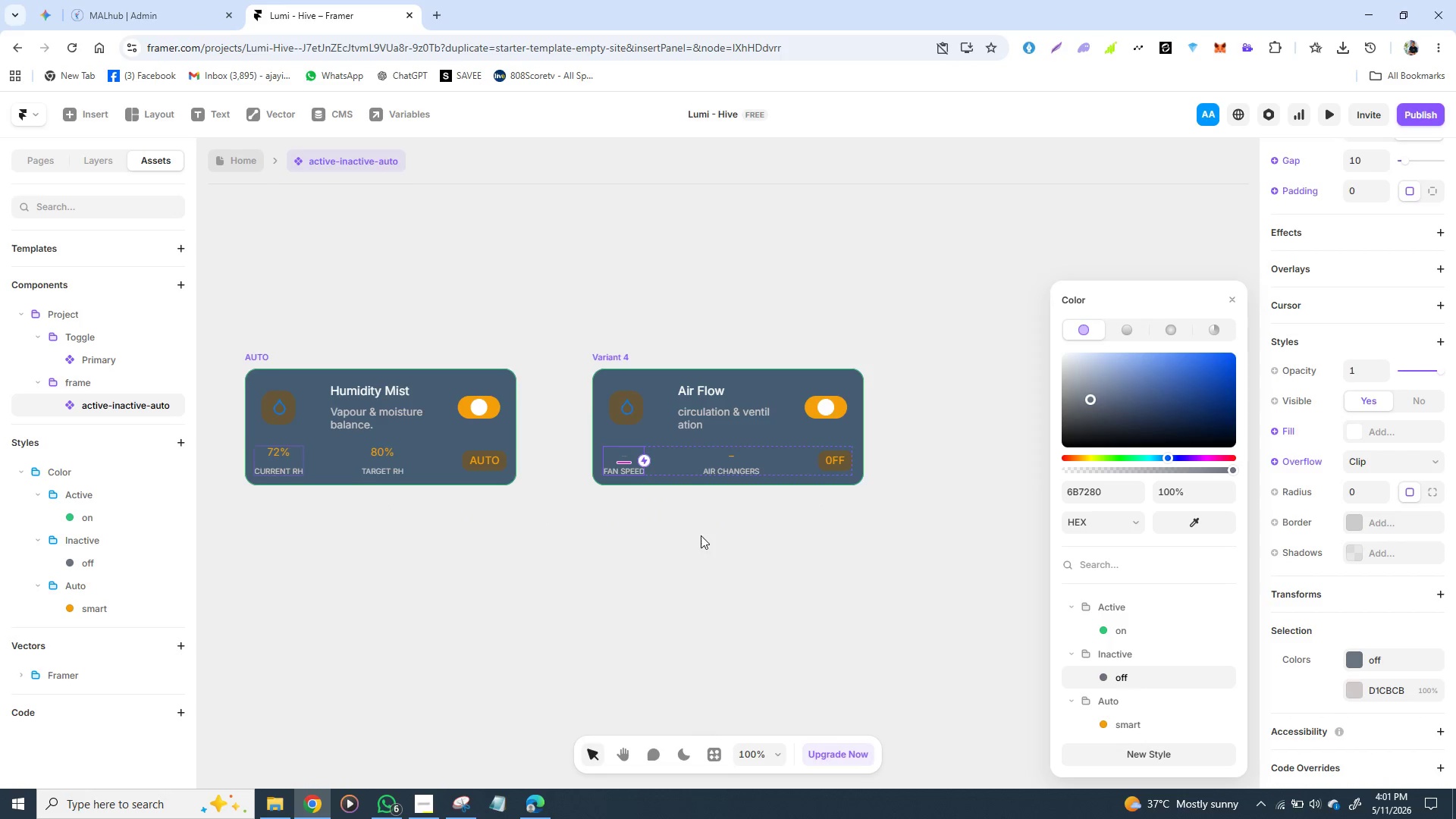 
left_click([701, 535])
 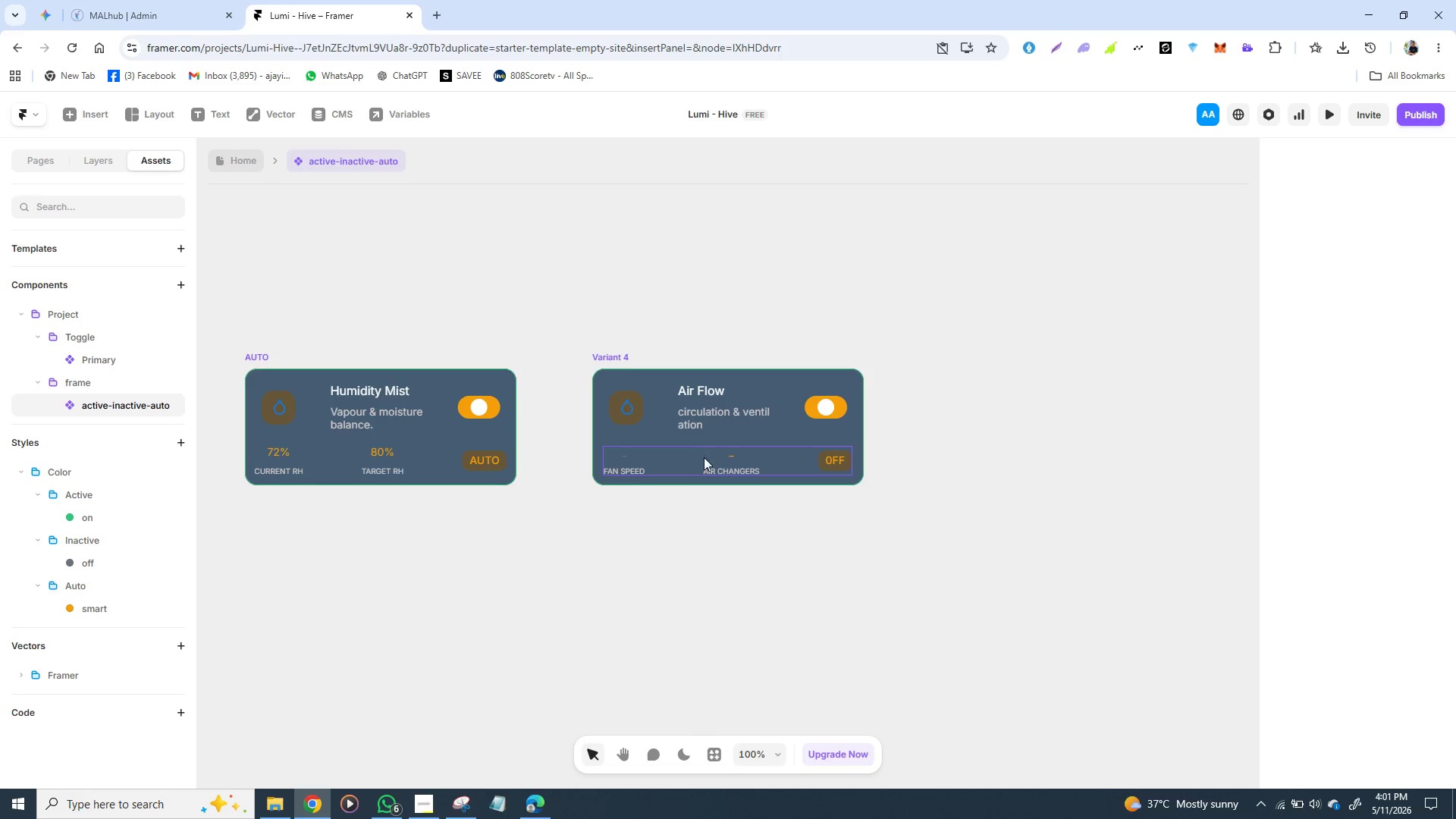 
left_click([734, 451])
 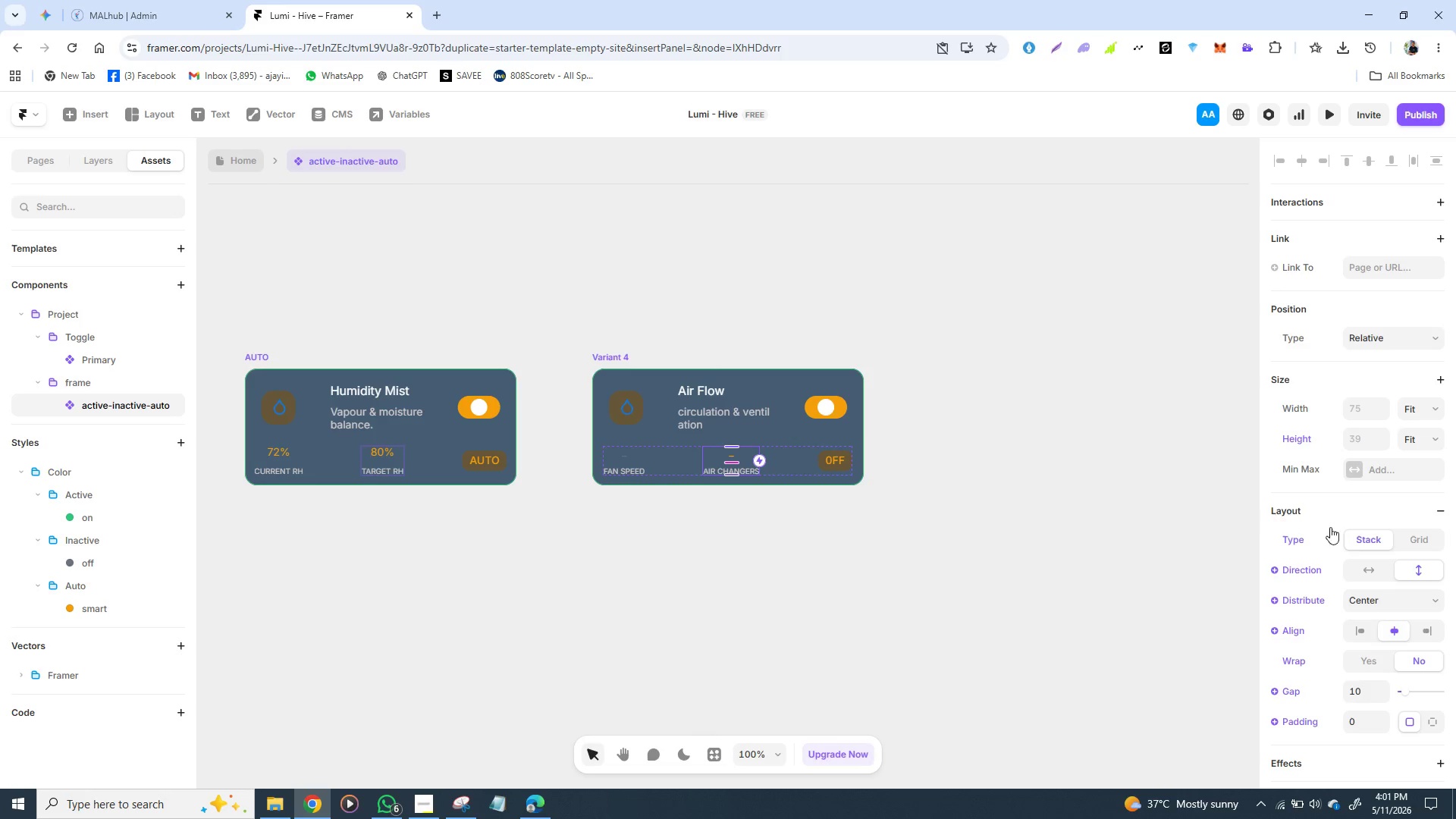 
scroll: coordinate [1360, 549], scroll_direction: down, amount: 3.0
 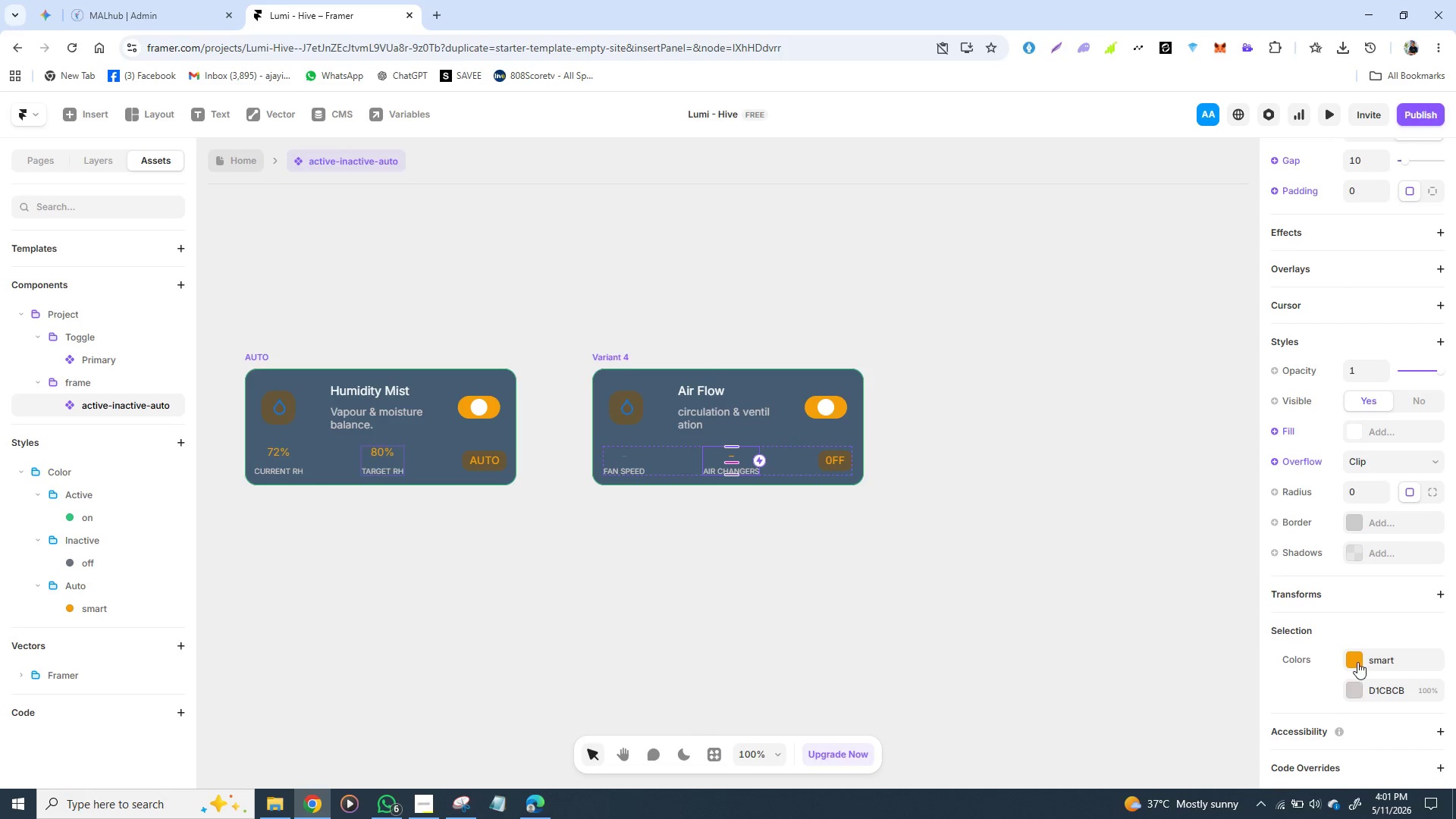 
left_click([1356, 662])
 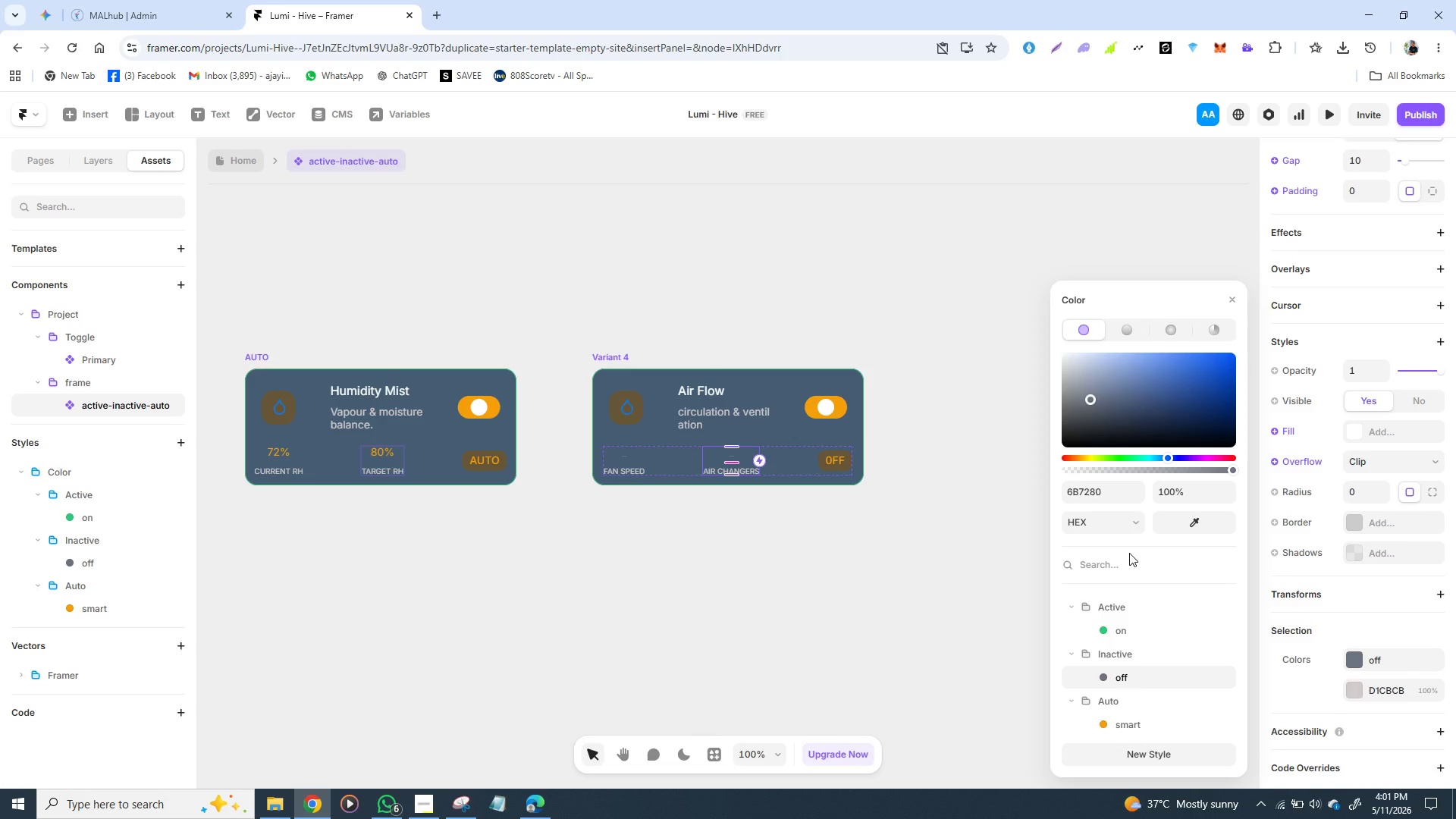 
wait(13.36)
 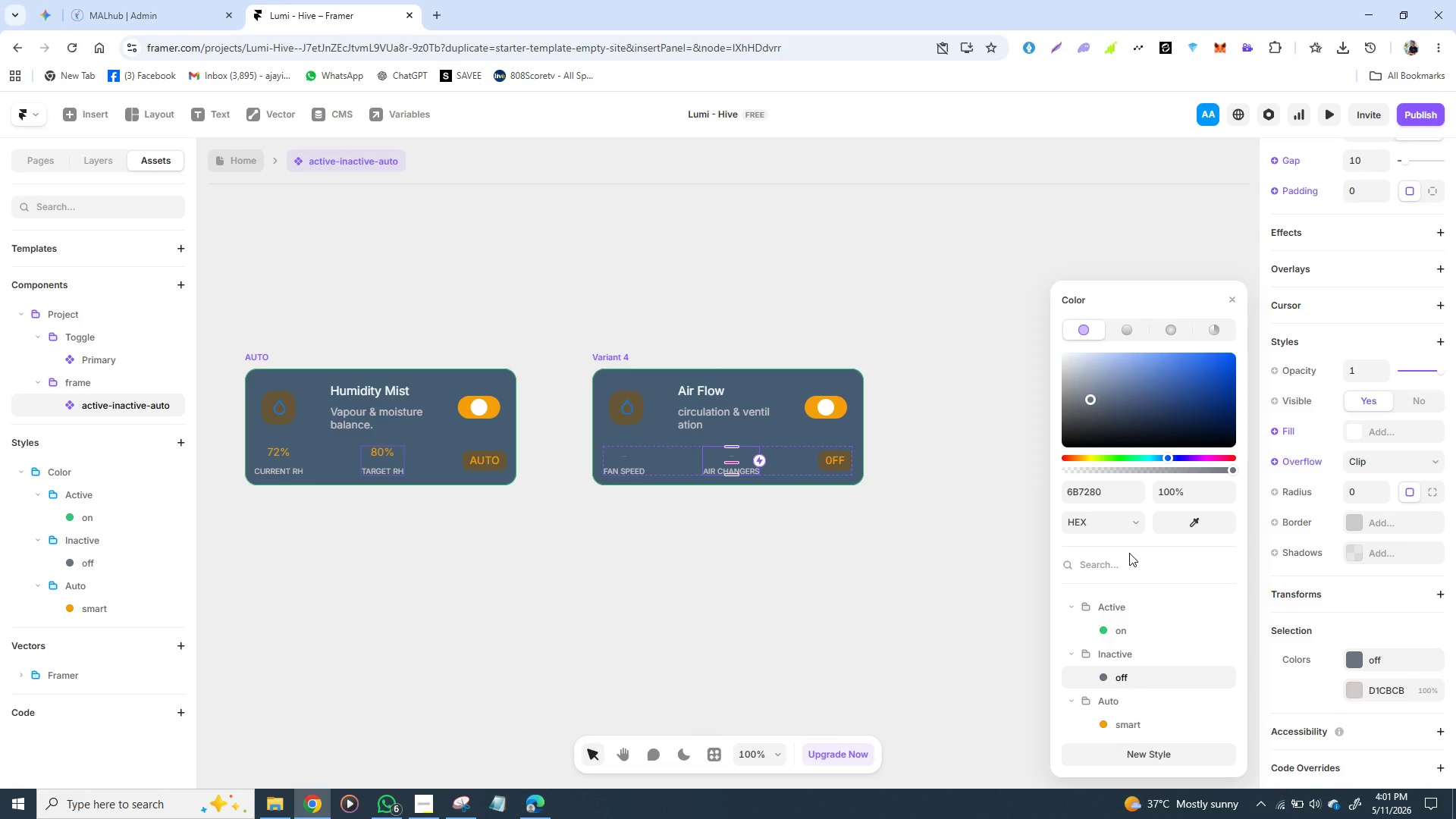 
left_click([834, 463])
 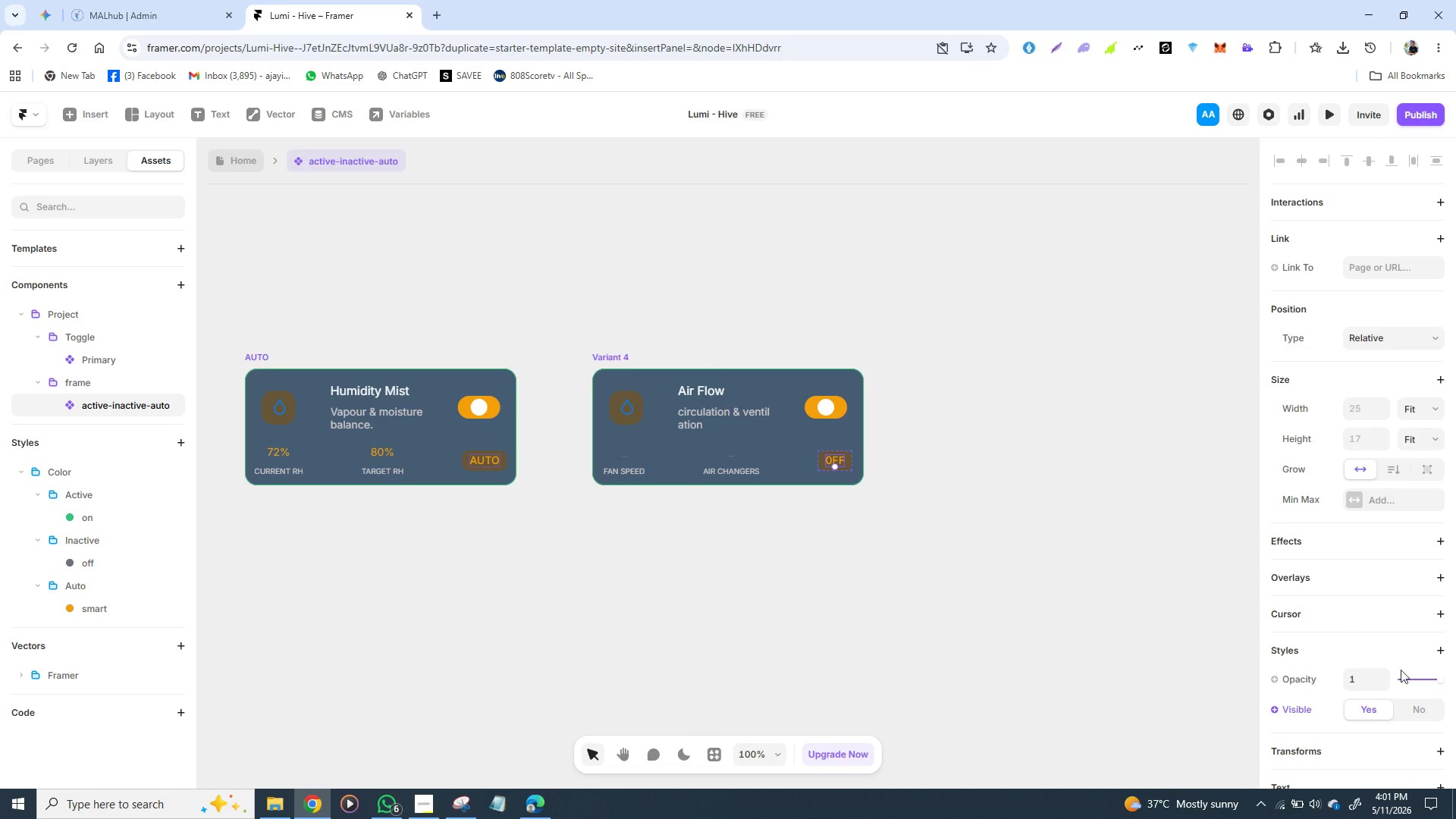 
scroll: coordinate [1387, 708], scroll_direction: down, amount: 2.0
 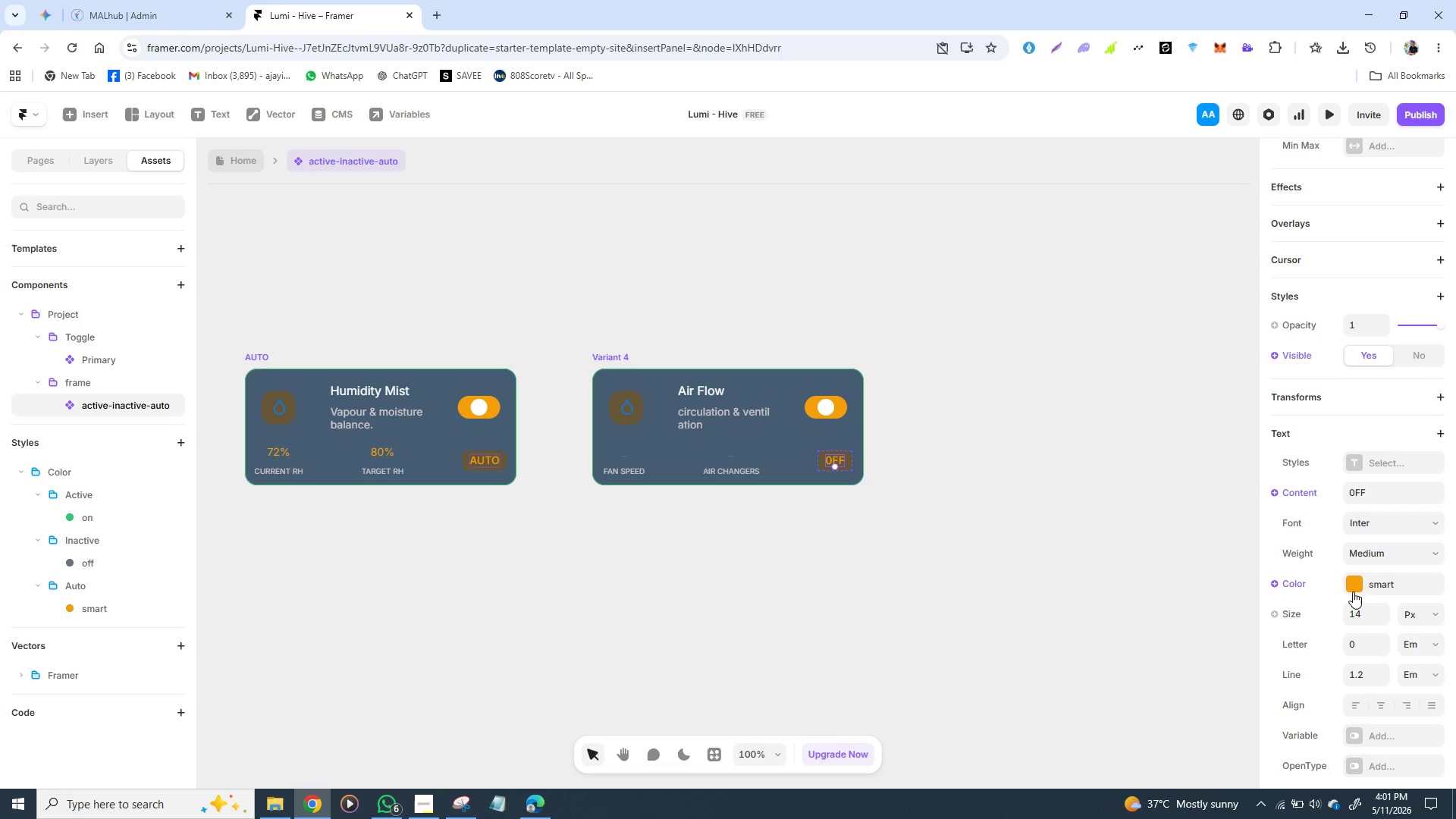 
left_click([1353, 585])
 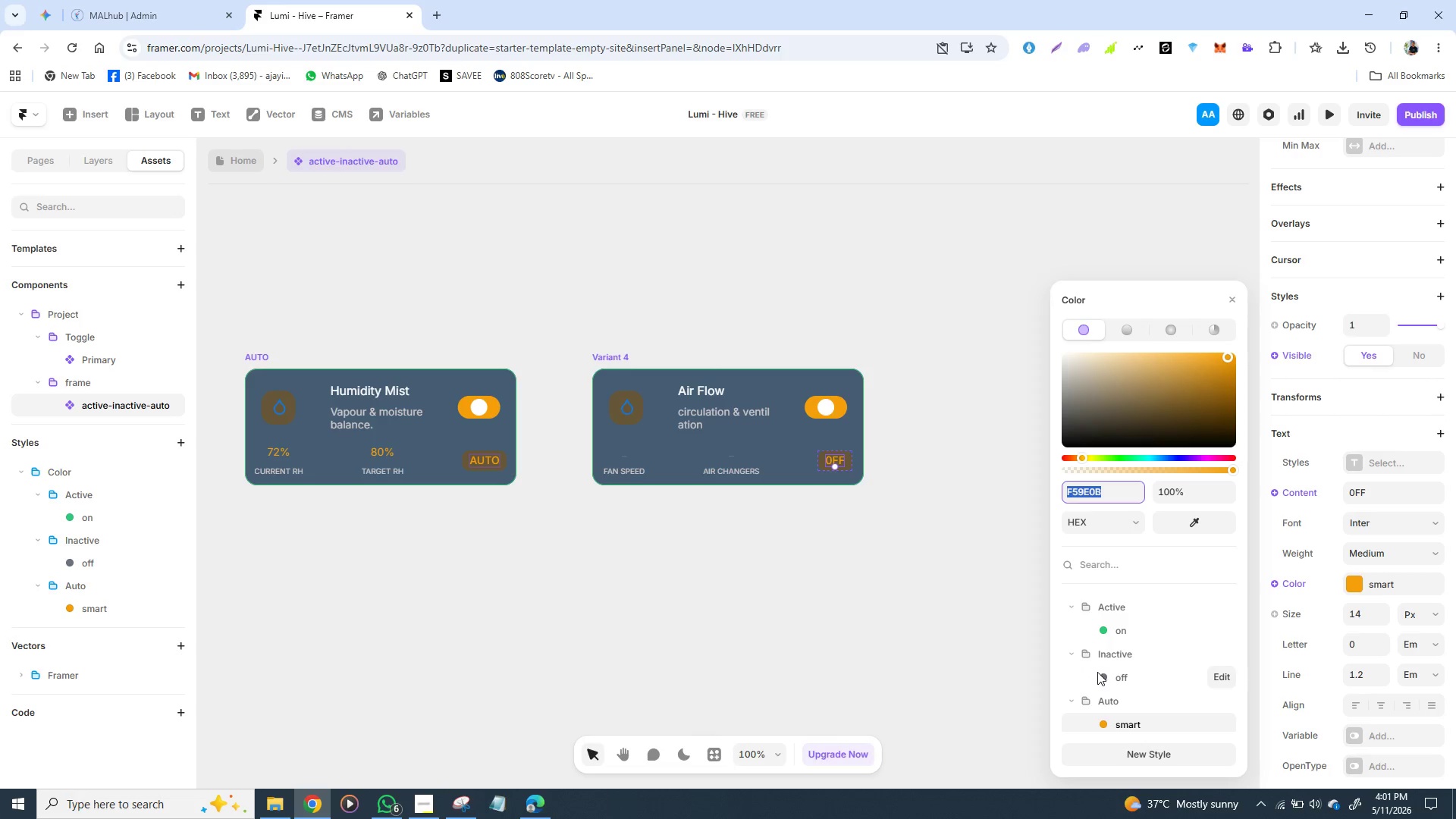 
left_click([1106, 673])
 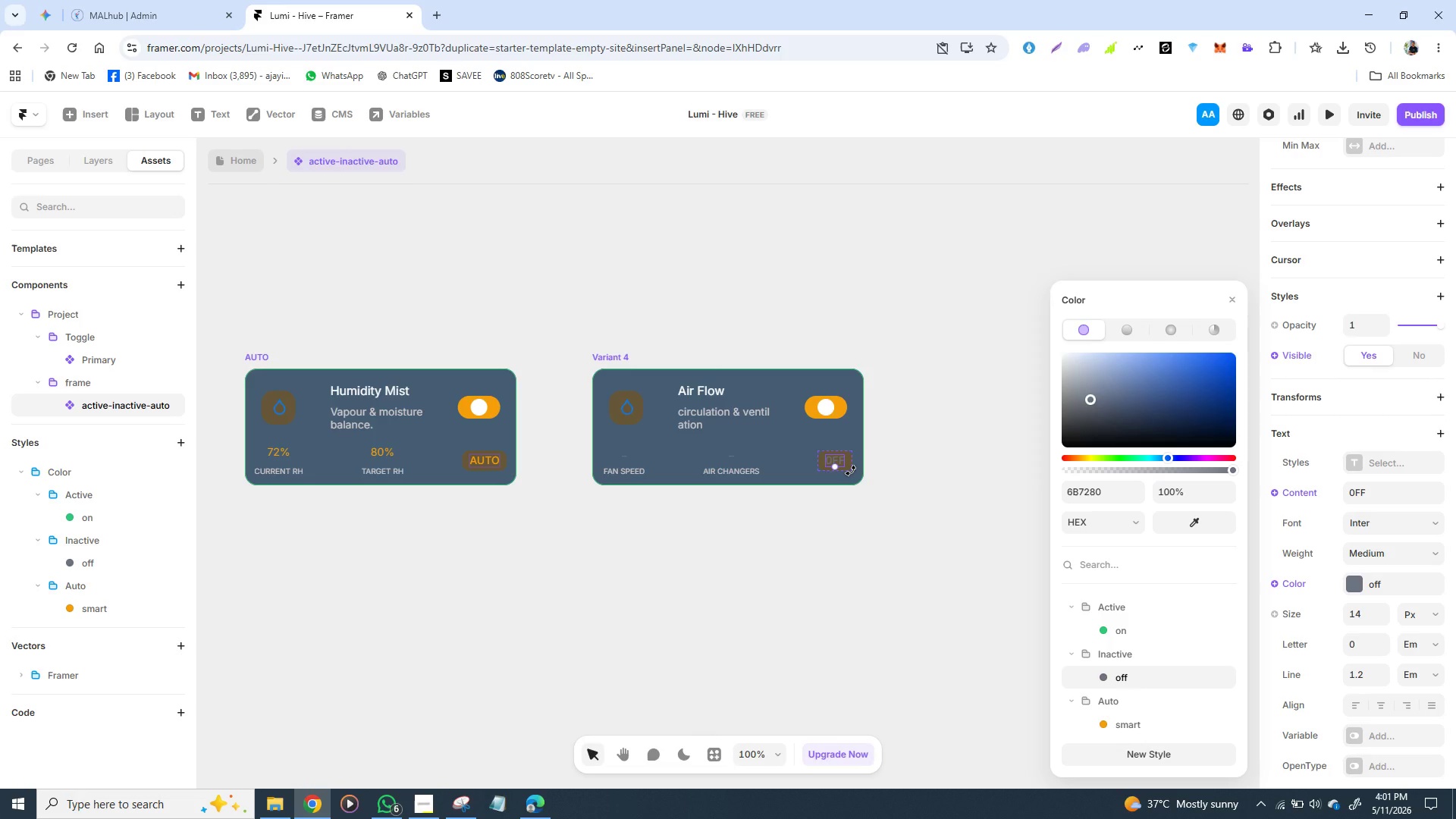 
wait(8.27)
 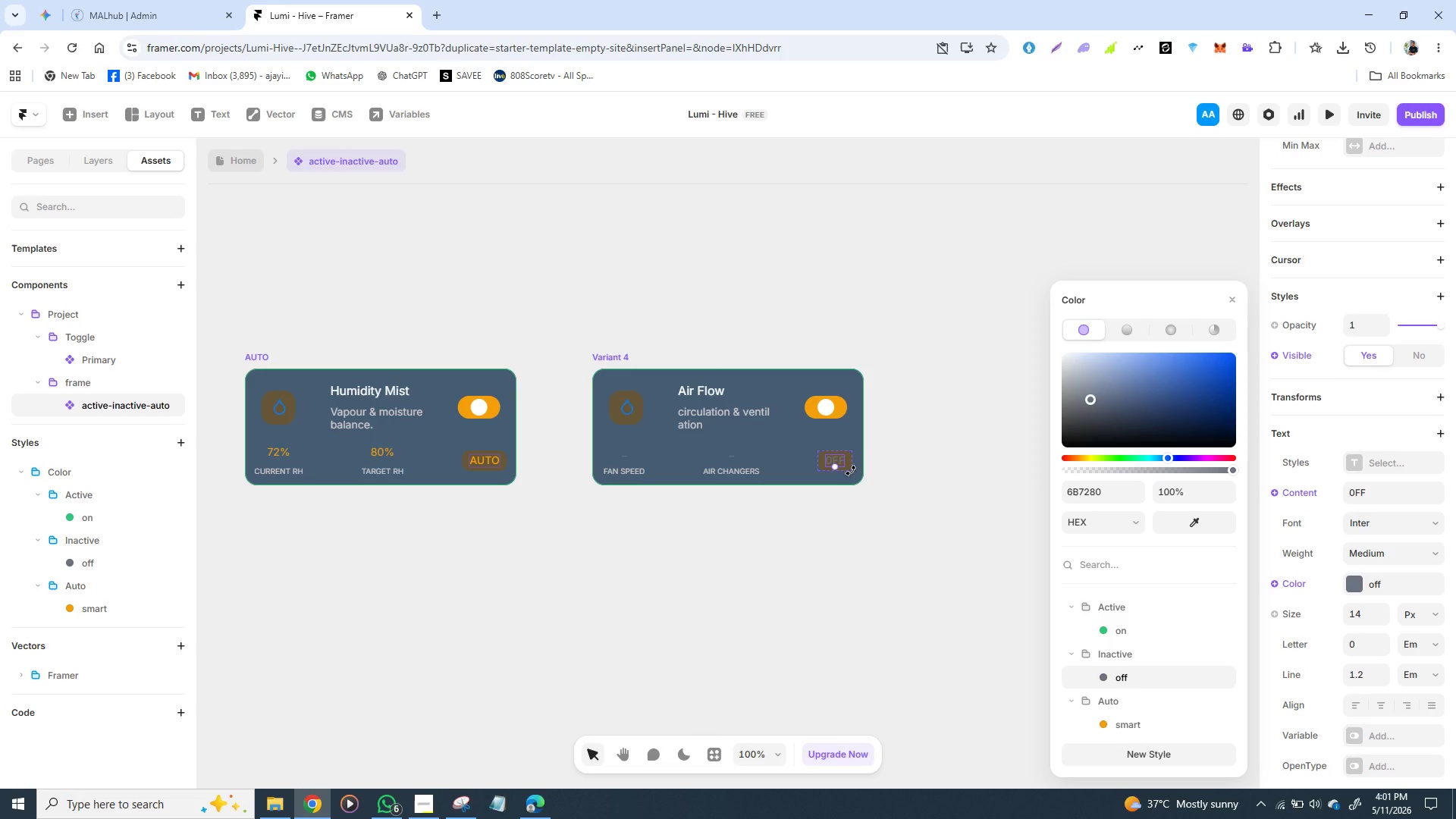 
scroll: coordinate [1454, 605], scroll_direction: down, amount: 3.0
 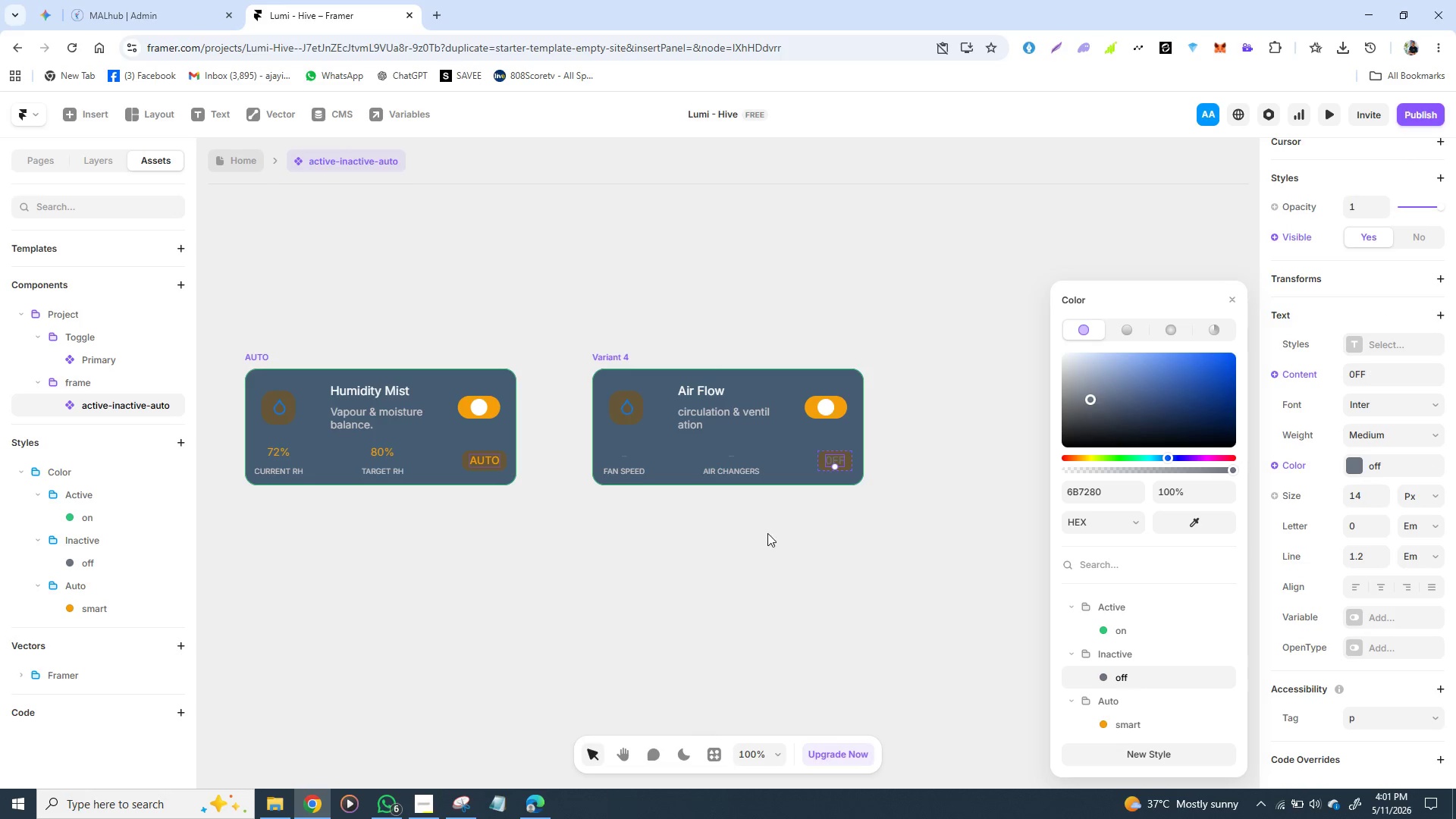 
left_click([780, 534])
 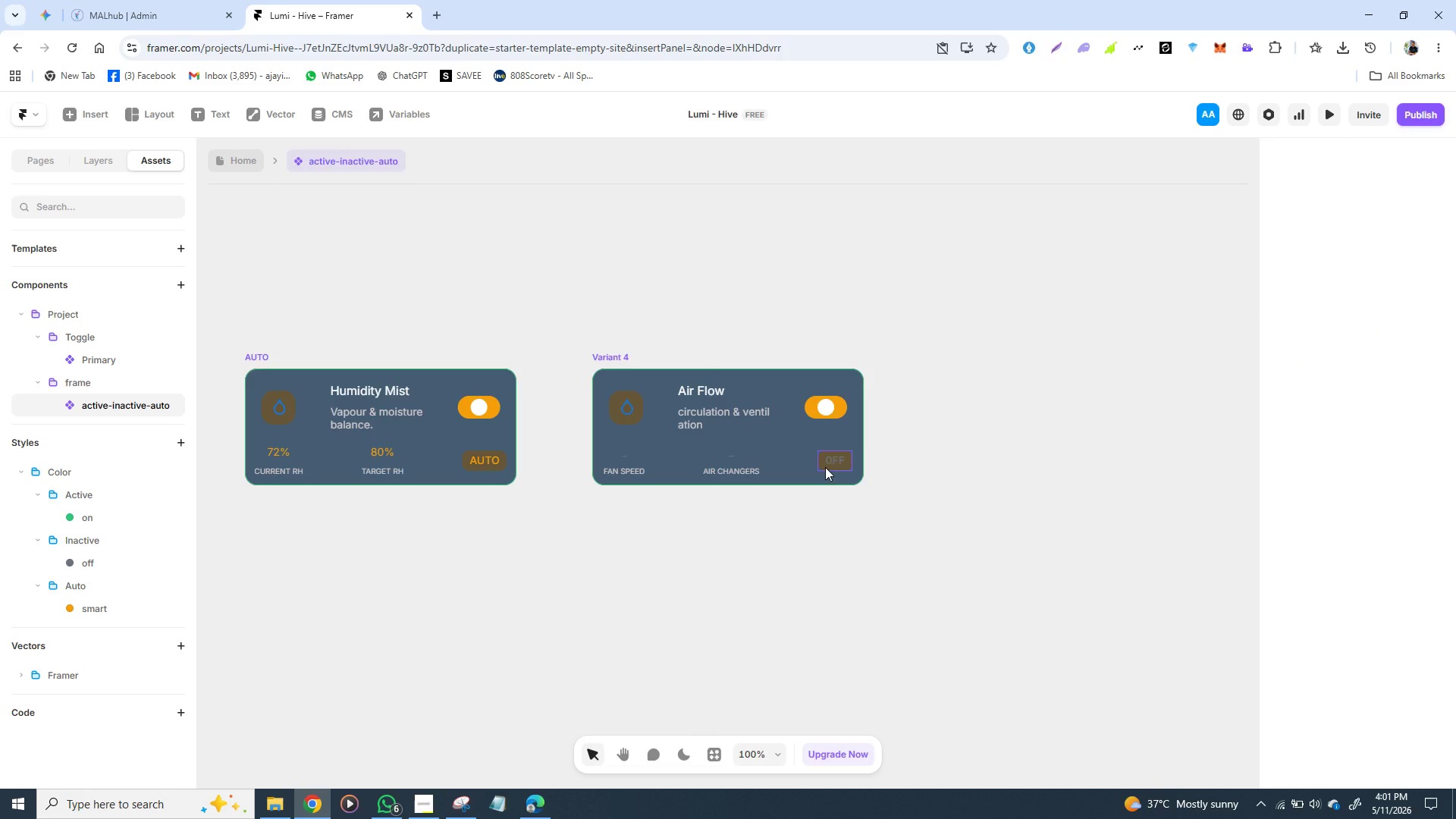 
left_click([825, 467])
 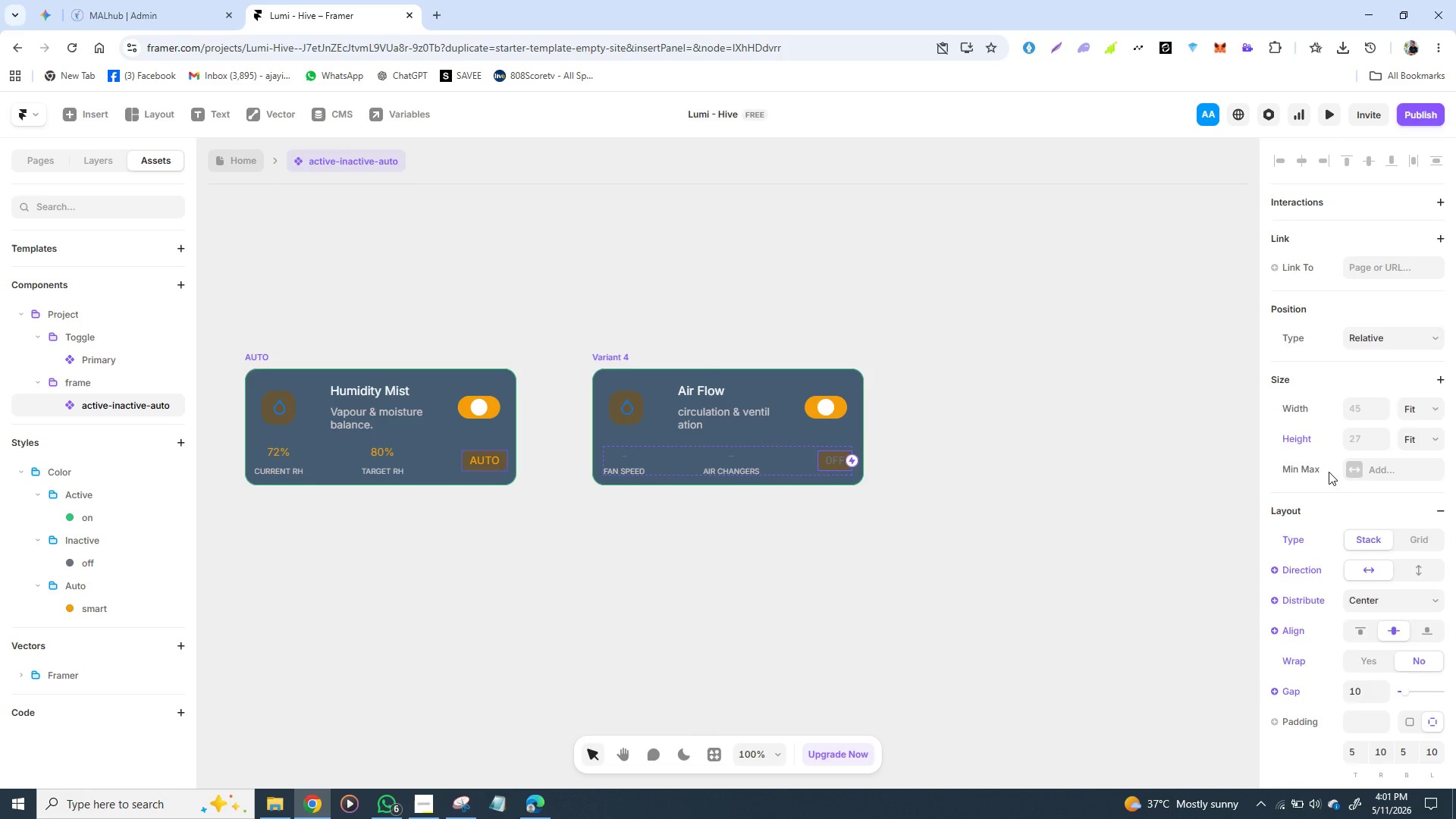 
scroll: coordinate [1329, 474], scroll_direction: down, amount: 2.0
 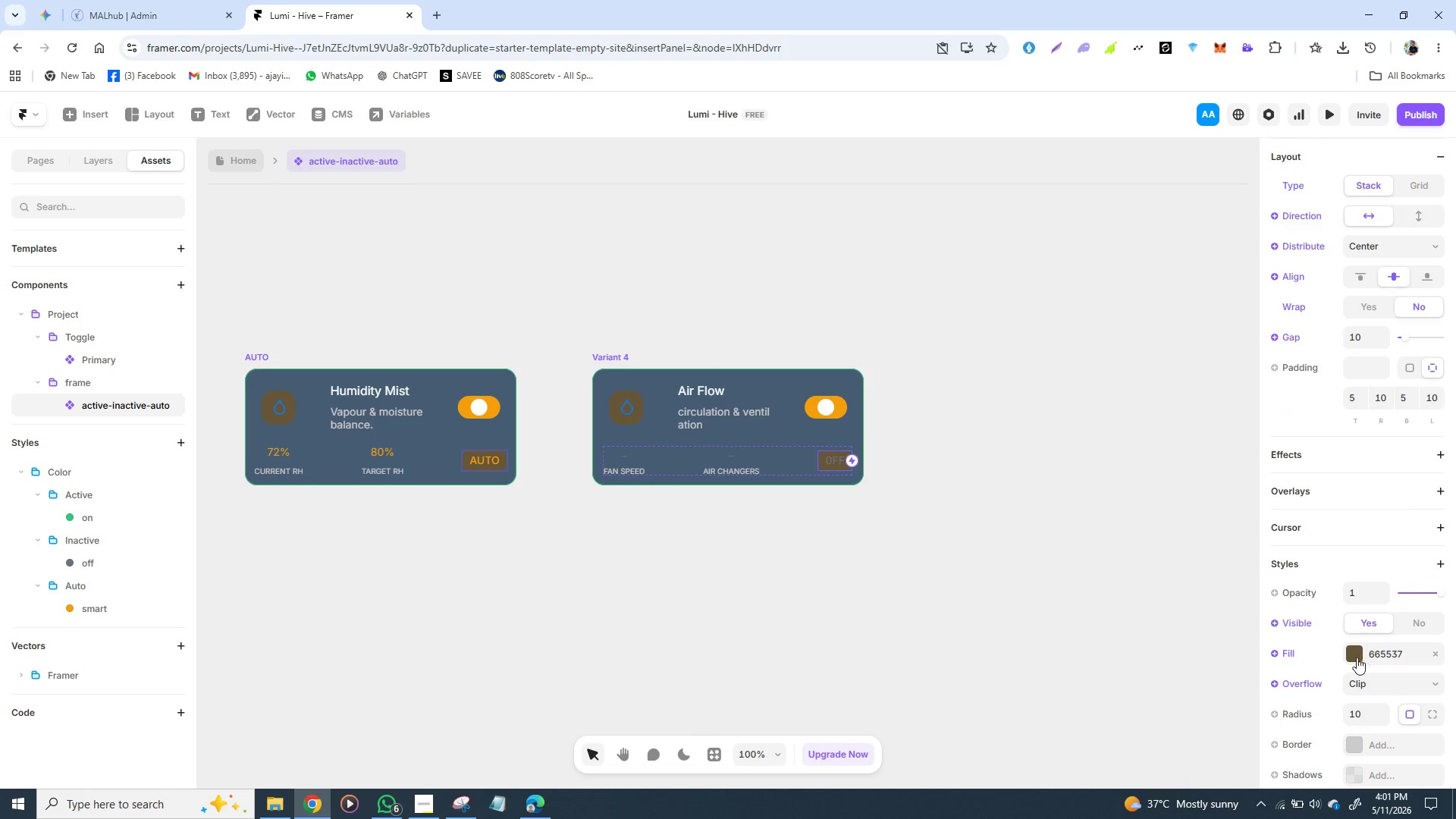 
left_click([1350, 657])
 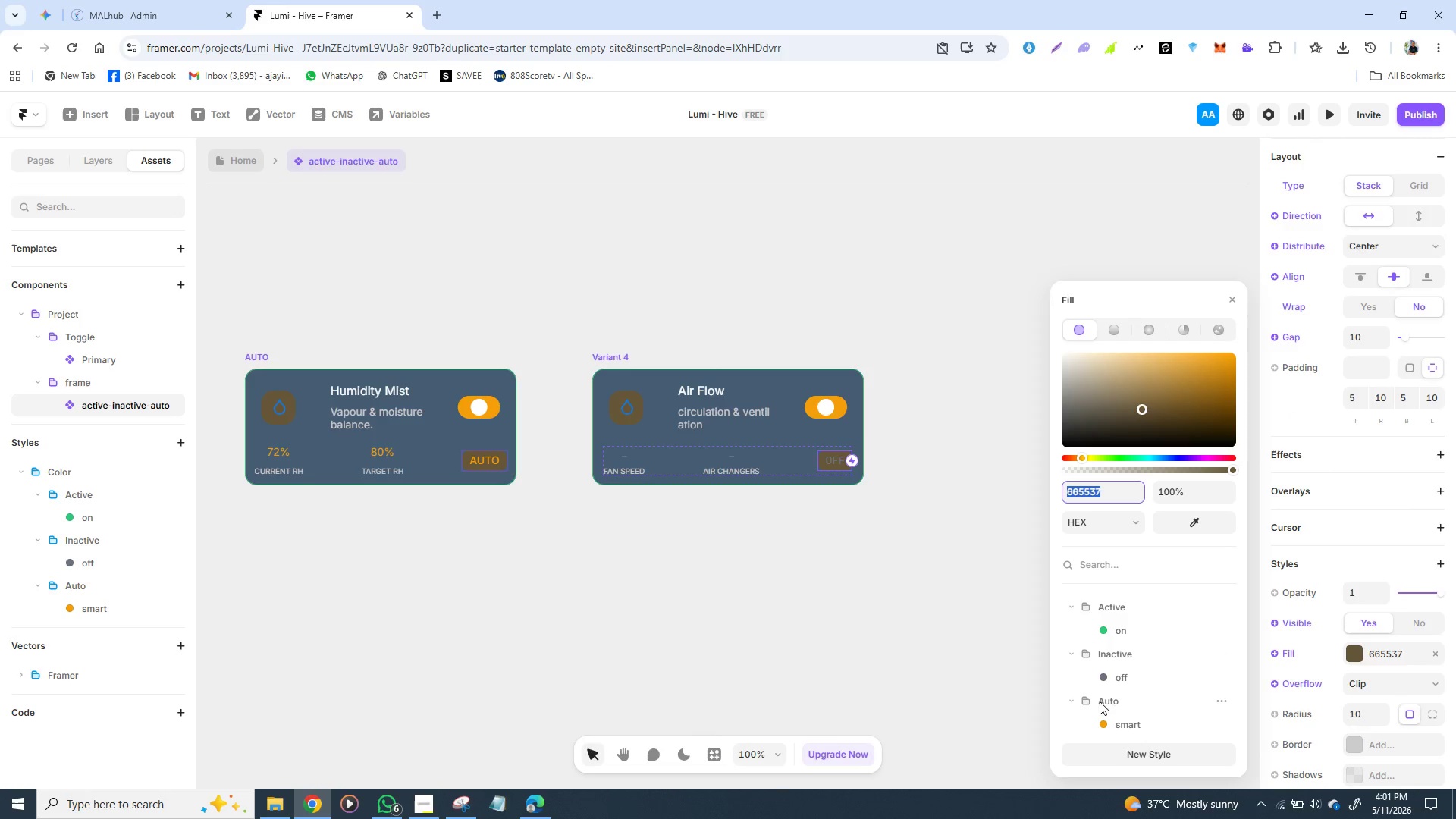 
left_click([1109, 673])
 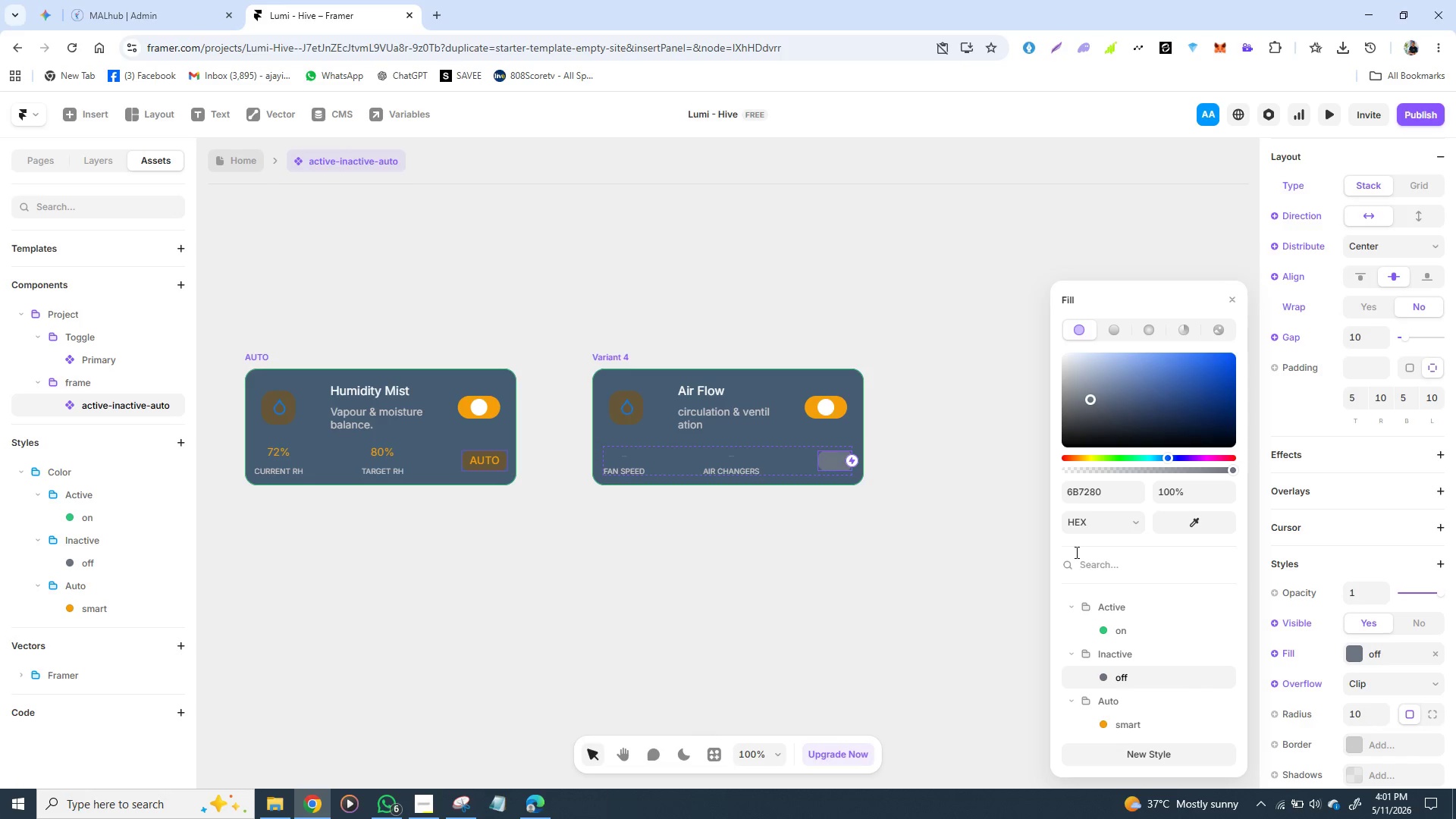 
wait(5.27)
 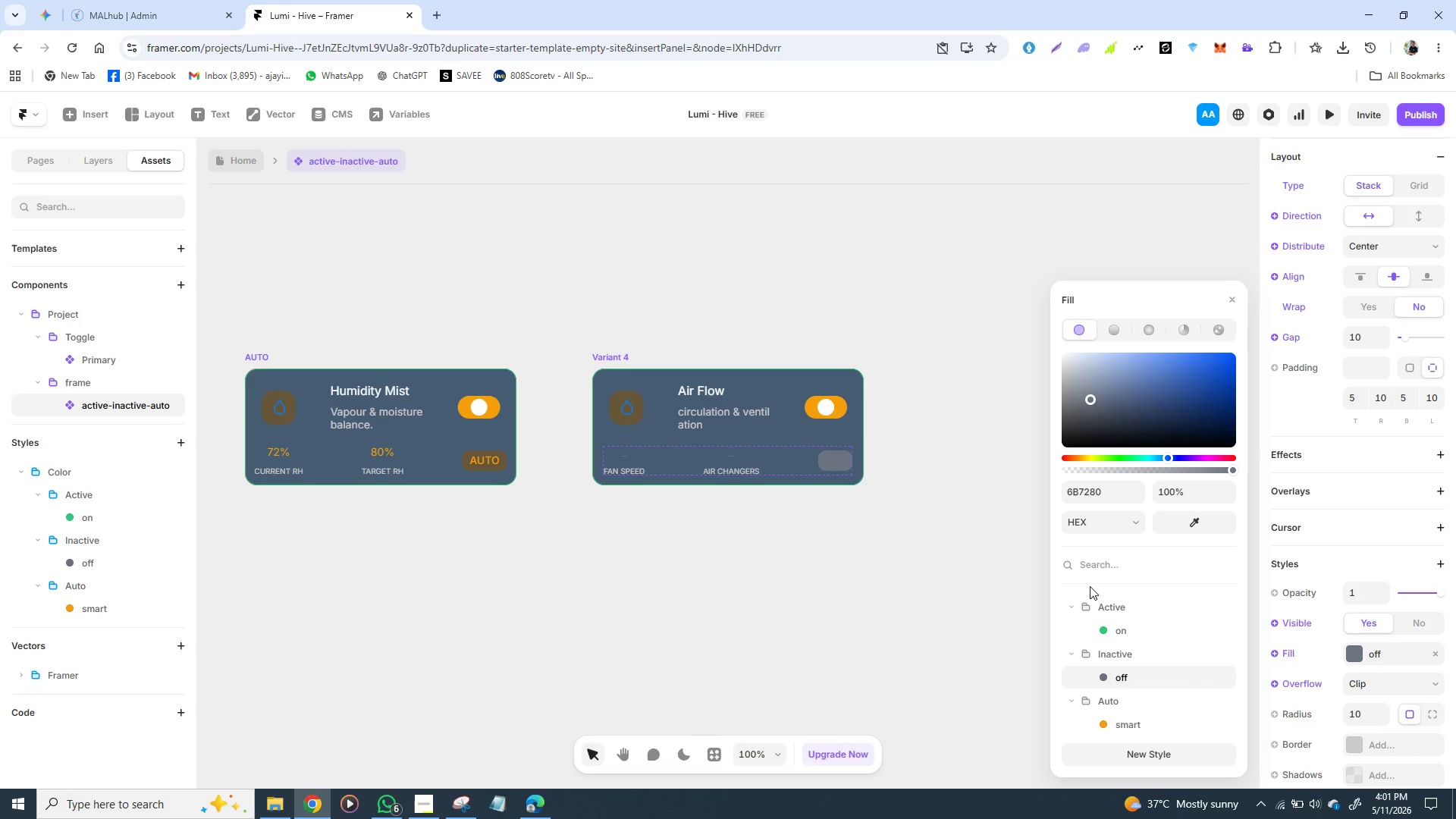 
left_click_drag(start_coordinate=[1088, 399], to_coordinate=[1087, 391])
 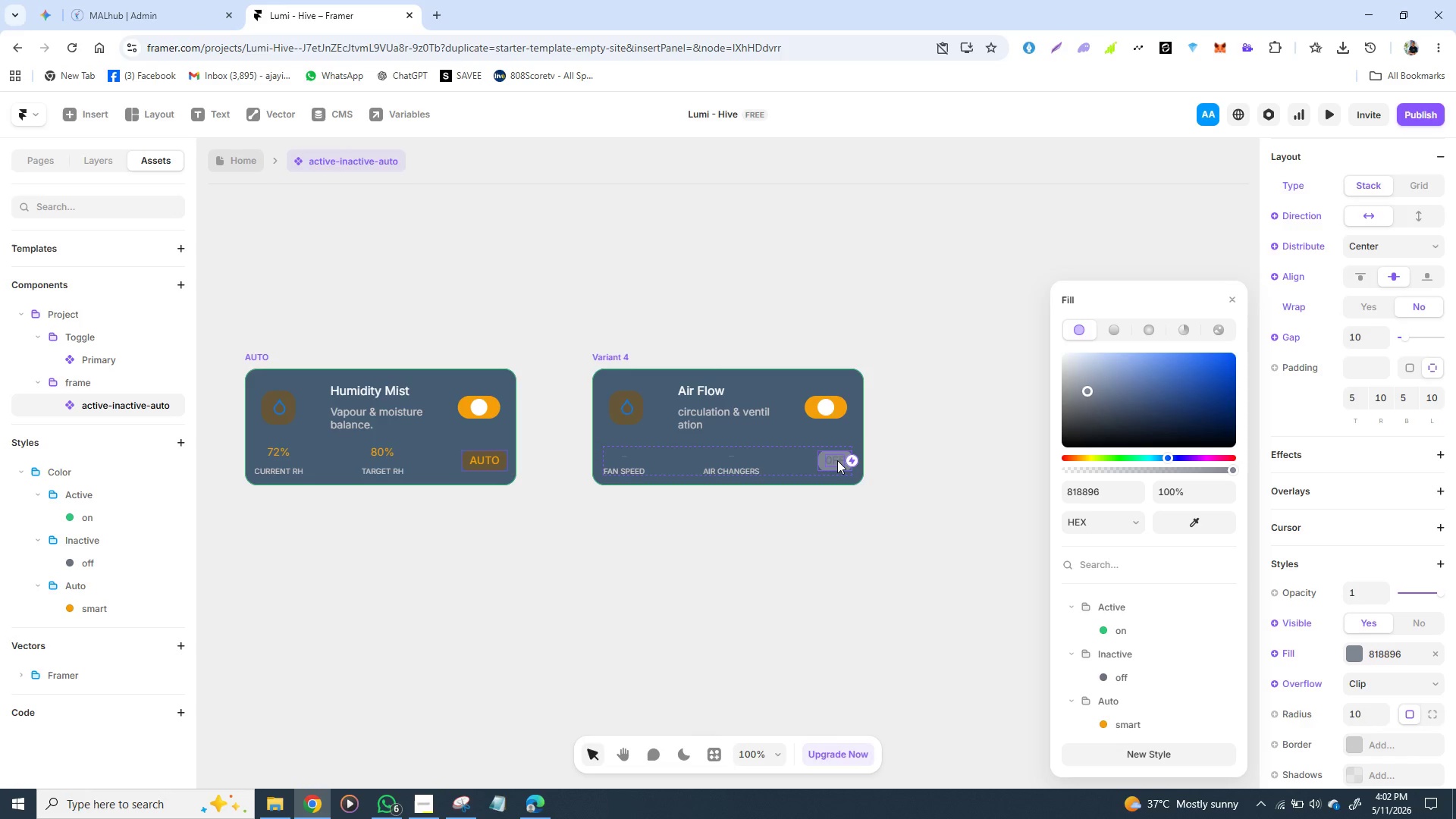 
left_click([836, 460])
 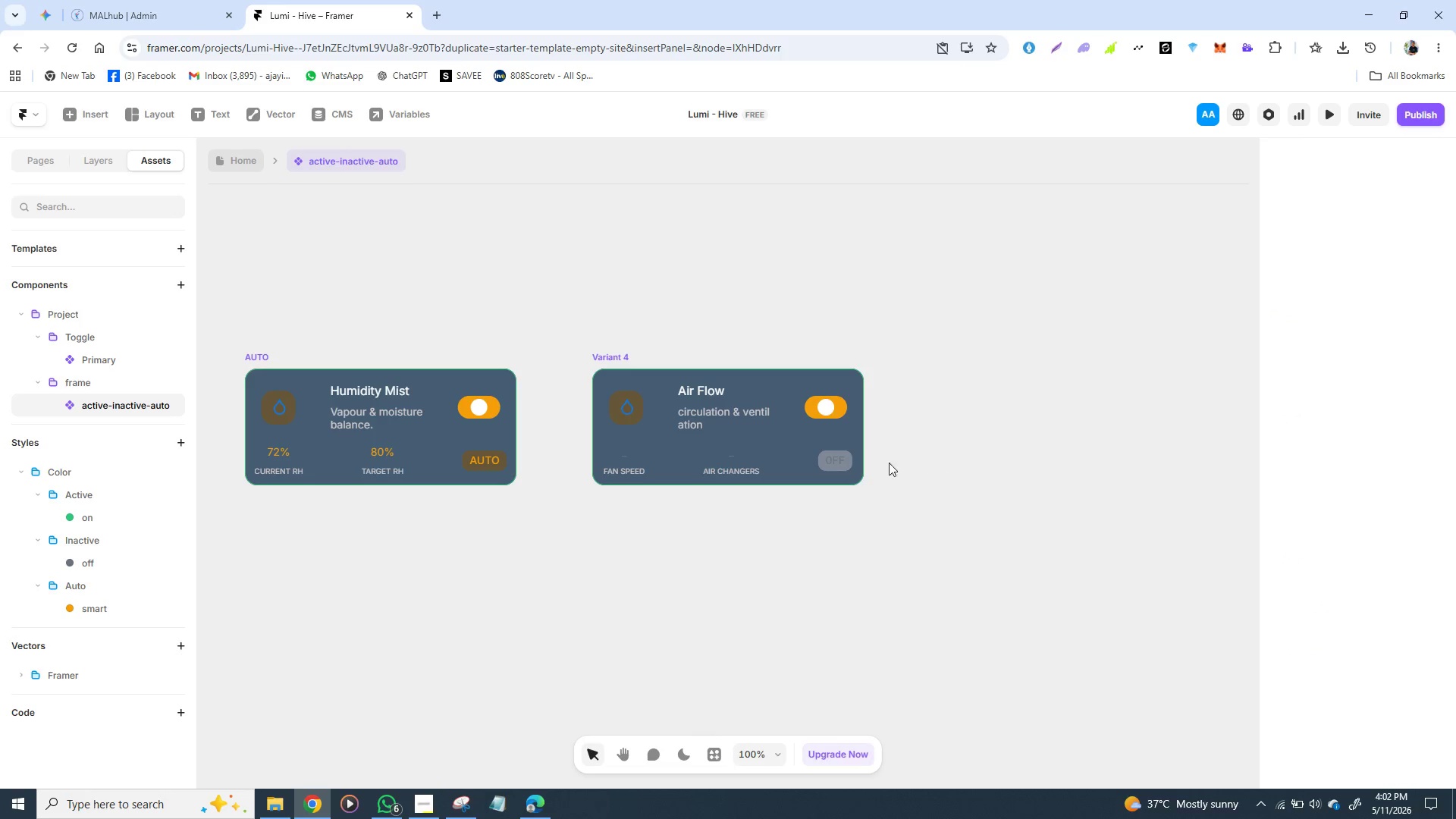 
left_click([851, 466])
 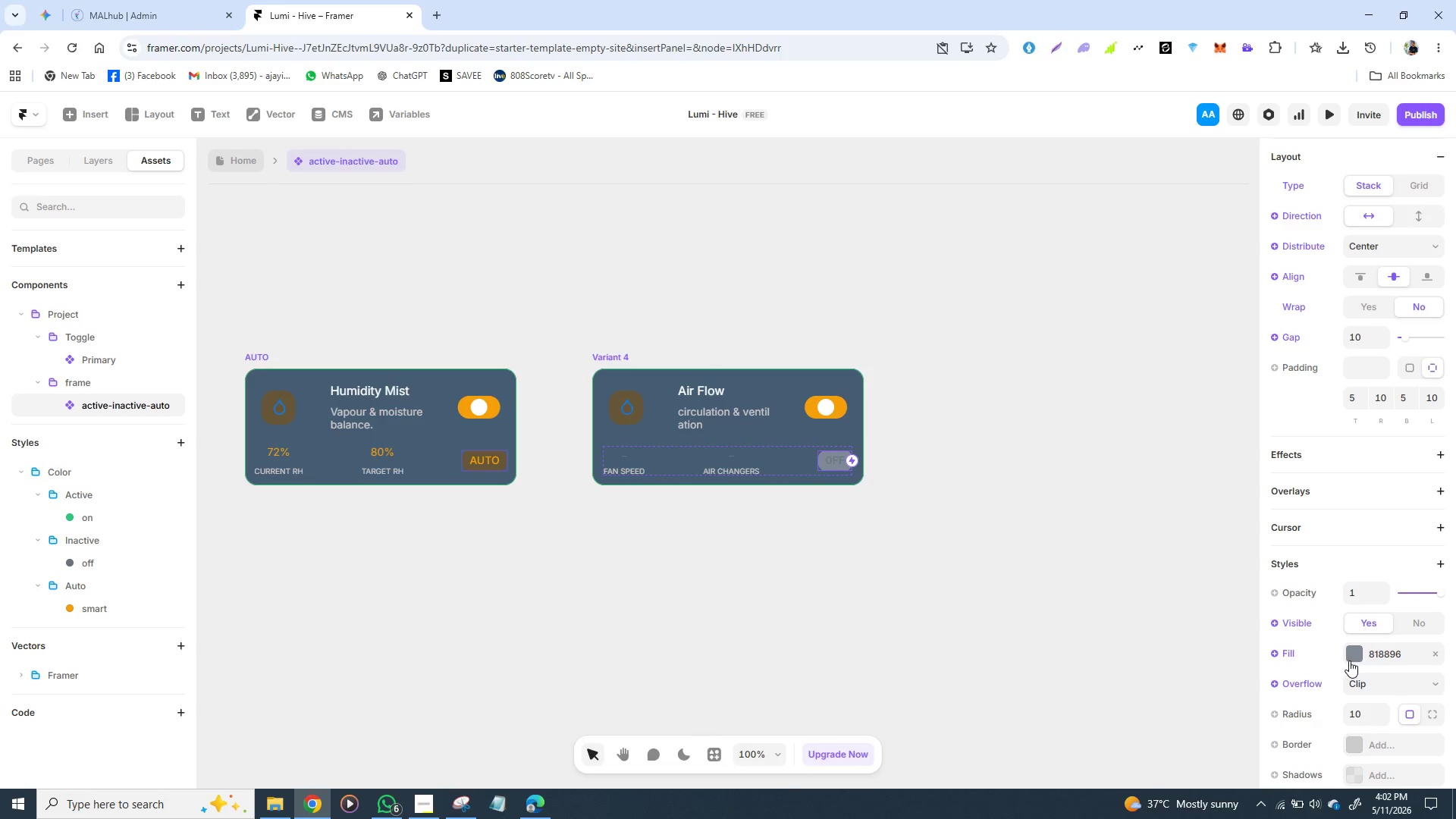 
left_click([1352, 655])
 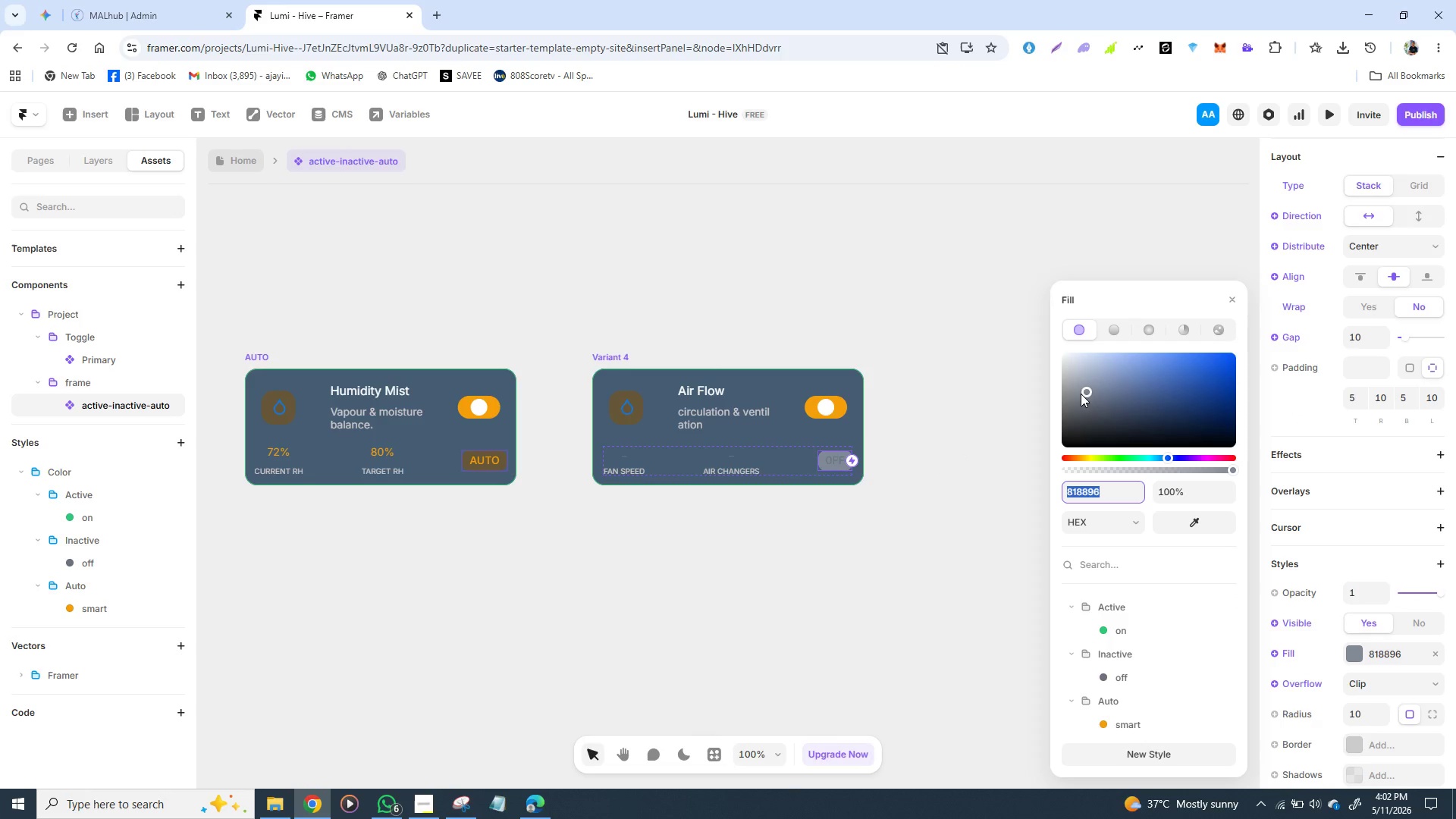 
left_click_drag(start_coordinate=[1084, 391], to_coordinate=[1082, 373])
 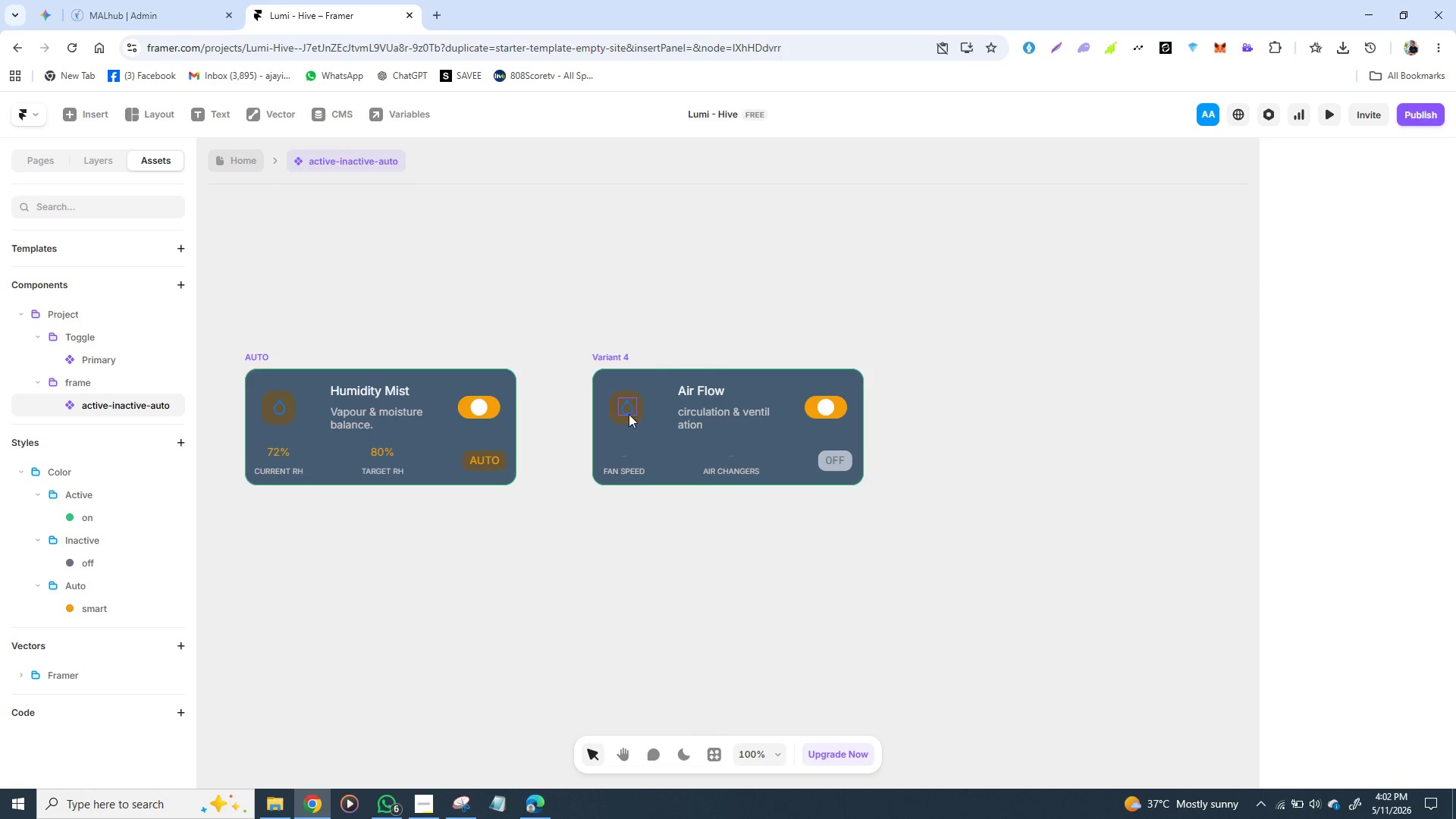 
wait(5.67)
 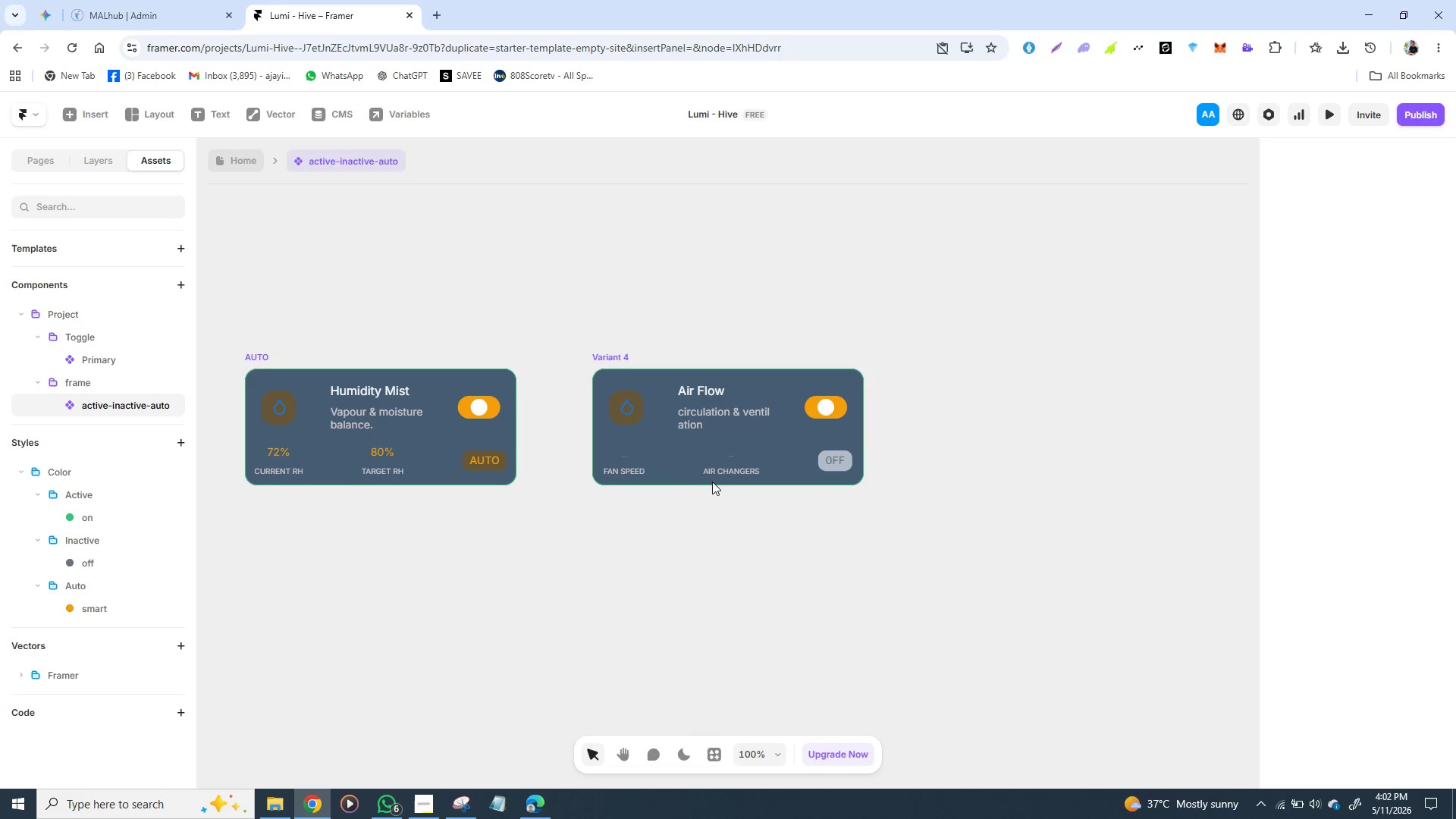 
left_click([617, 416])
 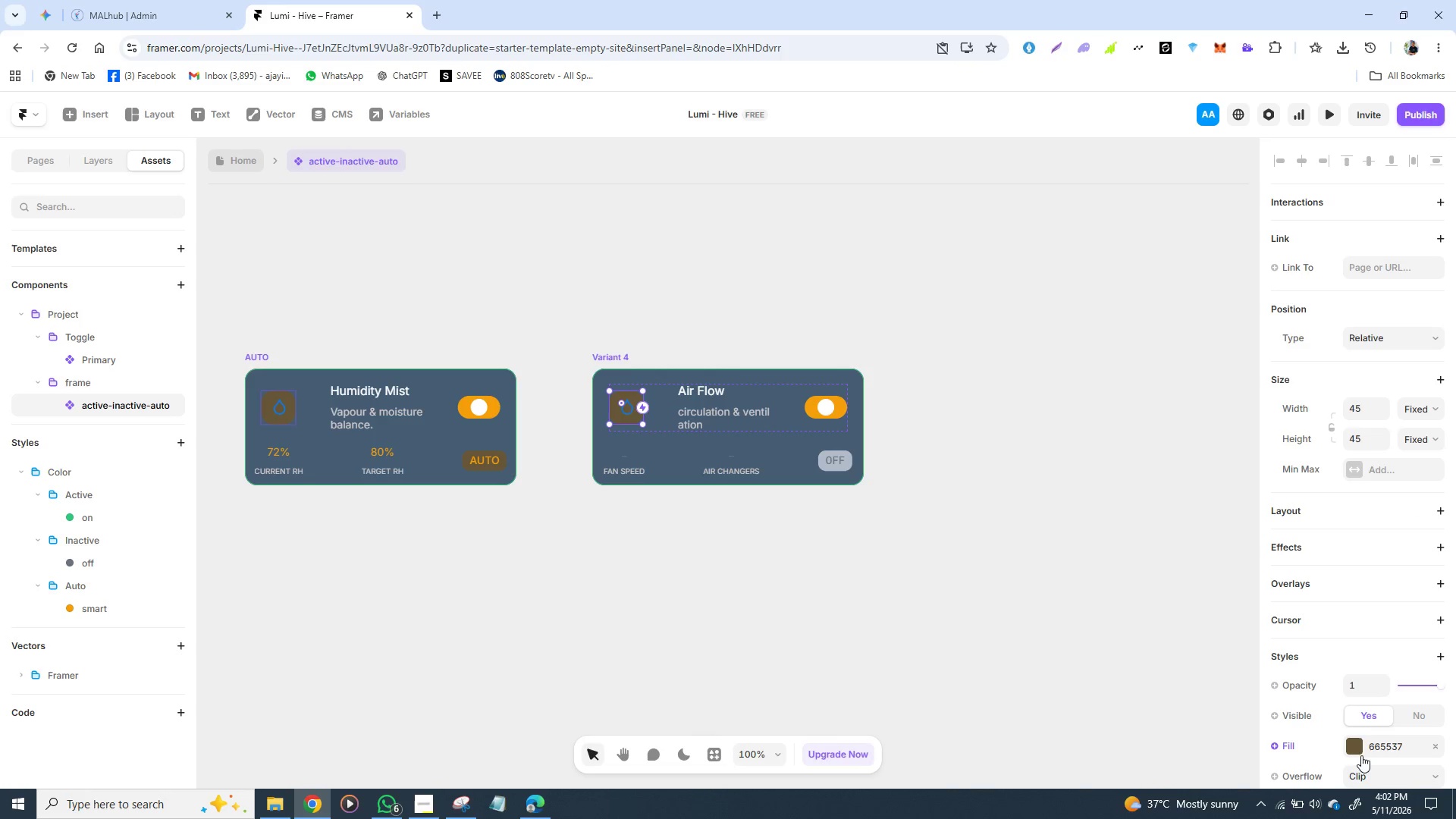 
left_click([1360, 746])
 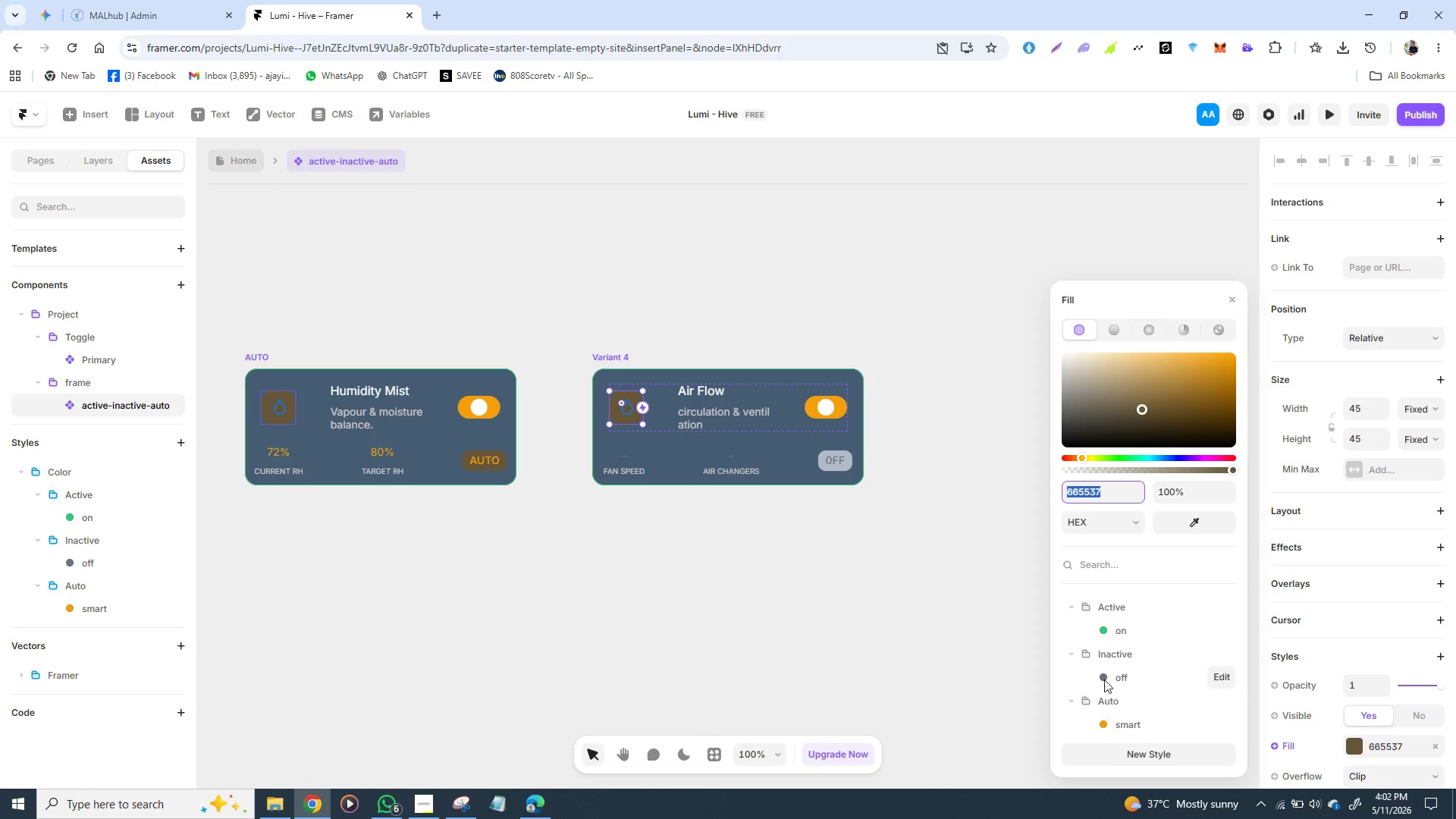 
left_click([1106, 679])
 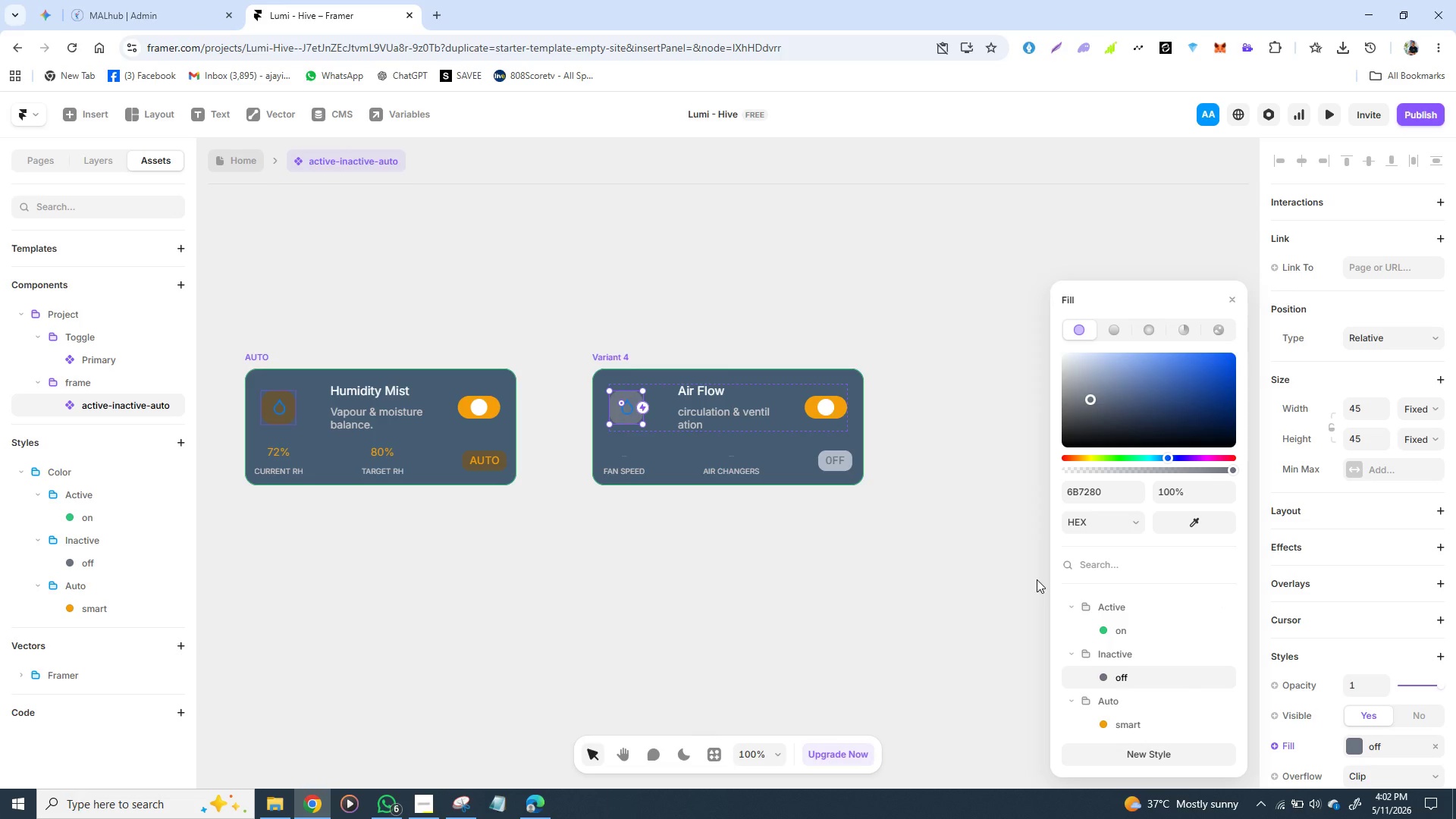 
left_click([889, 586])
 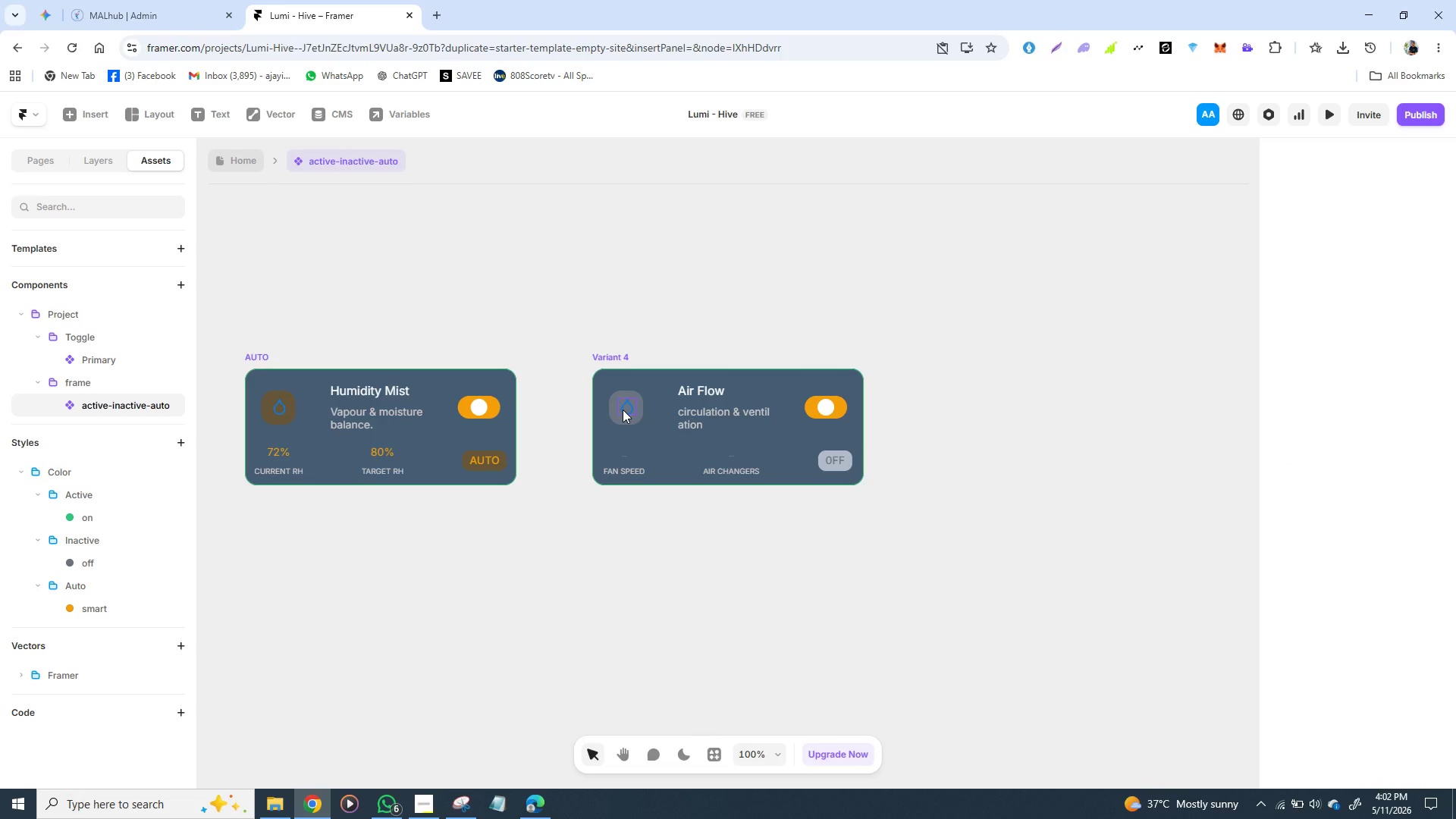 
left_click([623, 410])
 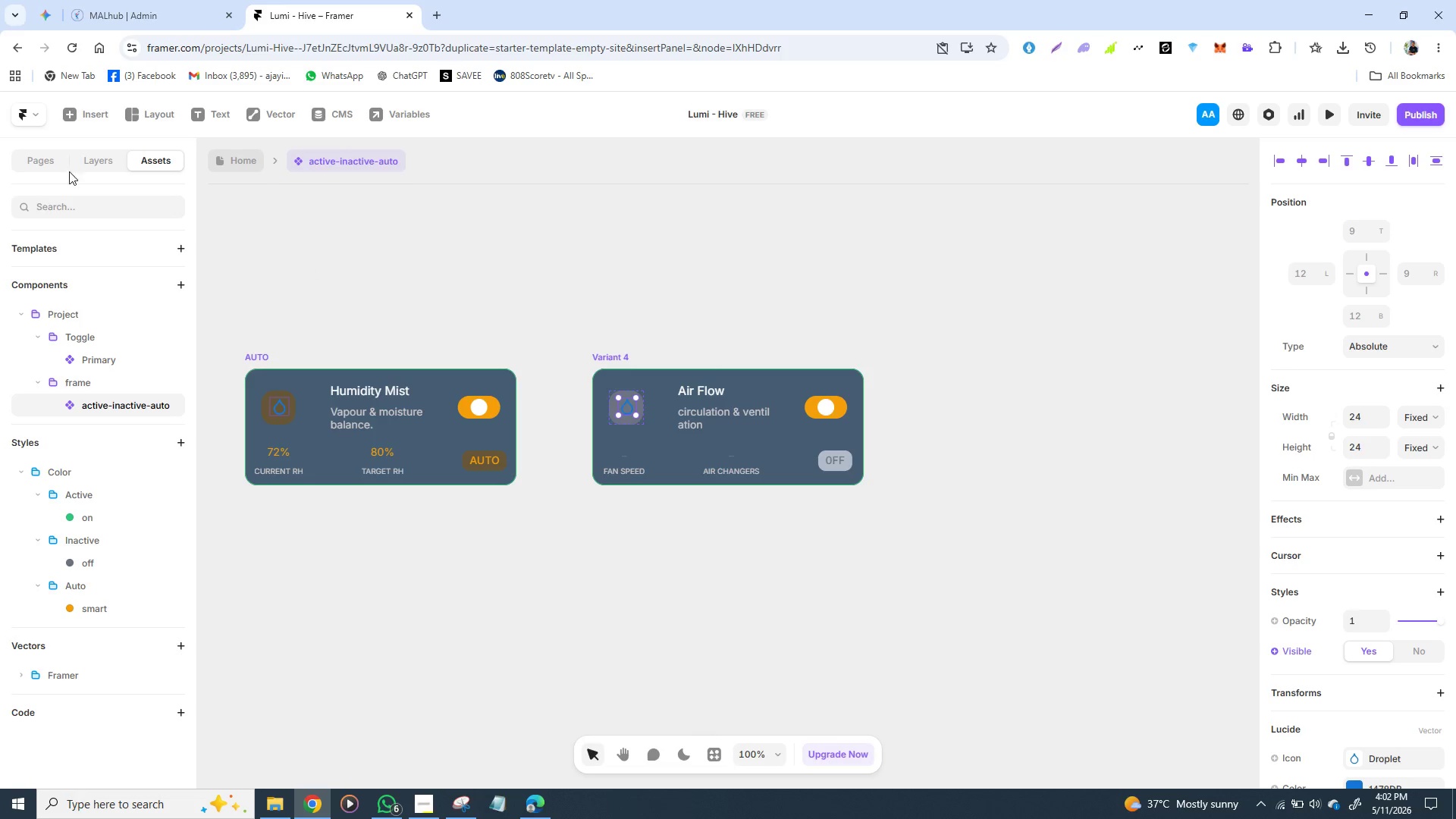 
wait(7.05)
 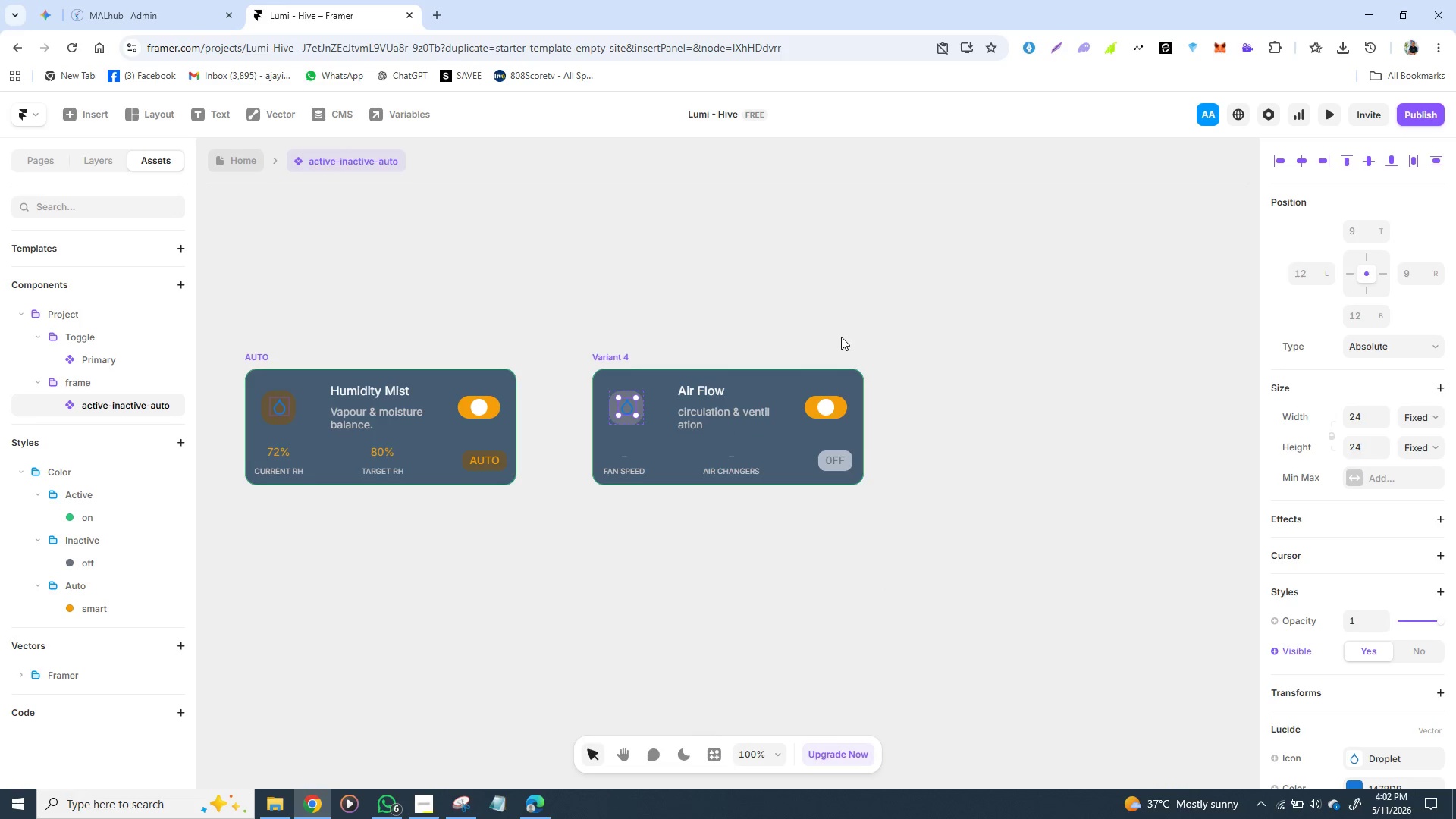 
left_click([68, 115])
 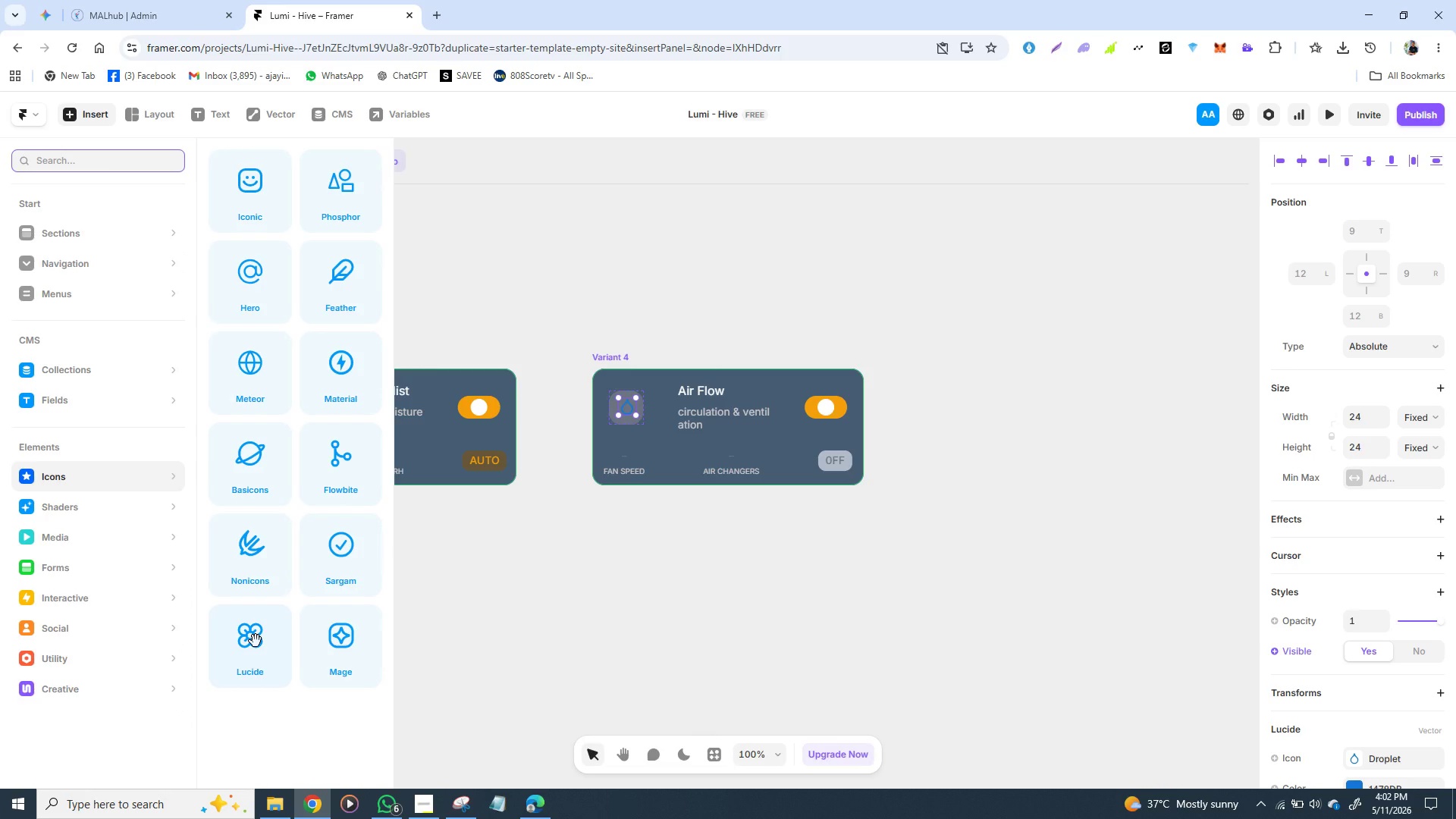 
left_click([256, 641])
 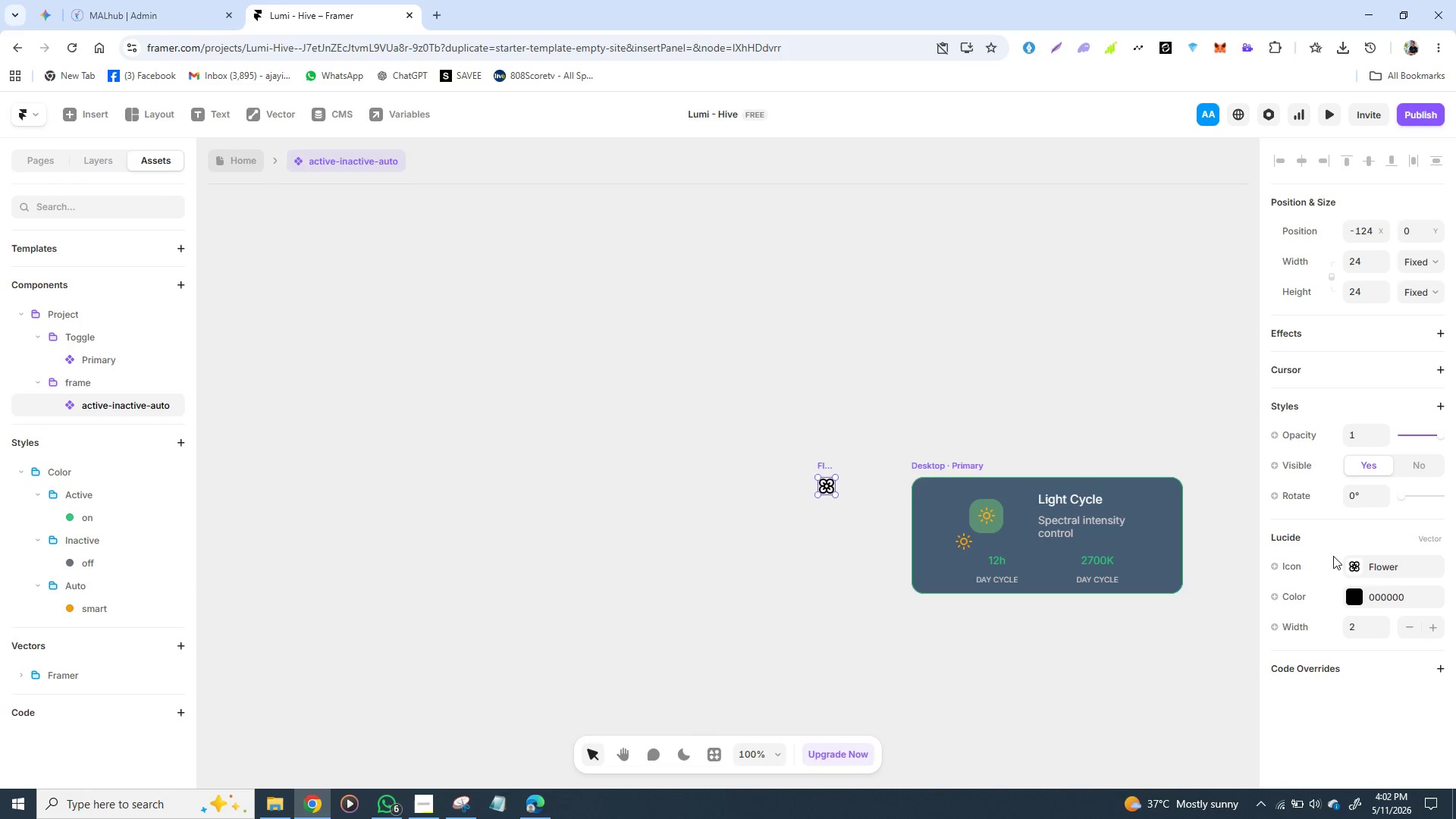 
left_click([1352, 566])
 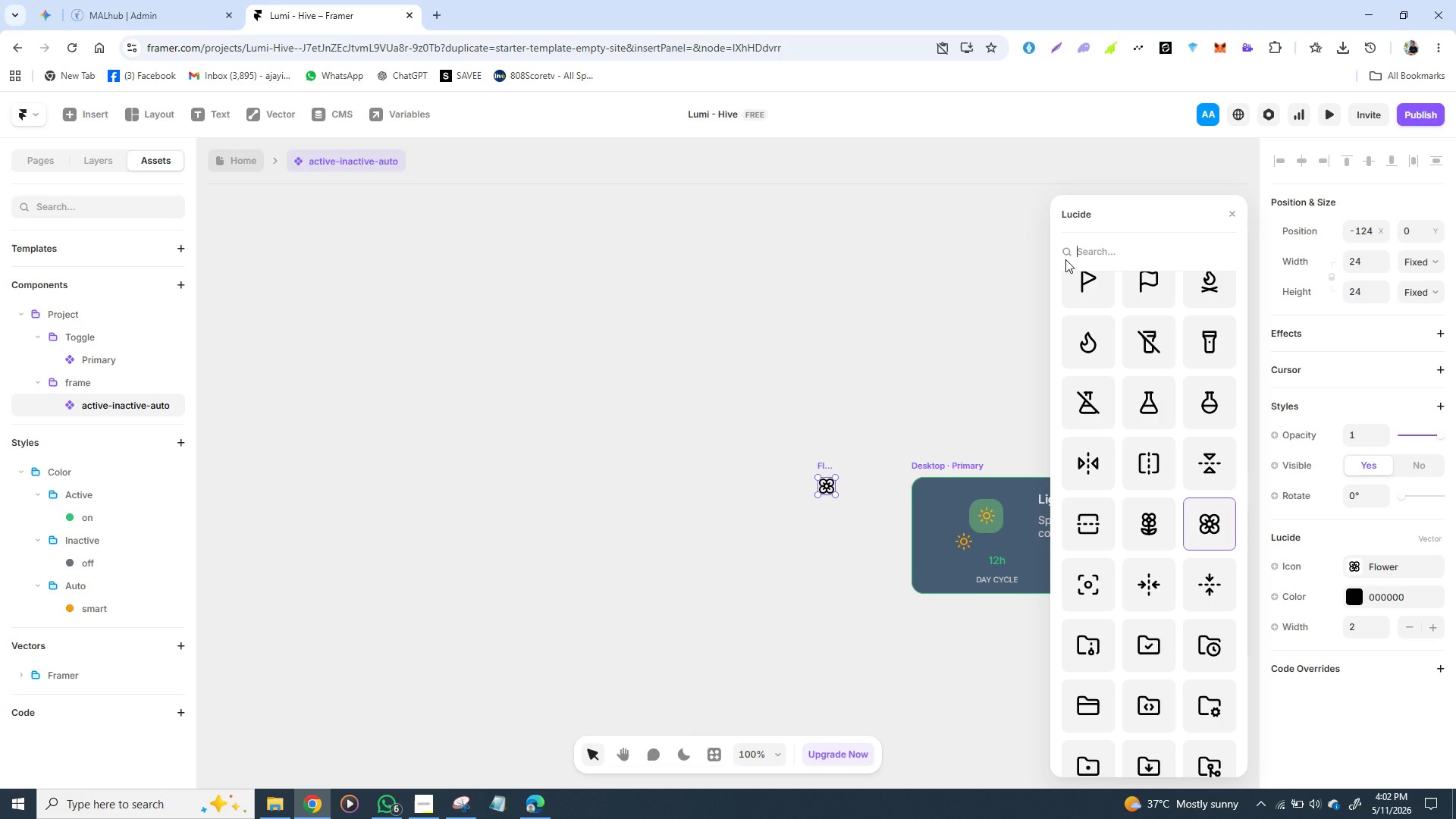 
type(AIR)
 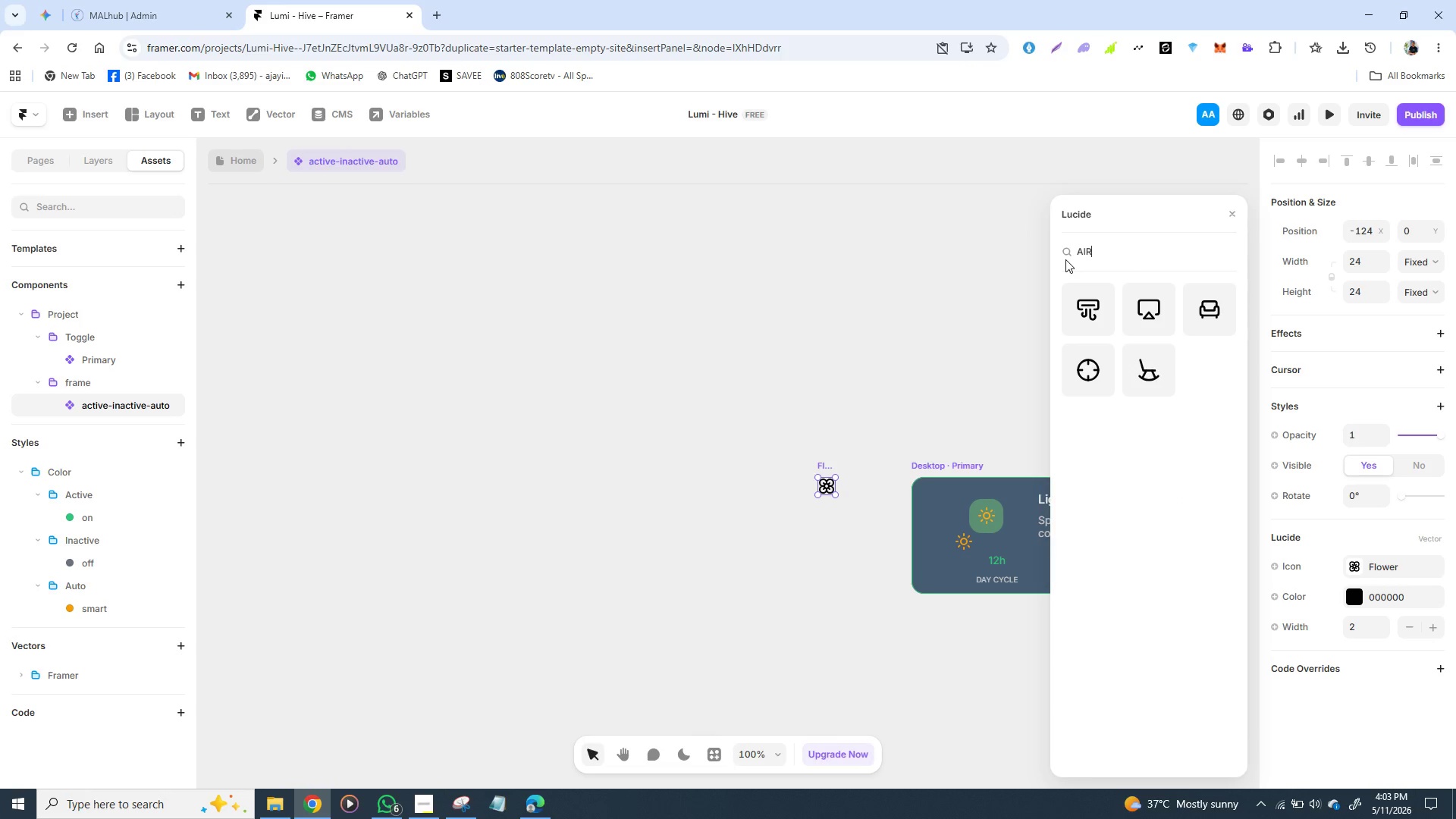 
wait(10.66)
 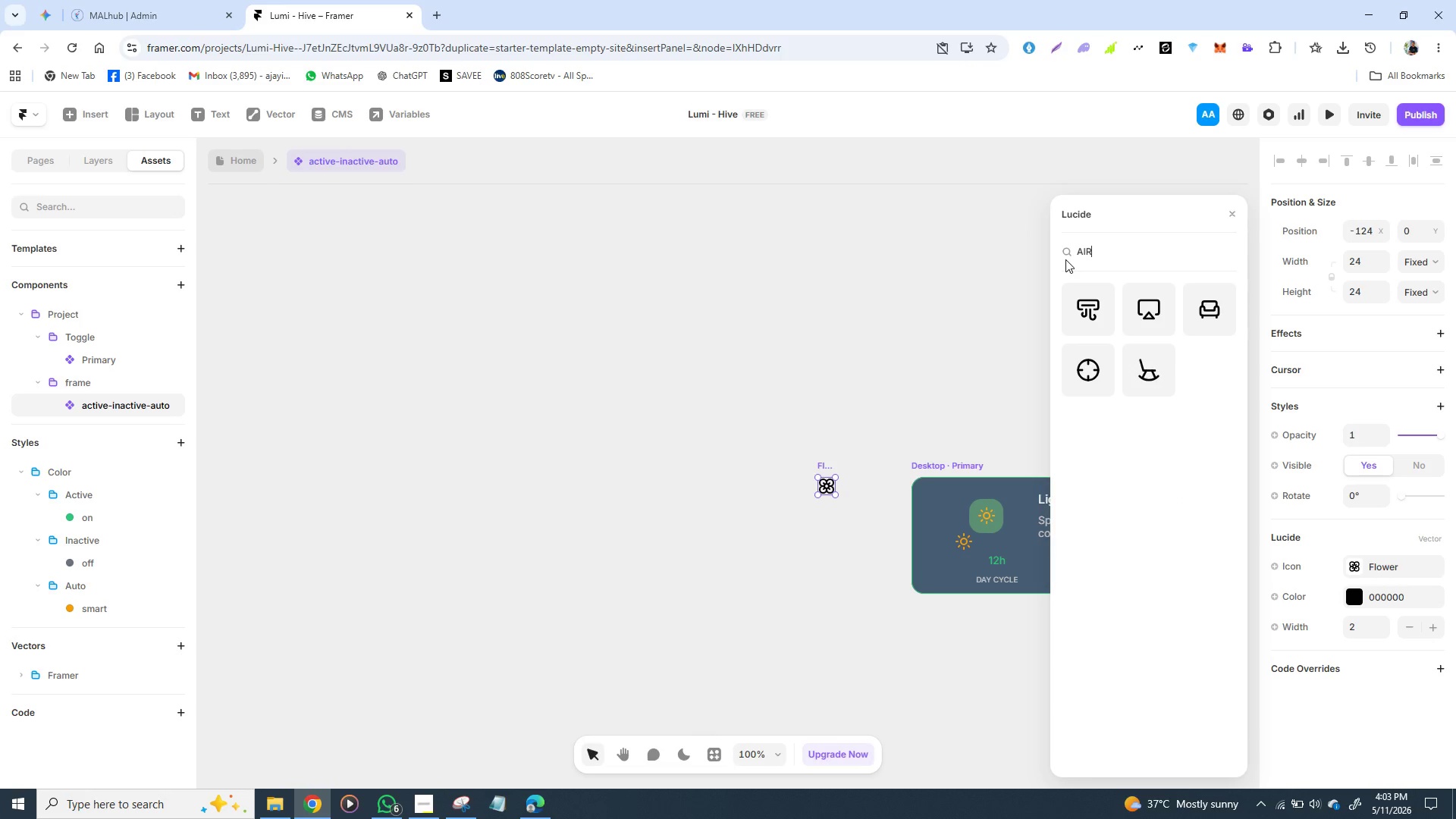 
type( F)
key(Backspace)
key(Backspace)
key(Backspace)
key(Backspace)
key(Backspace)
type(L)
key(Backspace)
type(FLO)
 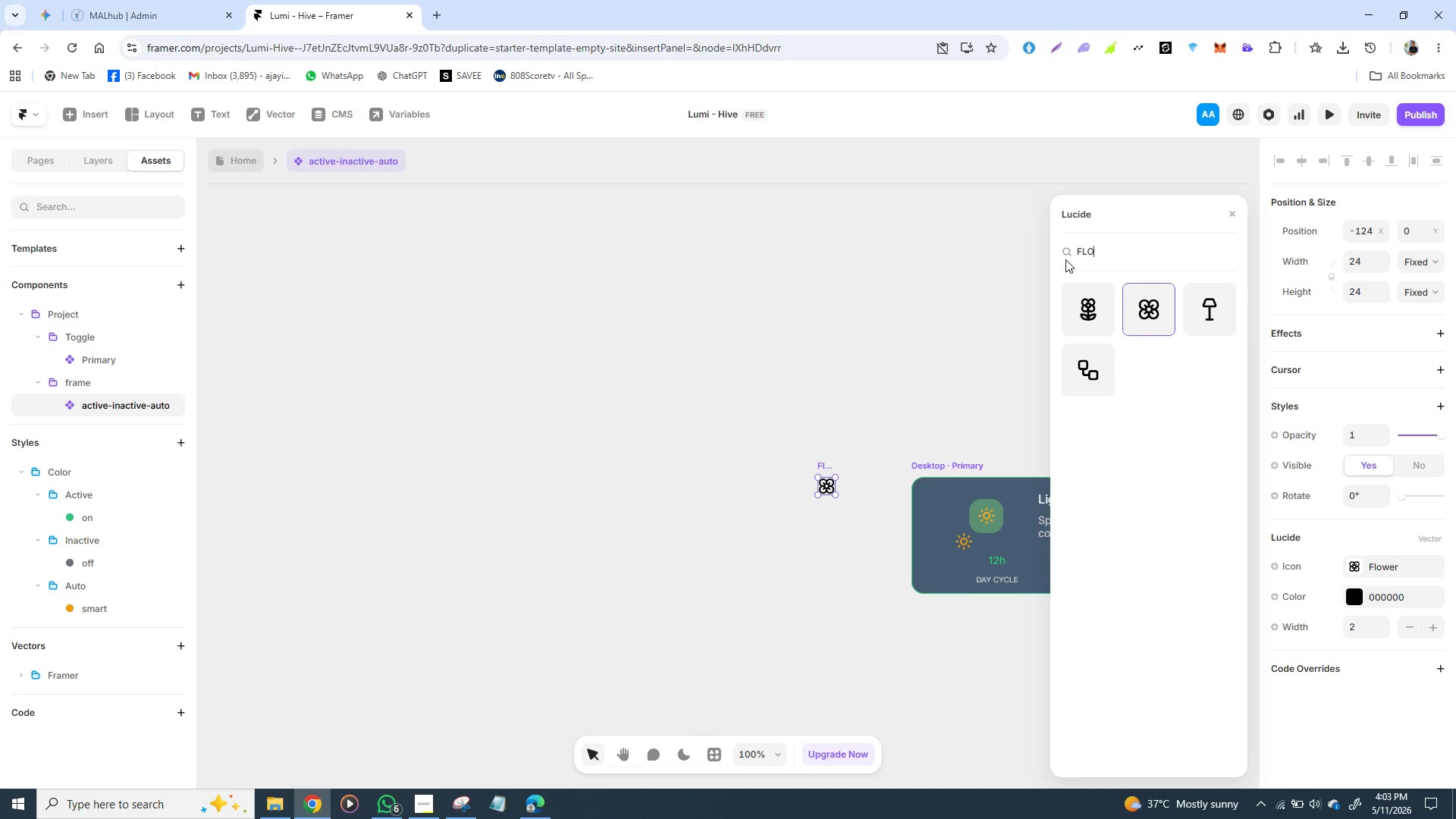 
key(Backspace)
 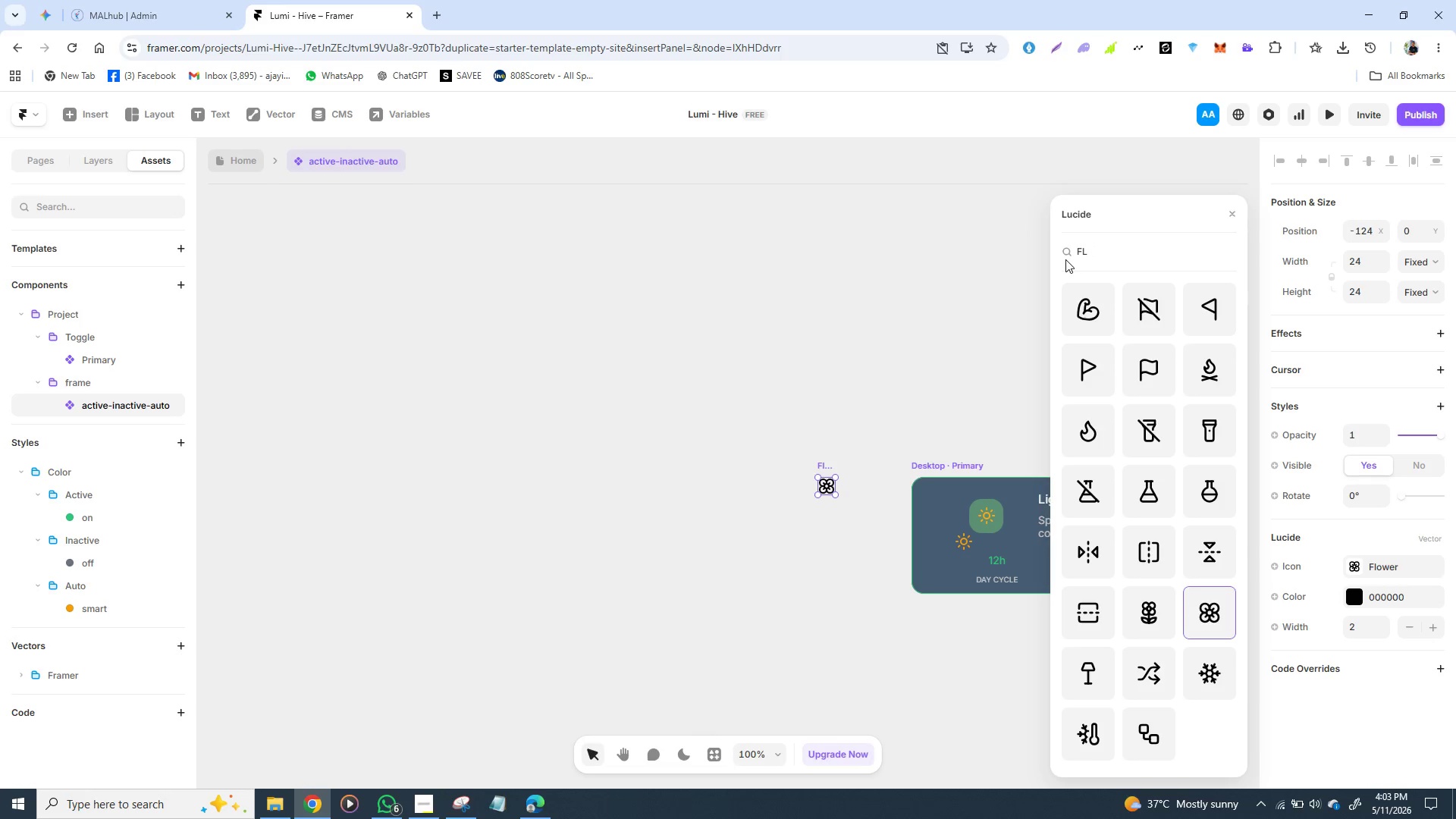 
key(Backspace)
 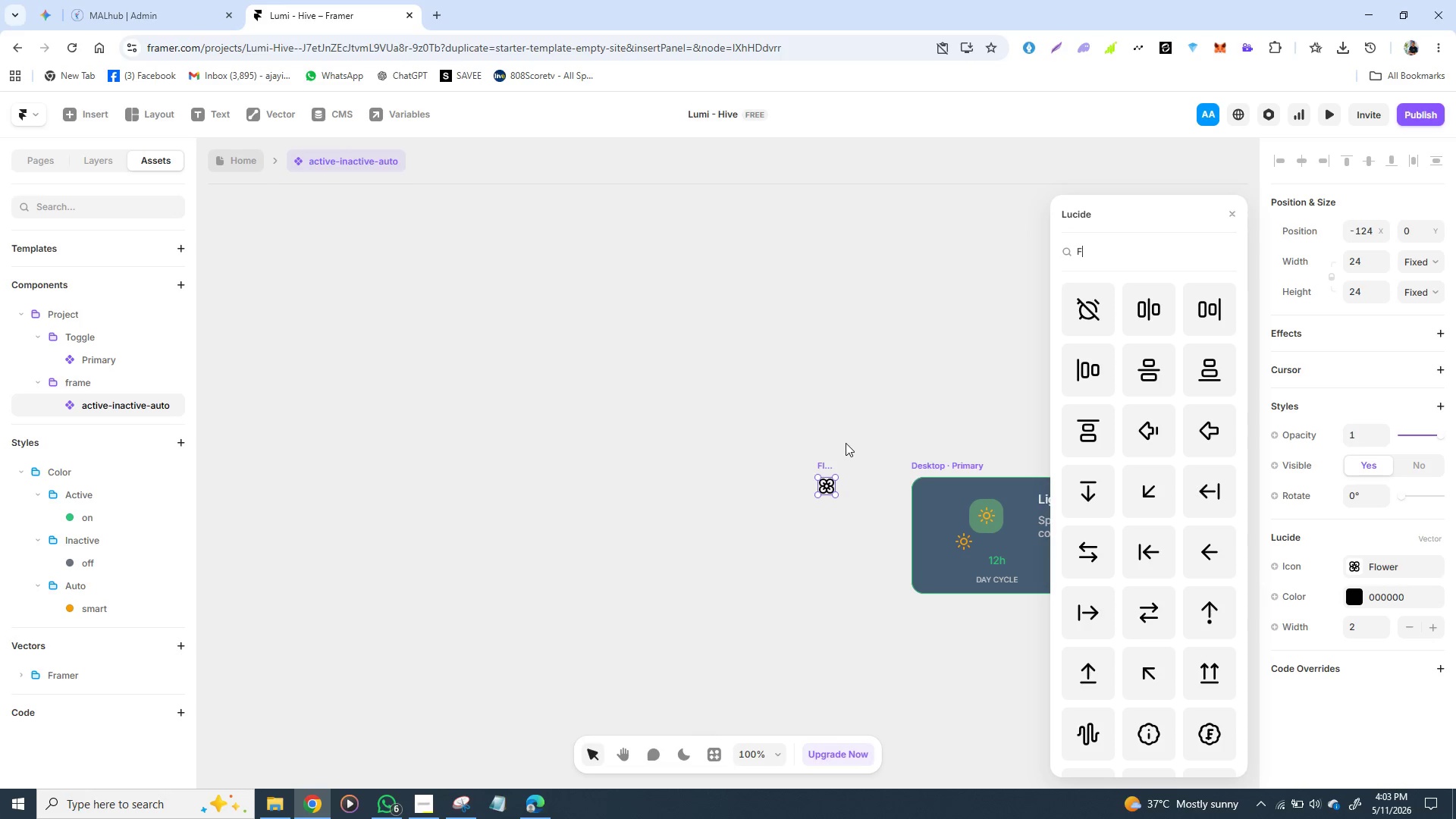 
wait(11.78)
 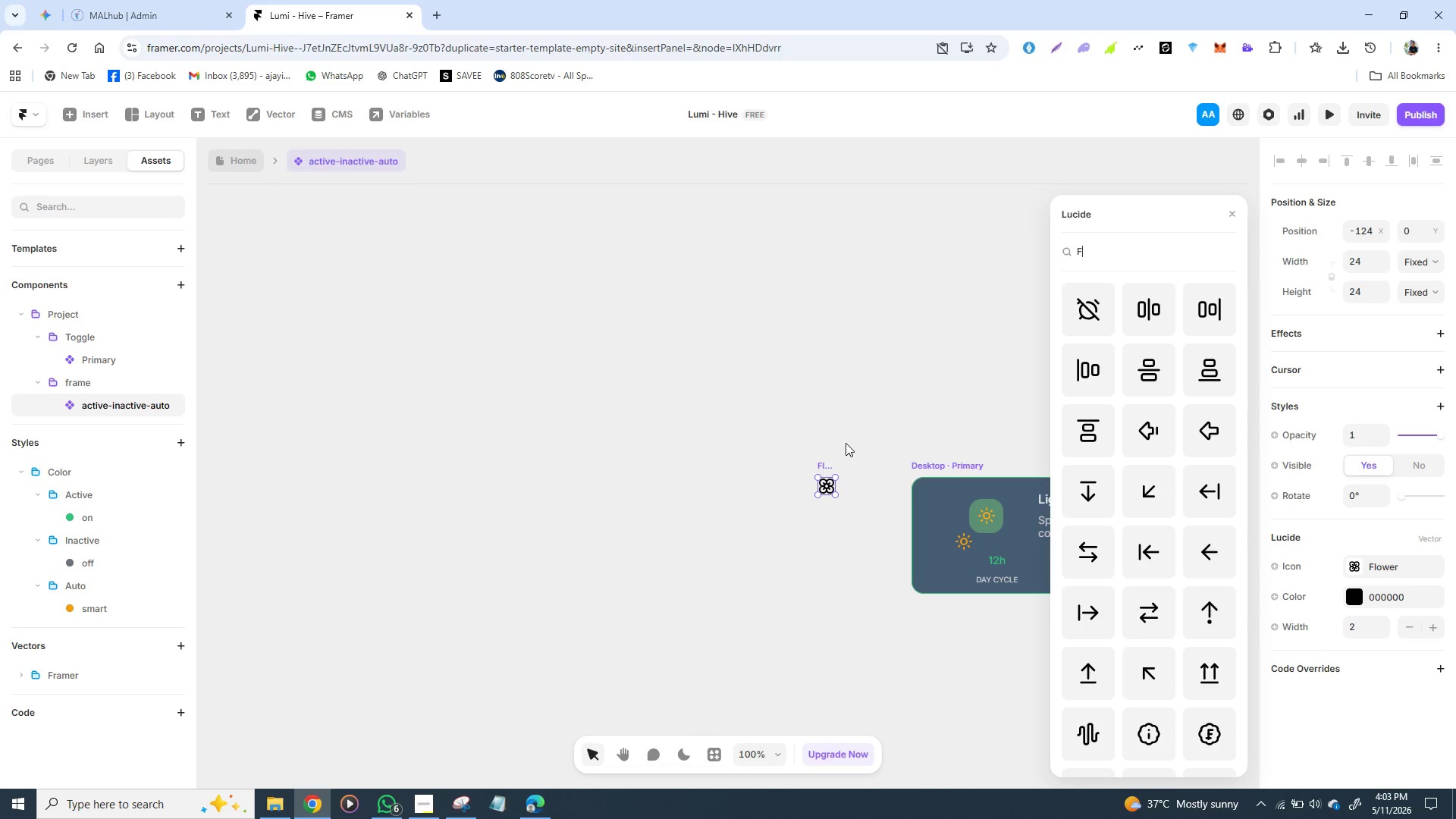 
type(A)
key(Backspace)
key(Backspace)
type(AI)
 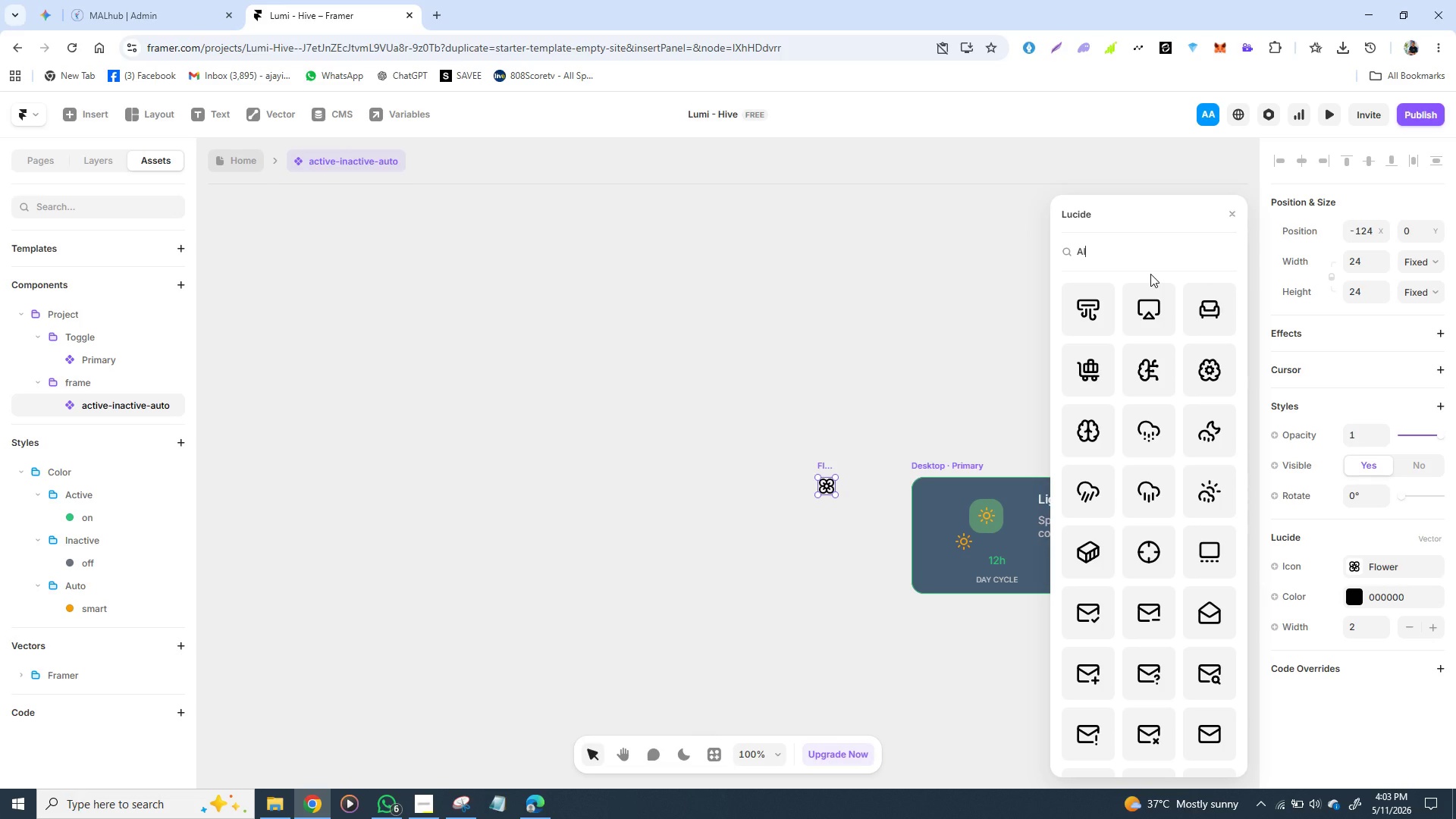 
key(R)
 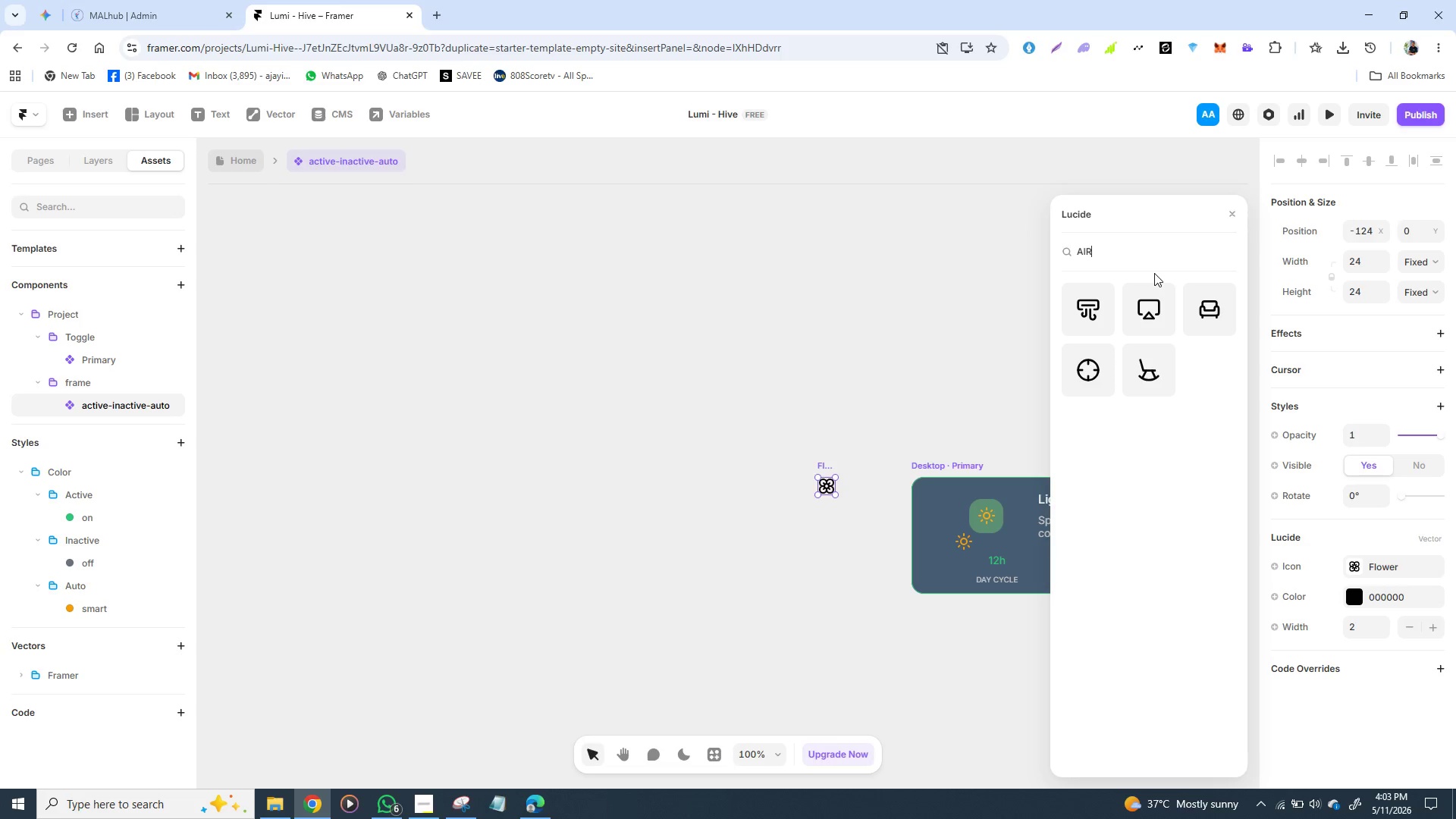 
key(Backspace)
key(Backspace)
key(Backspace)
type(HAIR)
key(Backspace)
key(Backspace)
key(Backspace)
key(Backspace)
 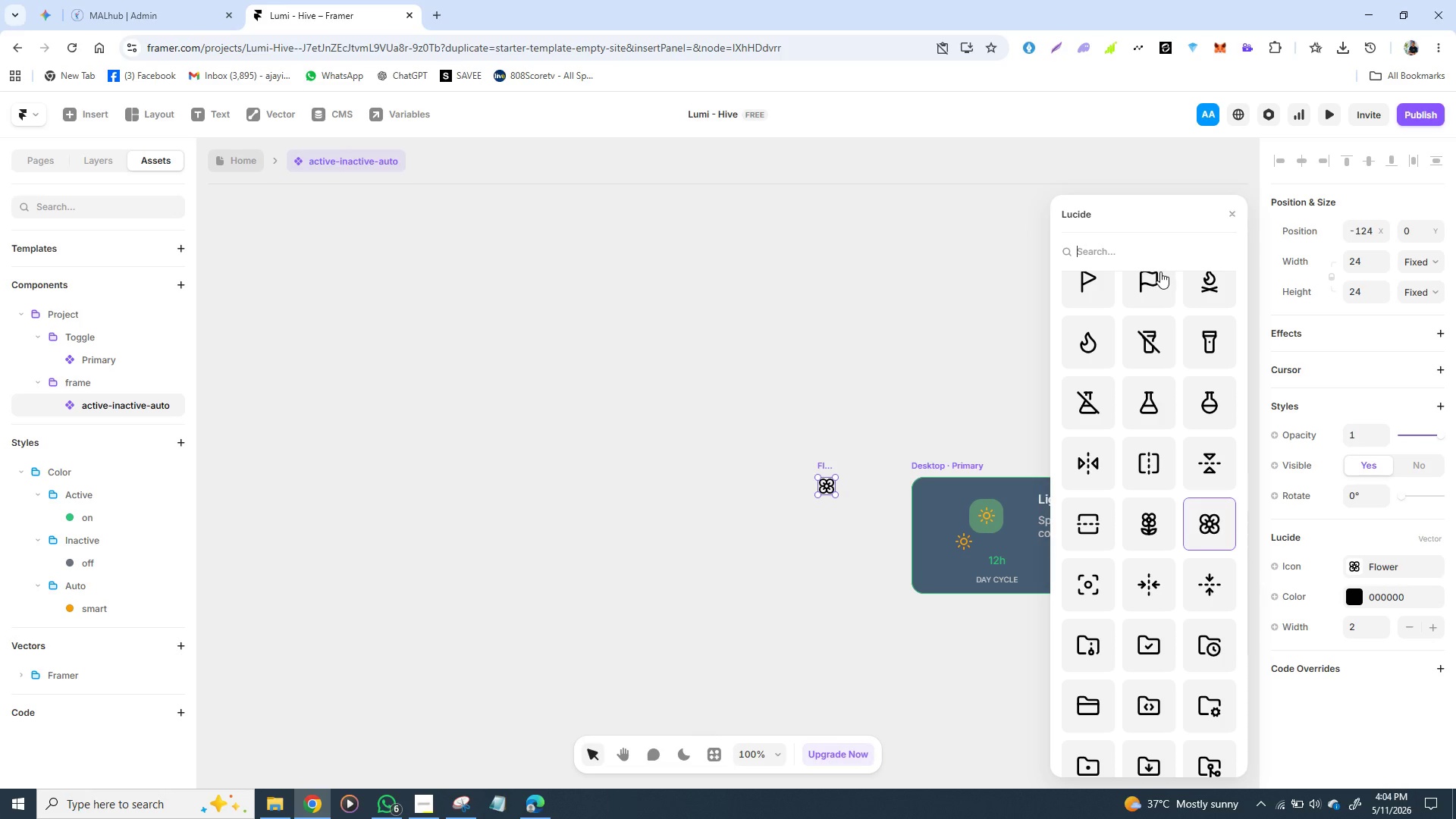 
wait(10.0)
 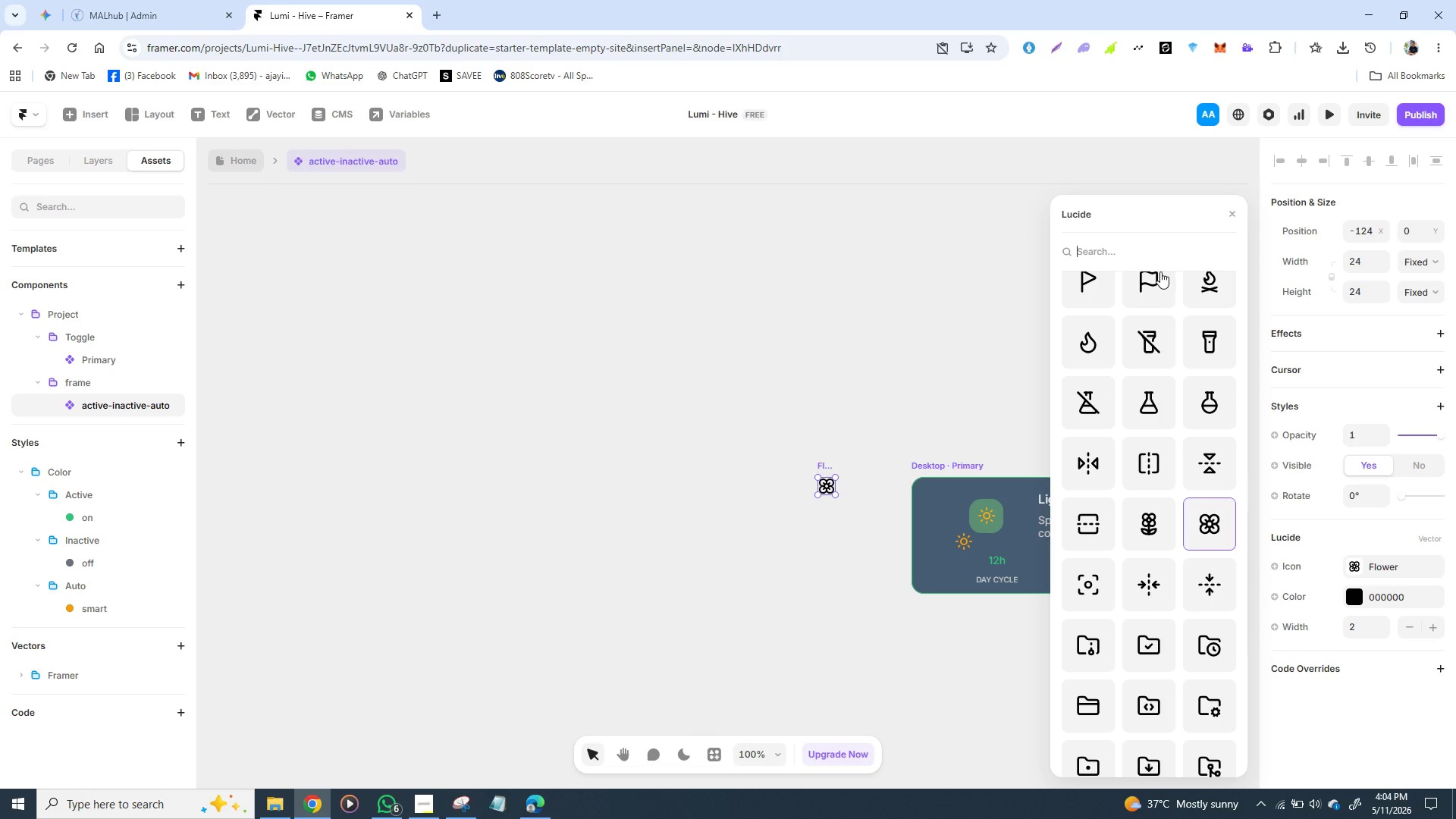 
left_click([931, 402])
 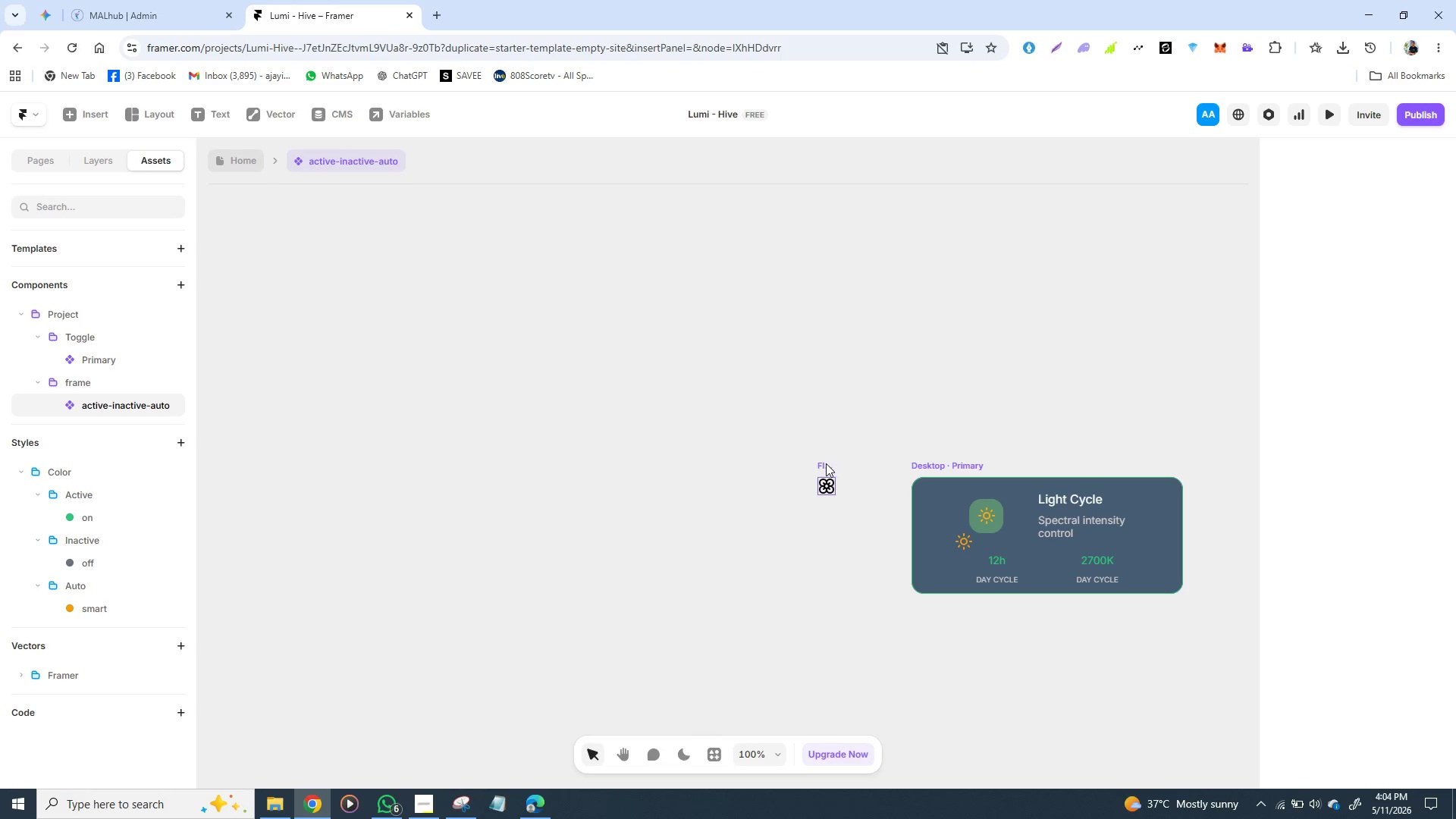 
left_click([827, 463])
 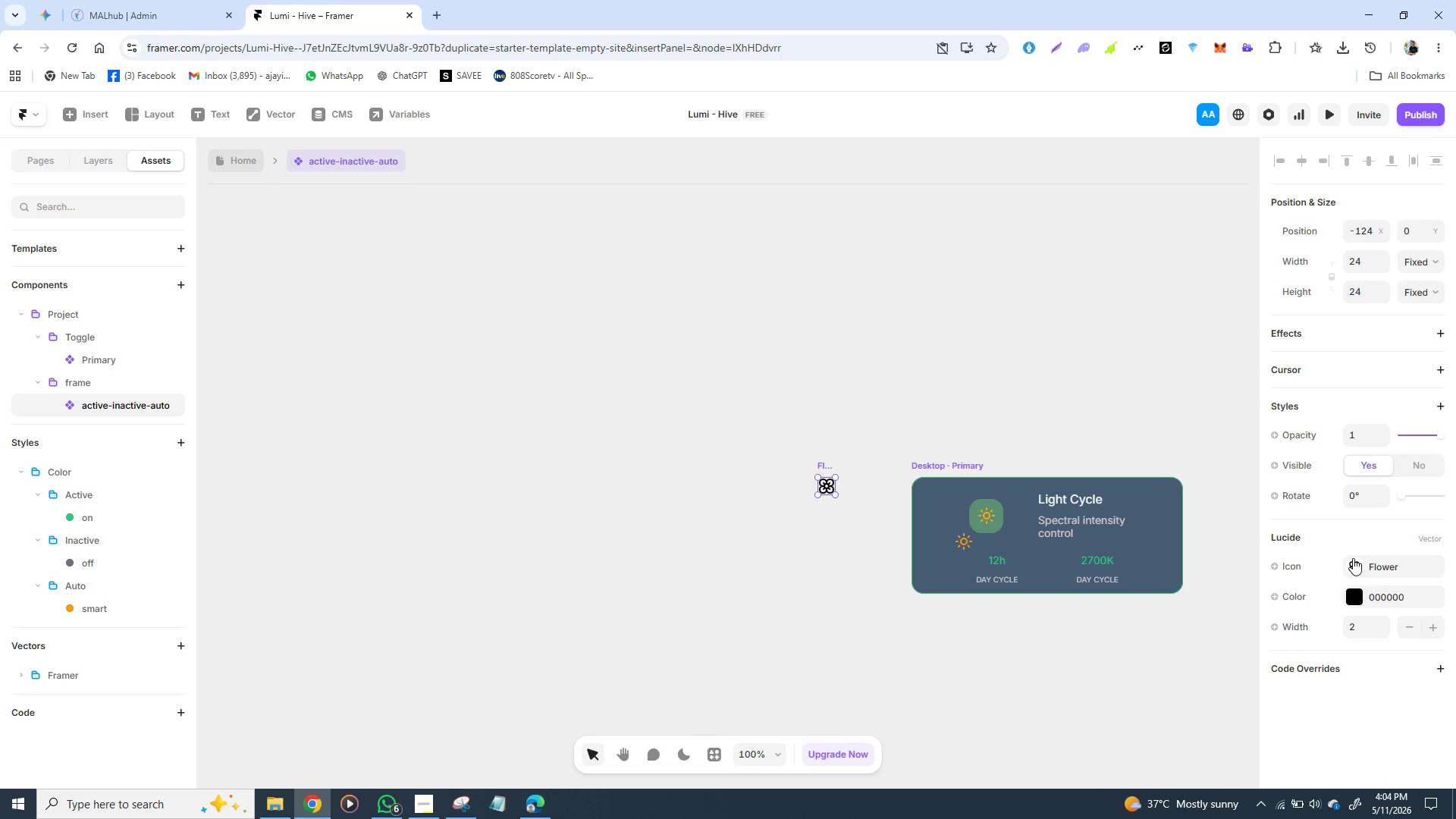 
left_click([1353, 565])
 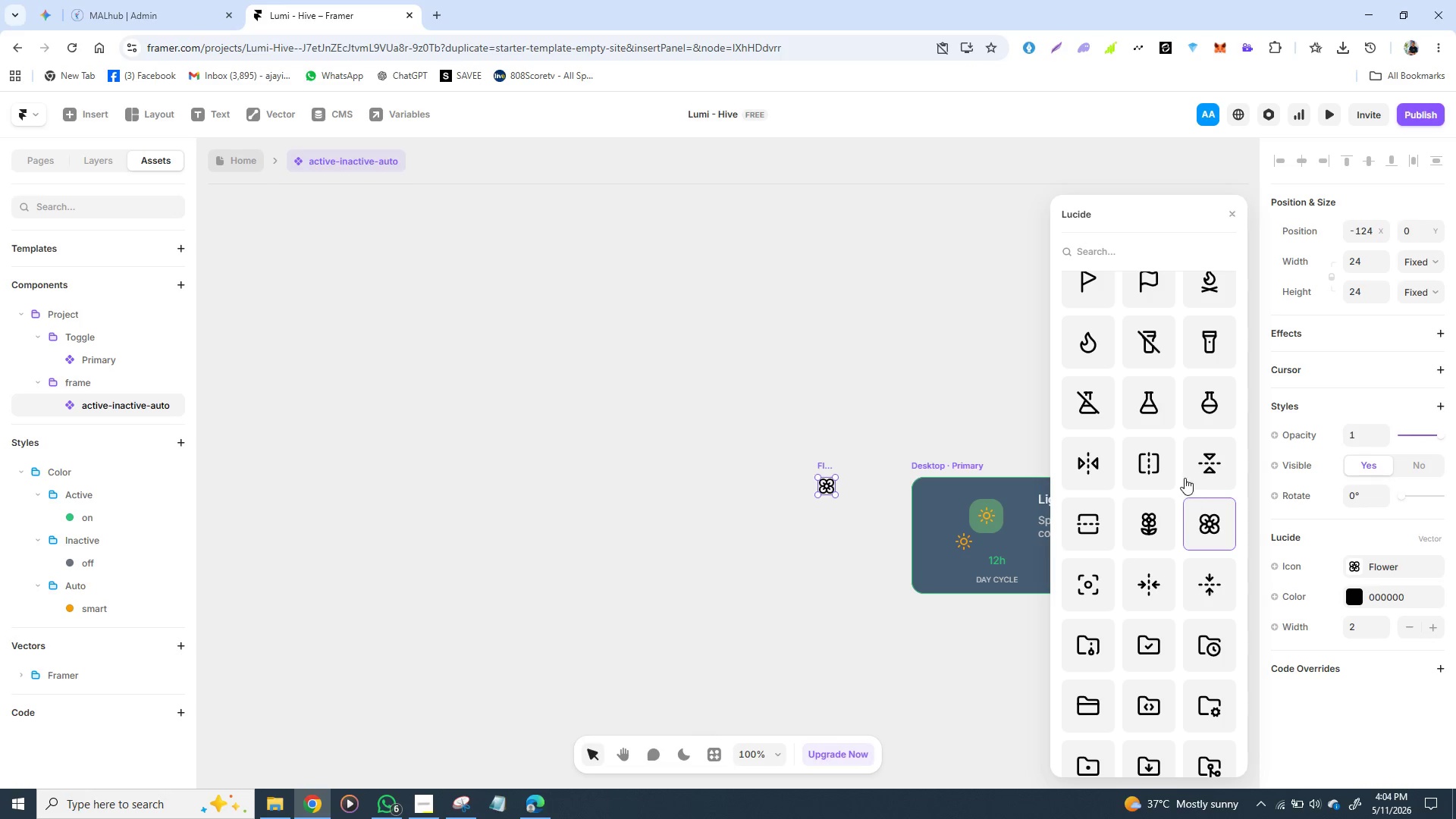 
scroll: coordinate [1184, 471], scroll_direction: down, amount: 2.0
 